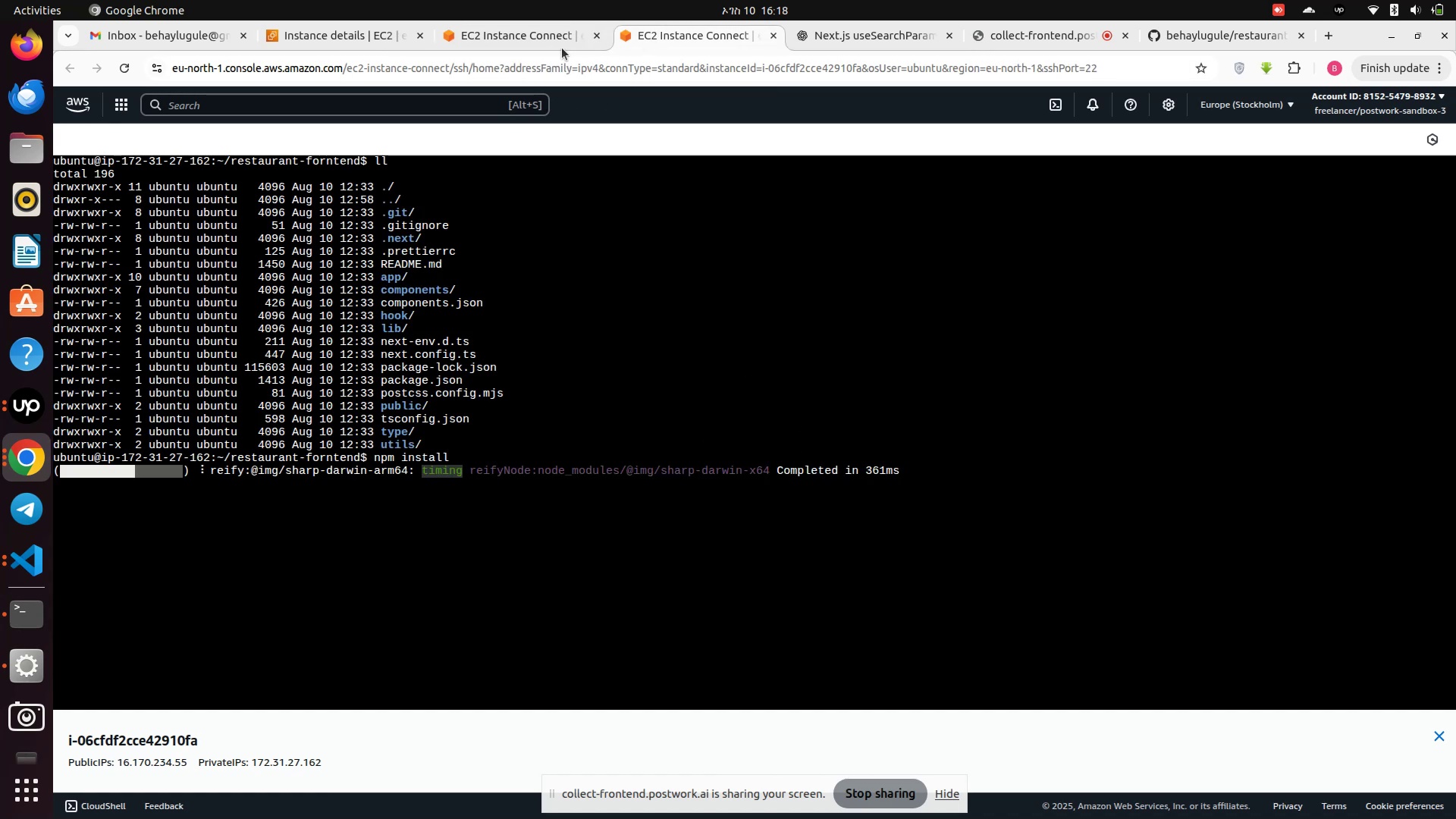 
left_click([507, 47])
 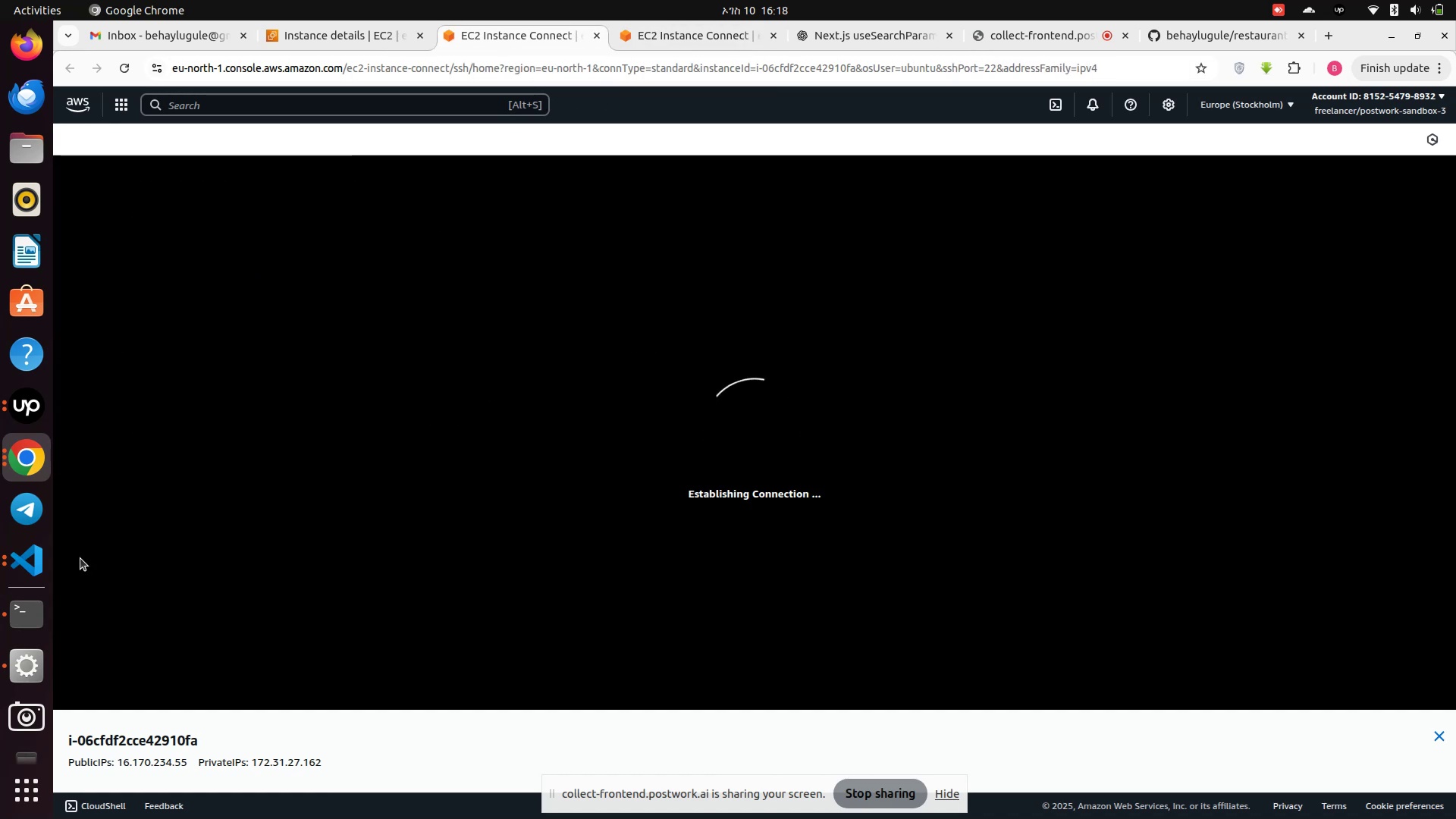 
left_click([17, 618])
 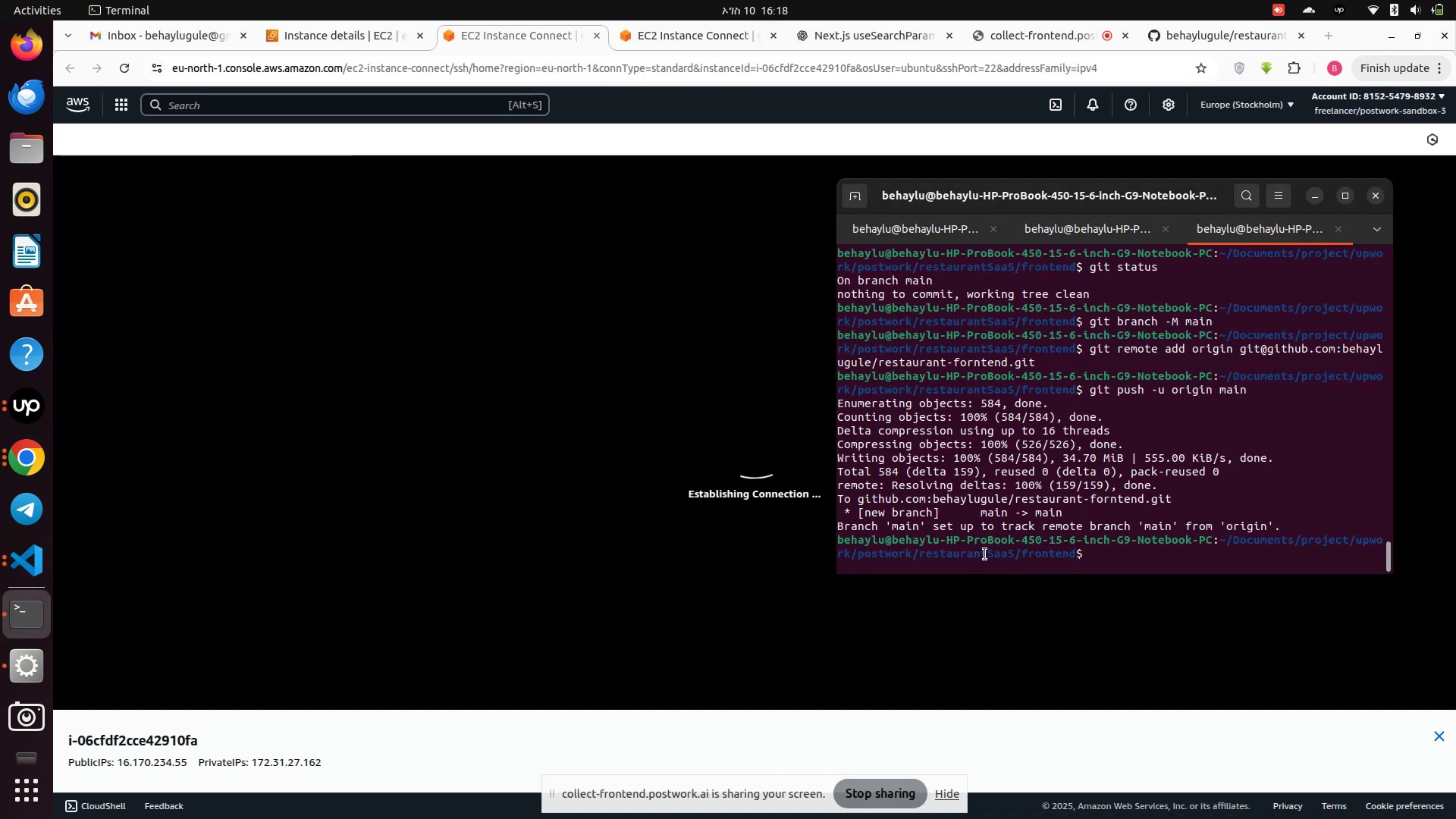 
scroll: coordinate [1016, 498], scroll_direction: down, amount: 1.0
 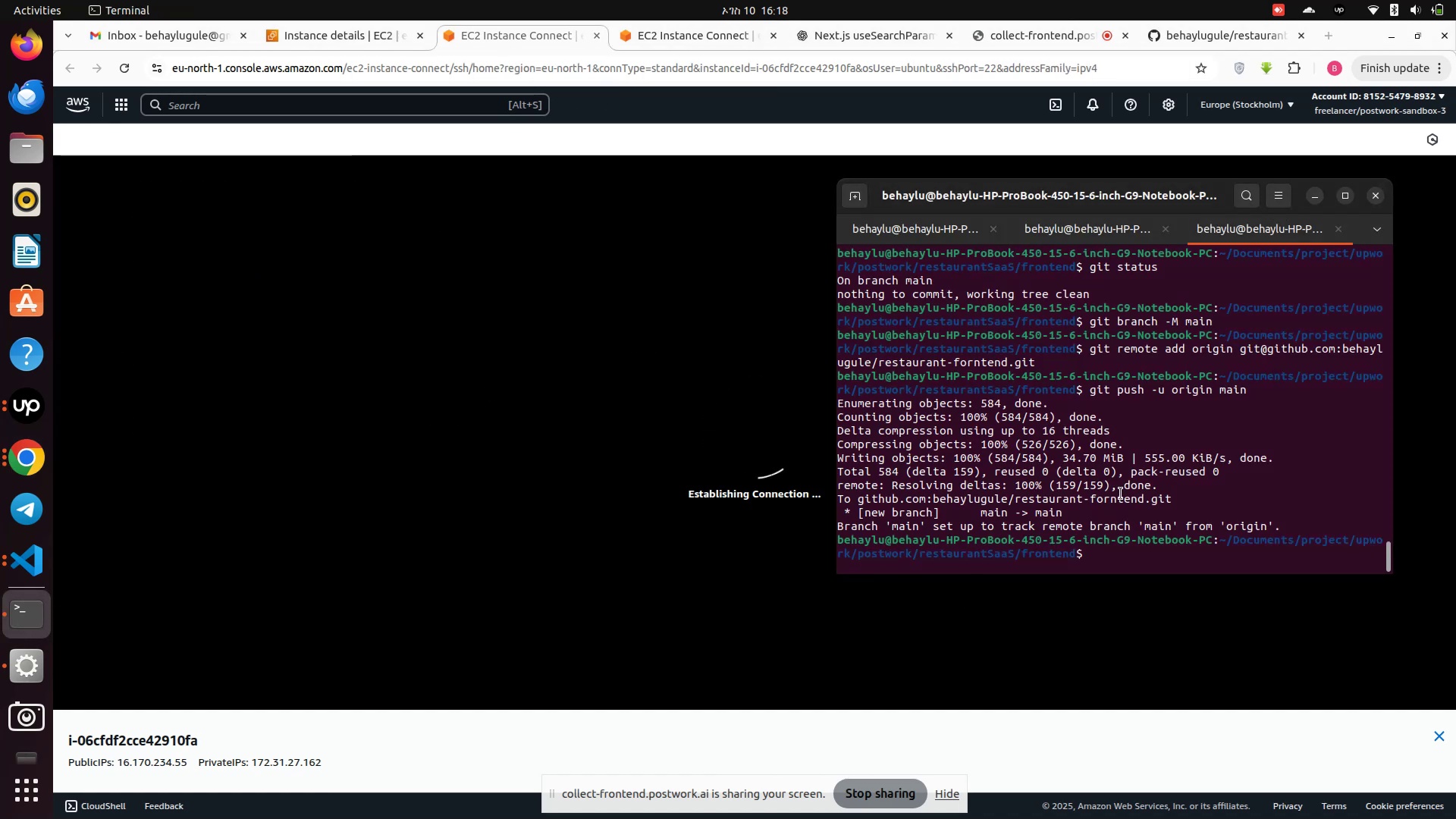 
type(npm run build)
 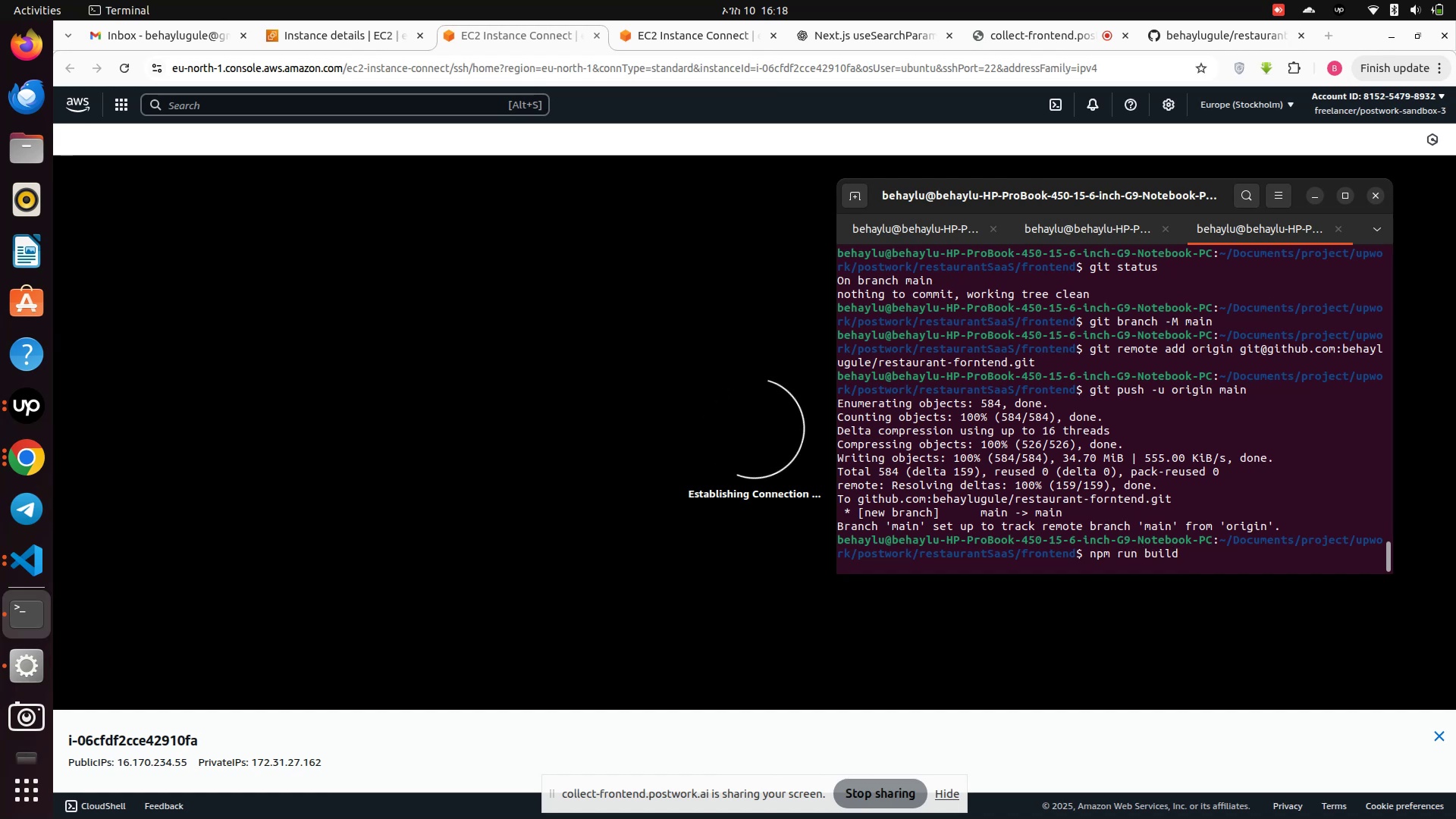 
key(Enter)
 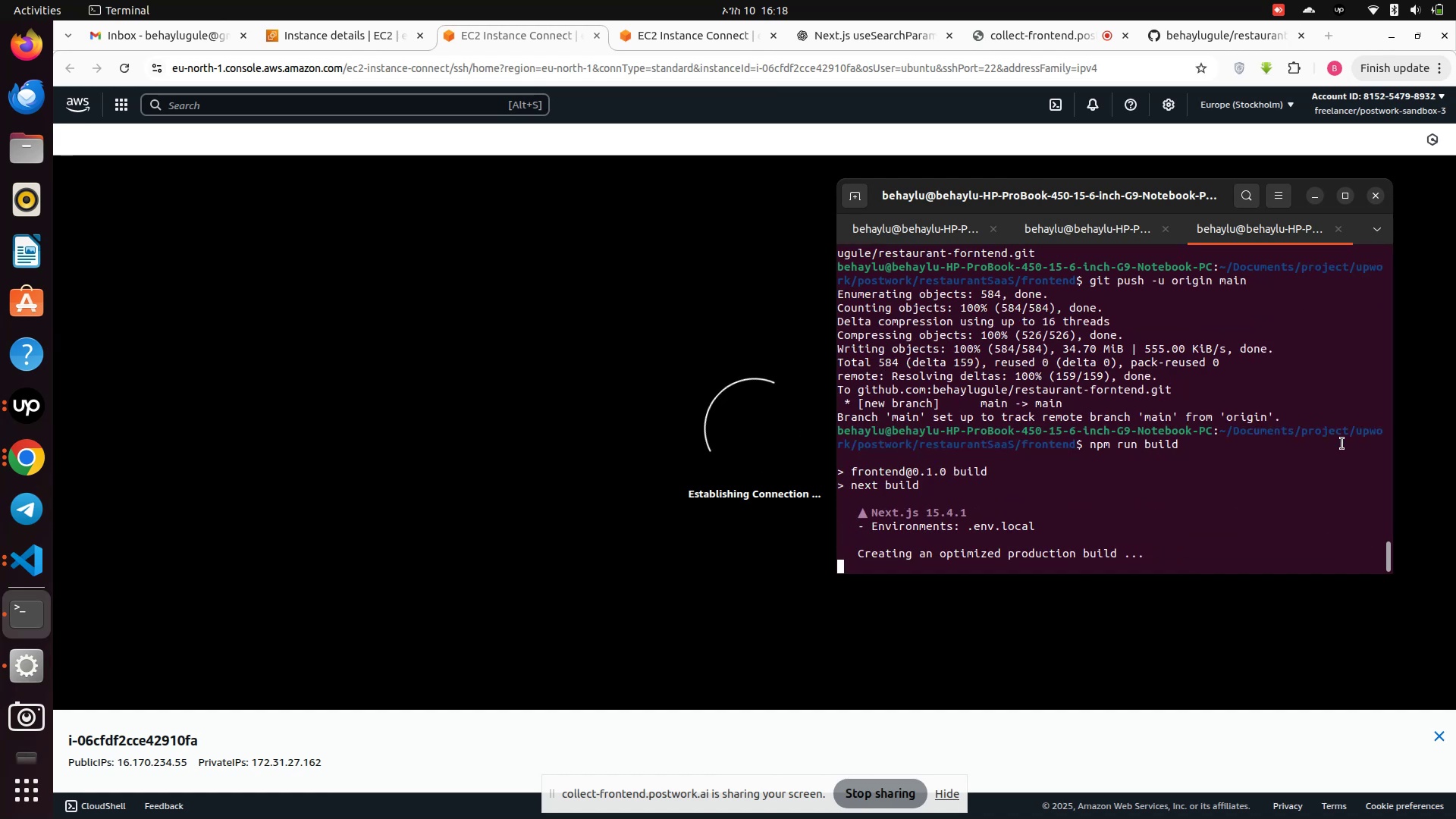 
wait(10.01)
 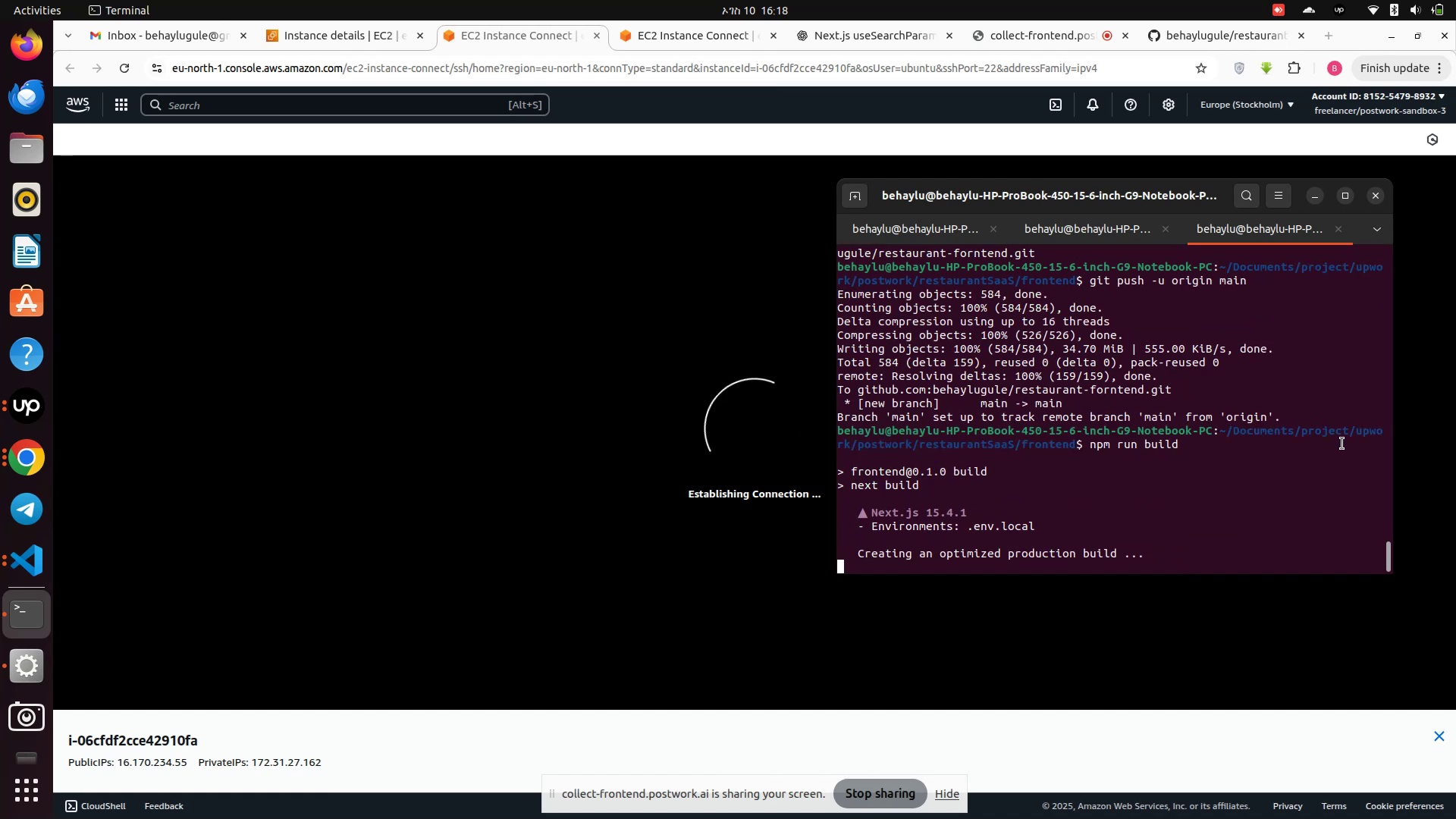 
scroll: coordinate [1095, 460], scroll_direction: down, amount: 4.0
 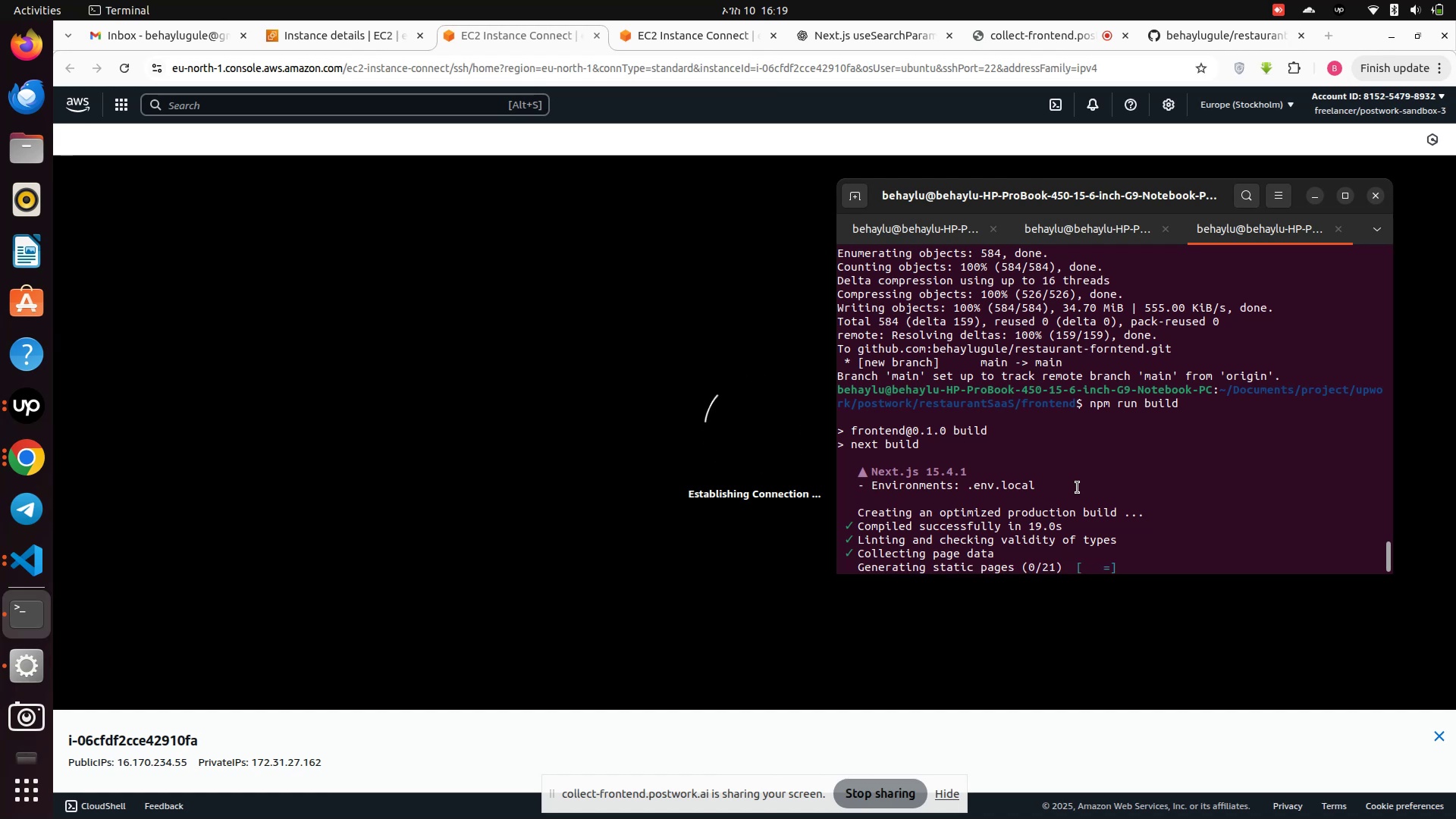 
wait(57.08)
 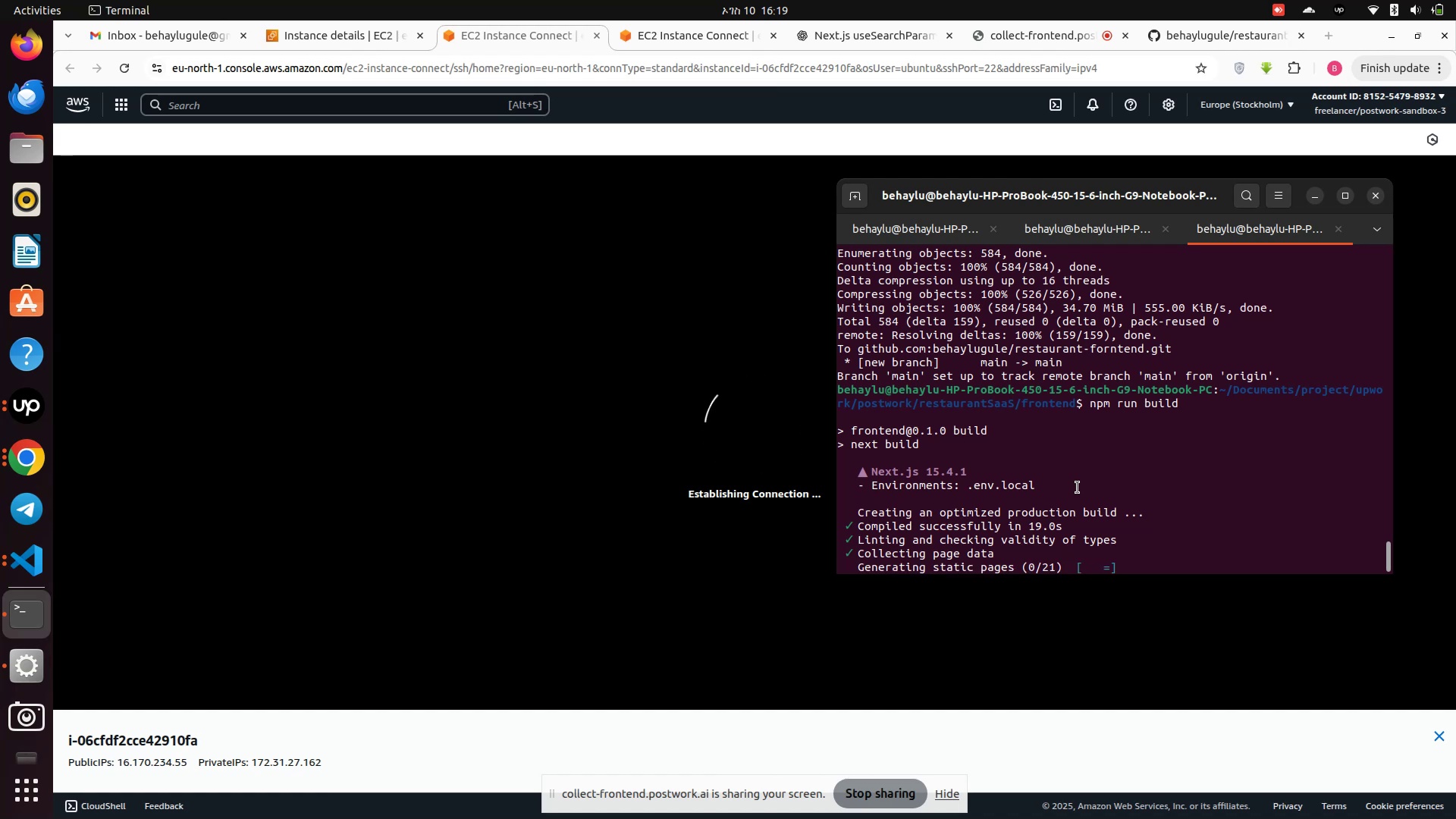 
left_click_drag(start_coordinate=[849, 322], to_coordinate=[1321, 544])
 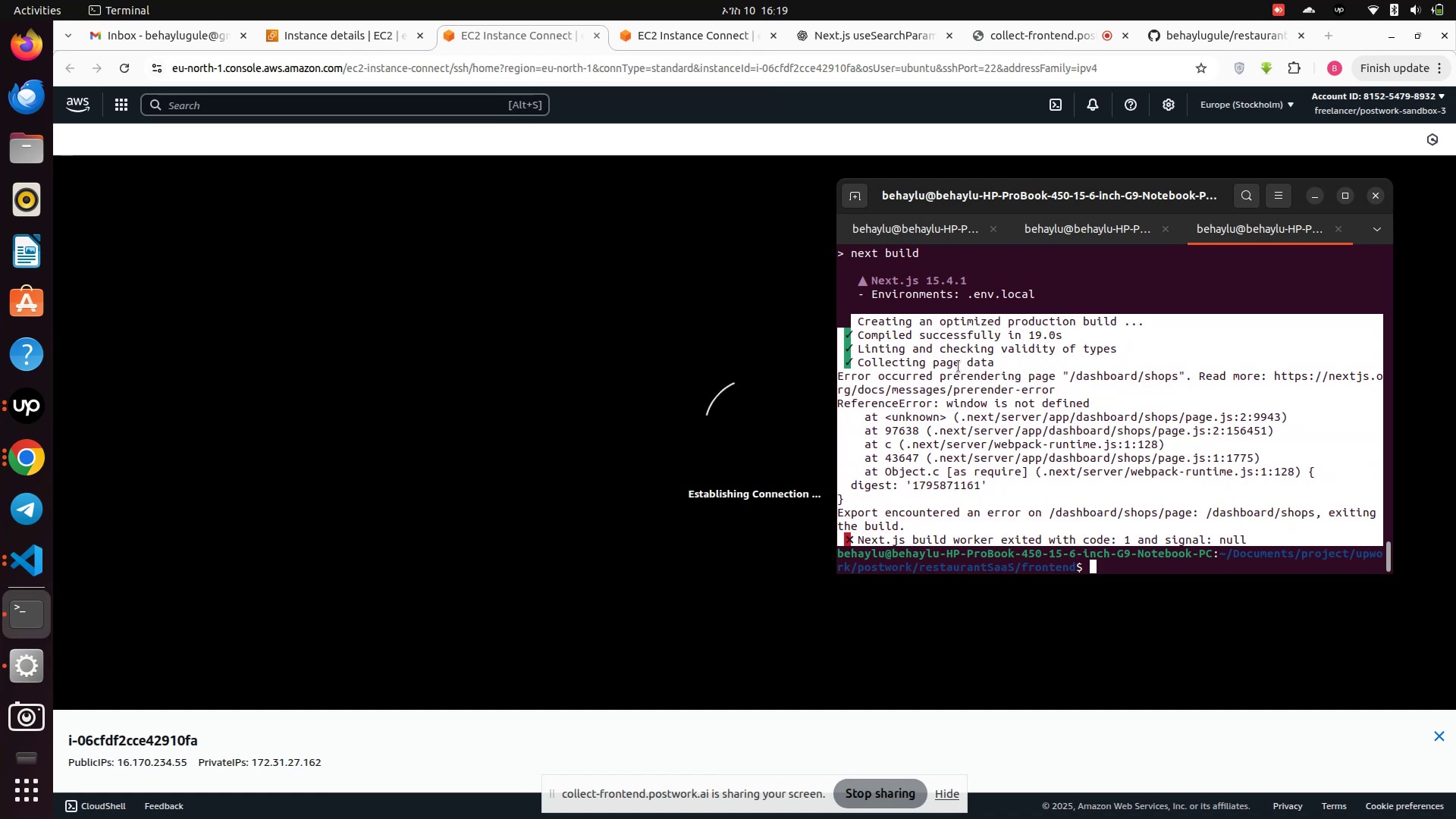 
right_click([959, 366])
 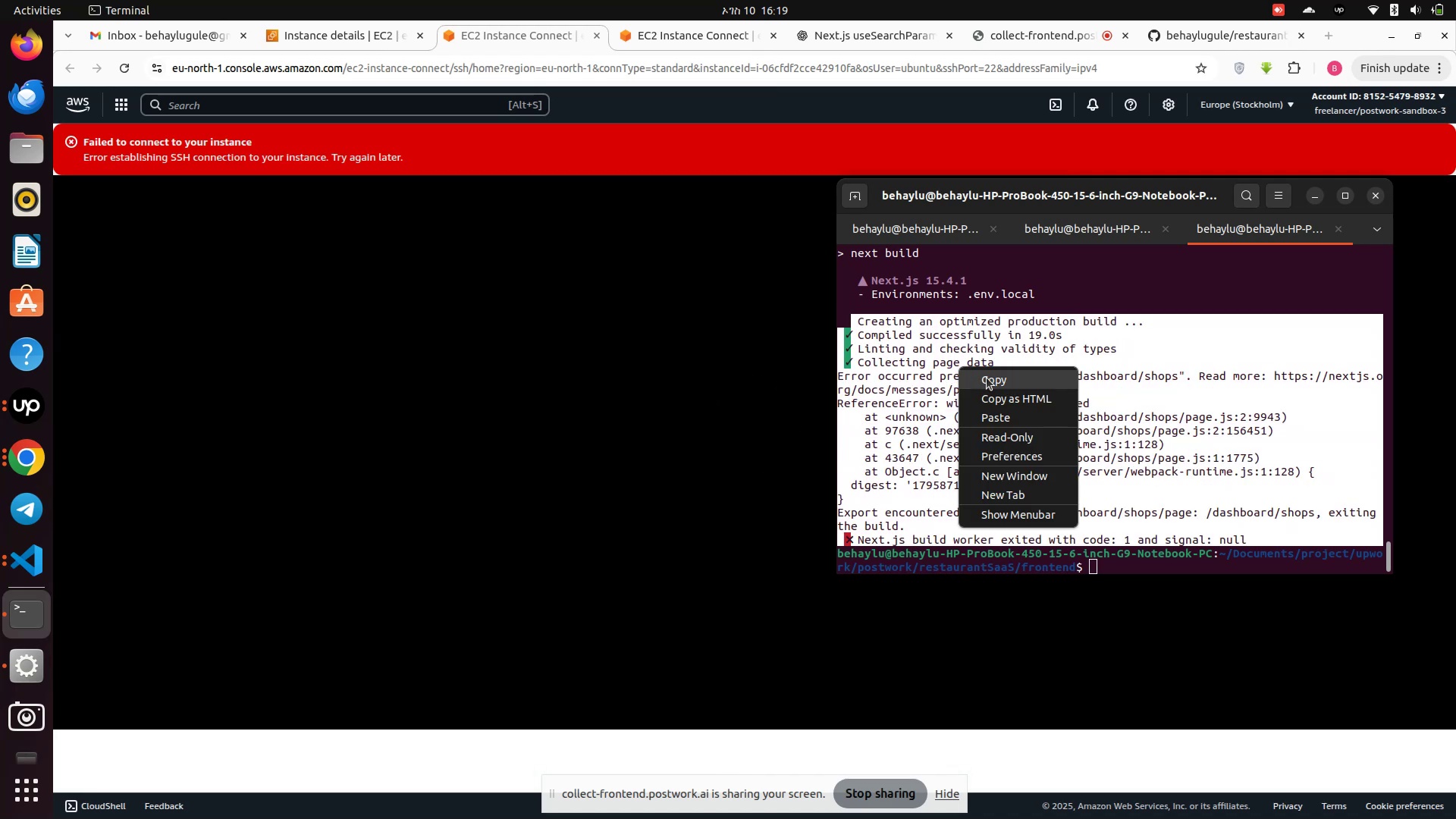 
left_click_drag(start_coordinate=[987, 379], to_coordinate=[988, 384])
 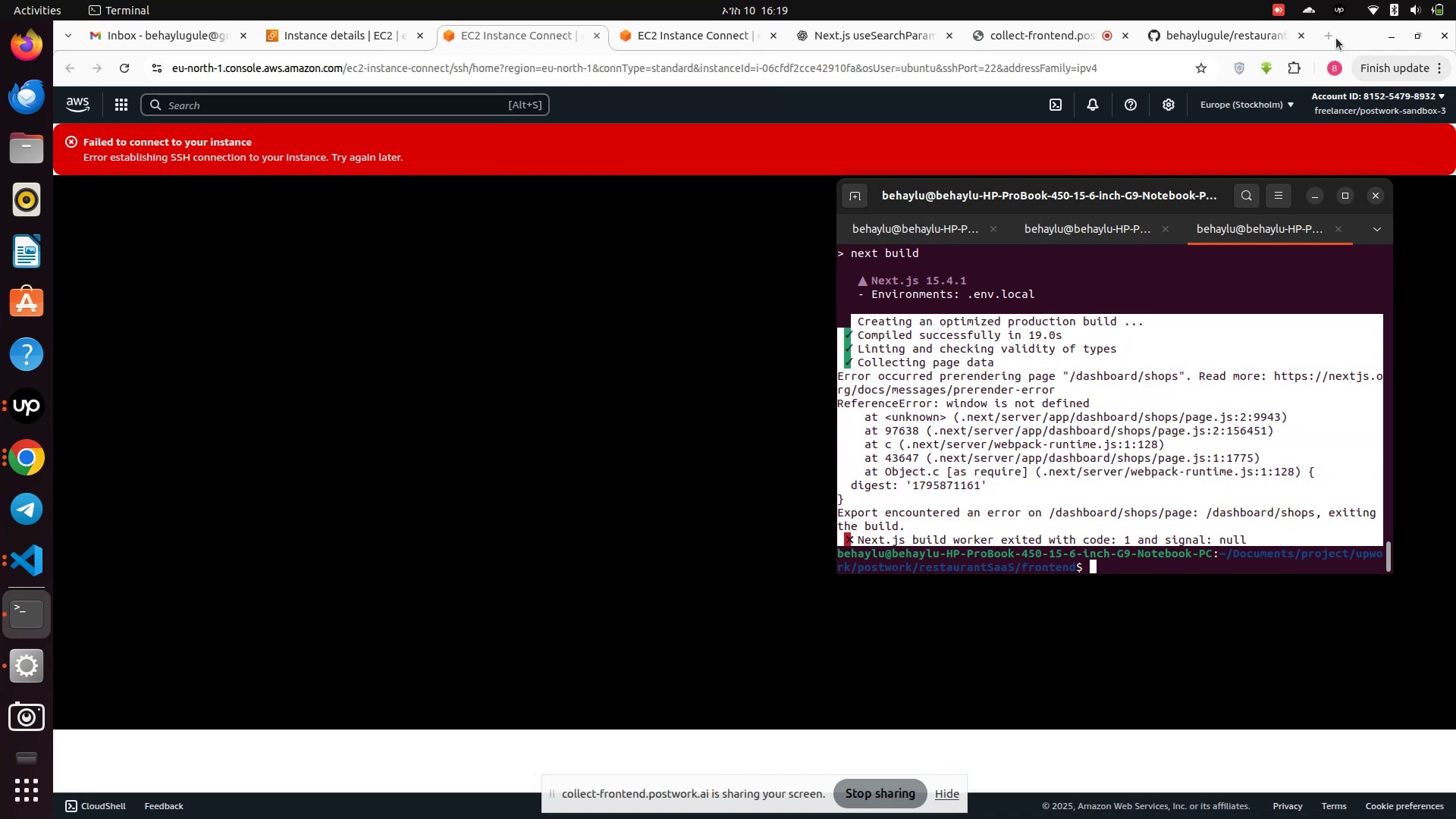 
left_click([1329, 34])
 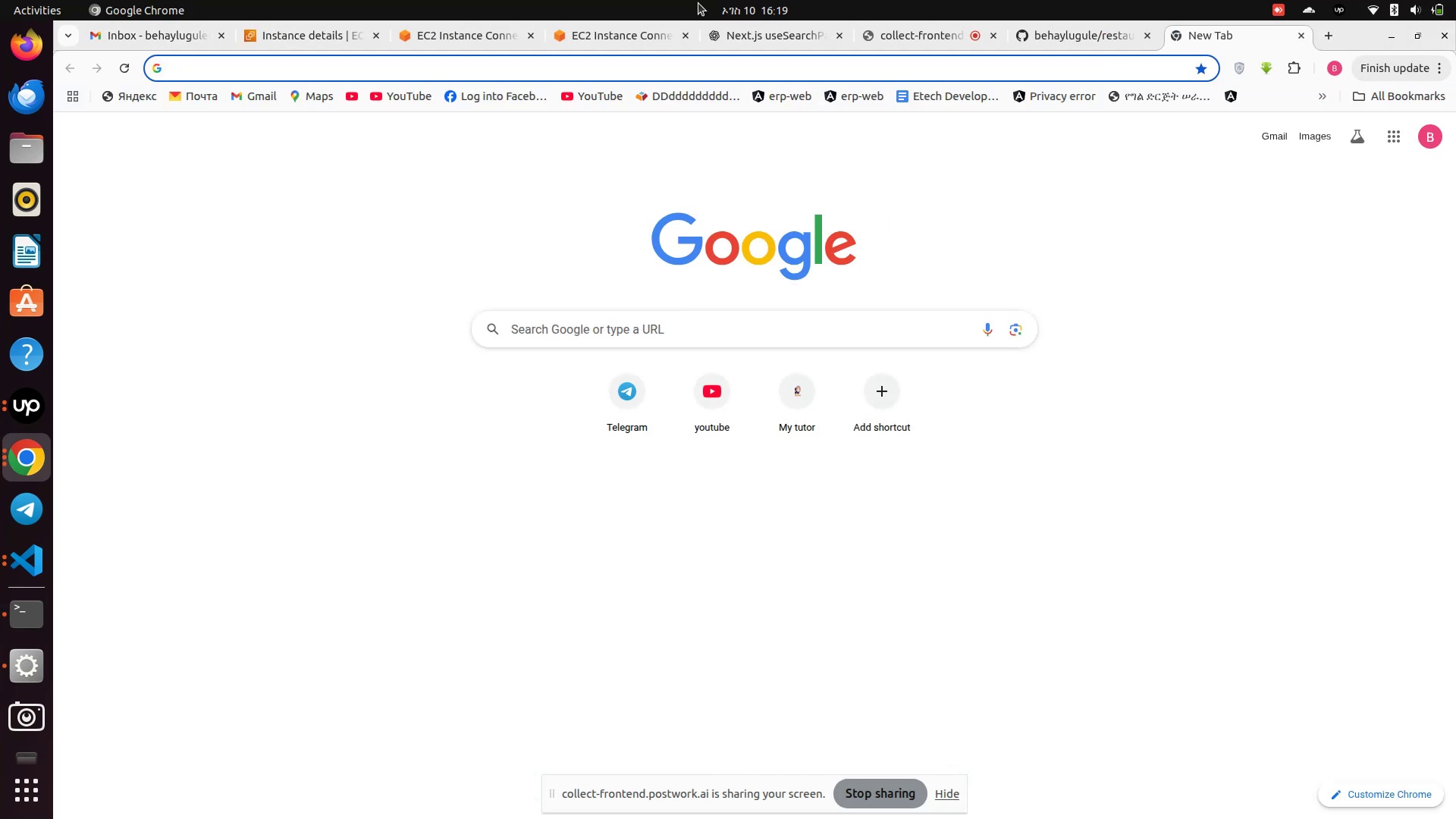 
left_click([740, 34])
 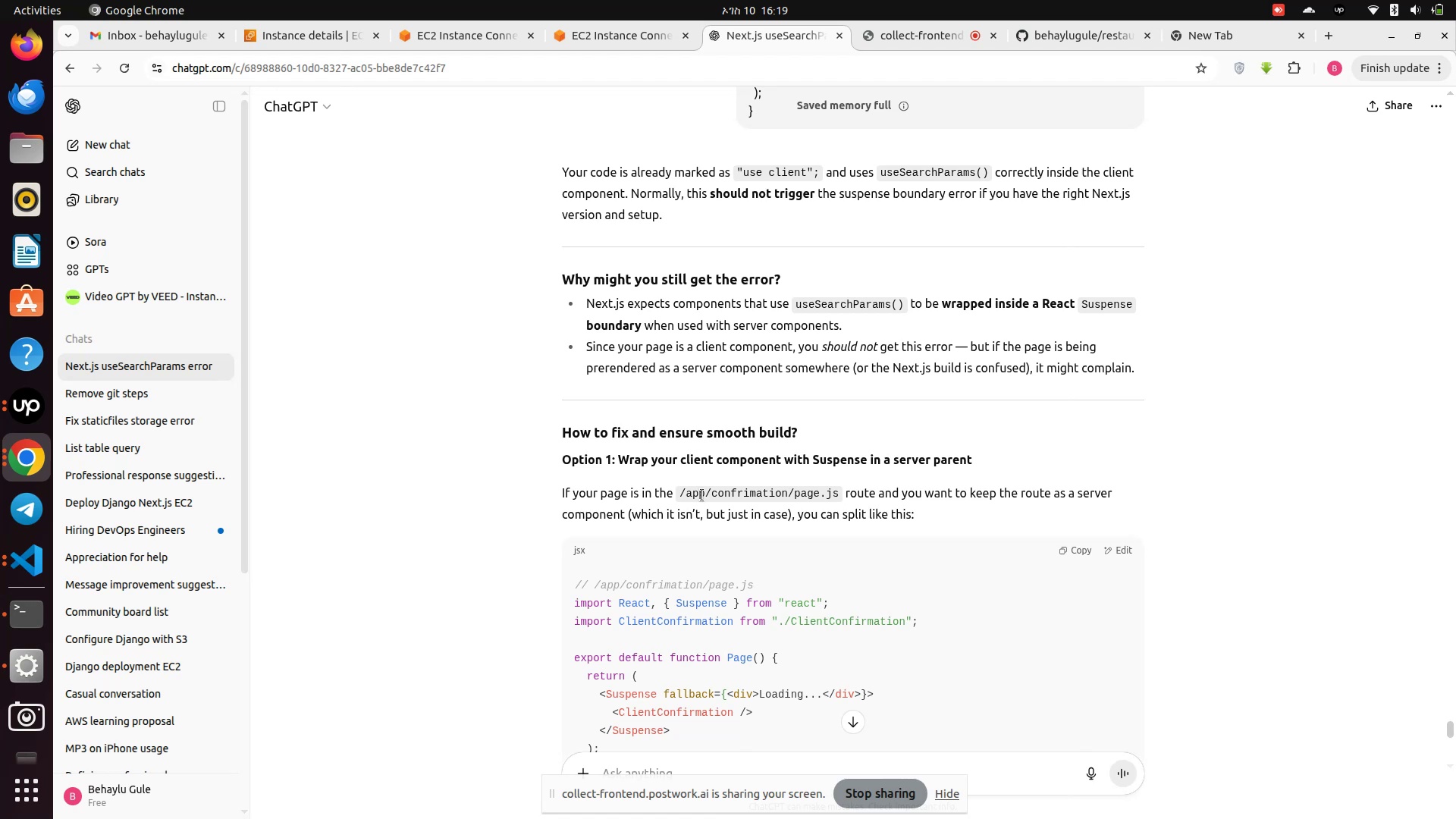 
scroll: coordinate [664, 566], scroll_direction: down, amount: 15.0
 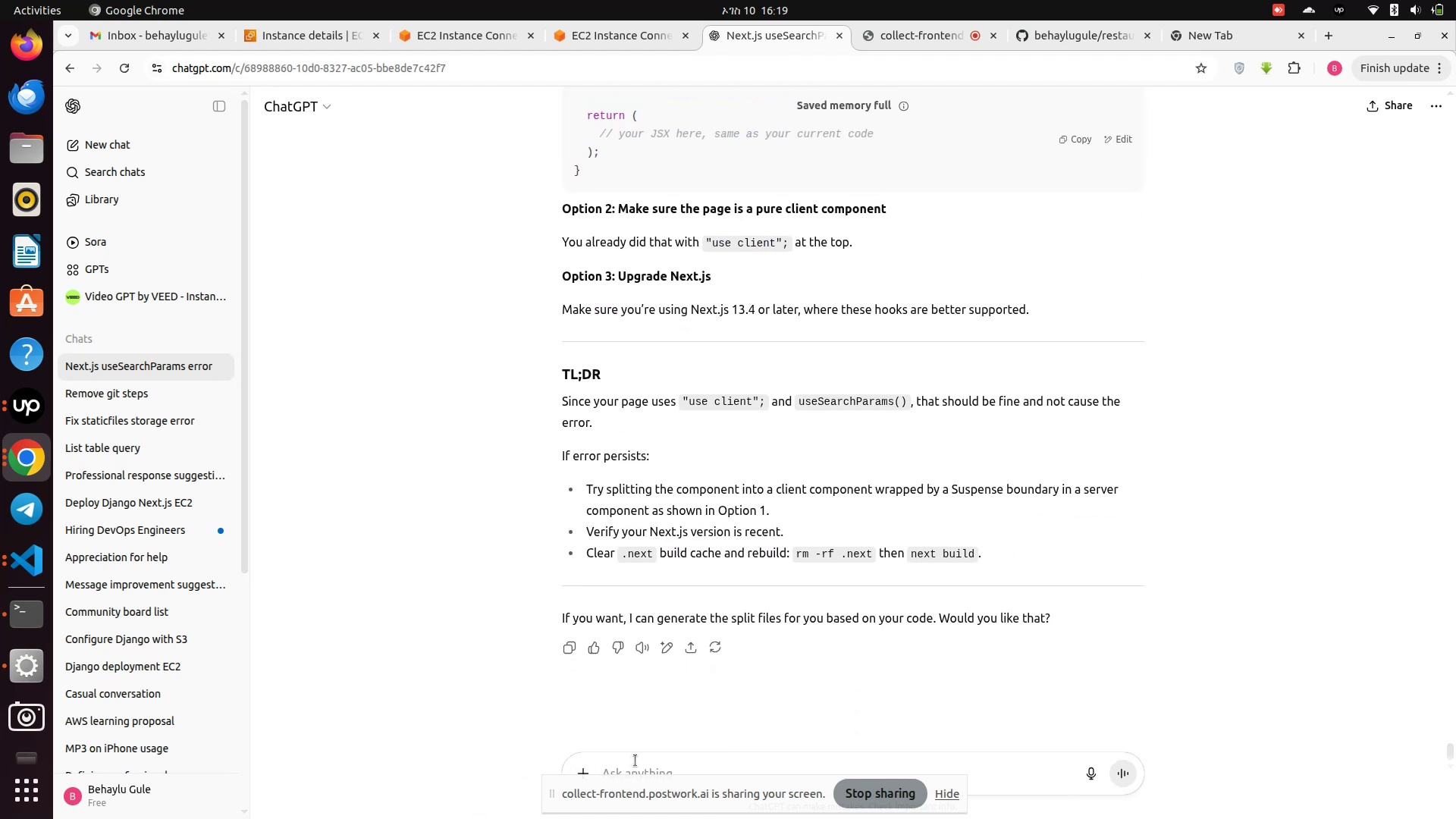 
left_click([637, 757])
 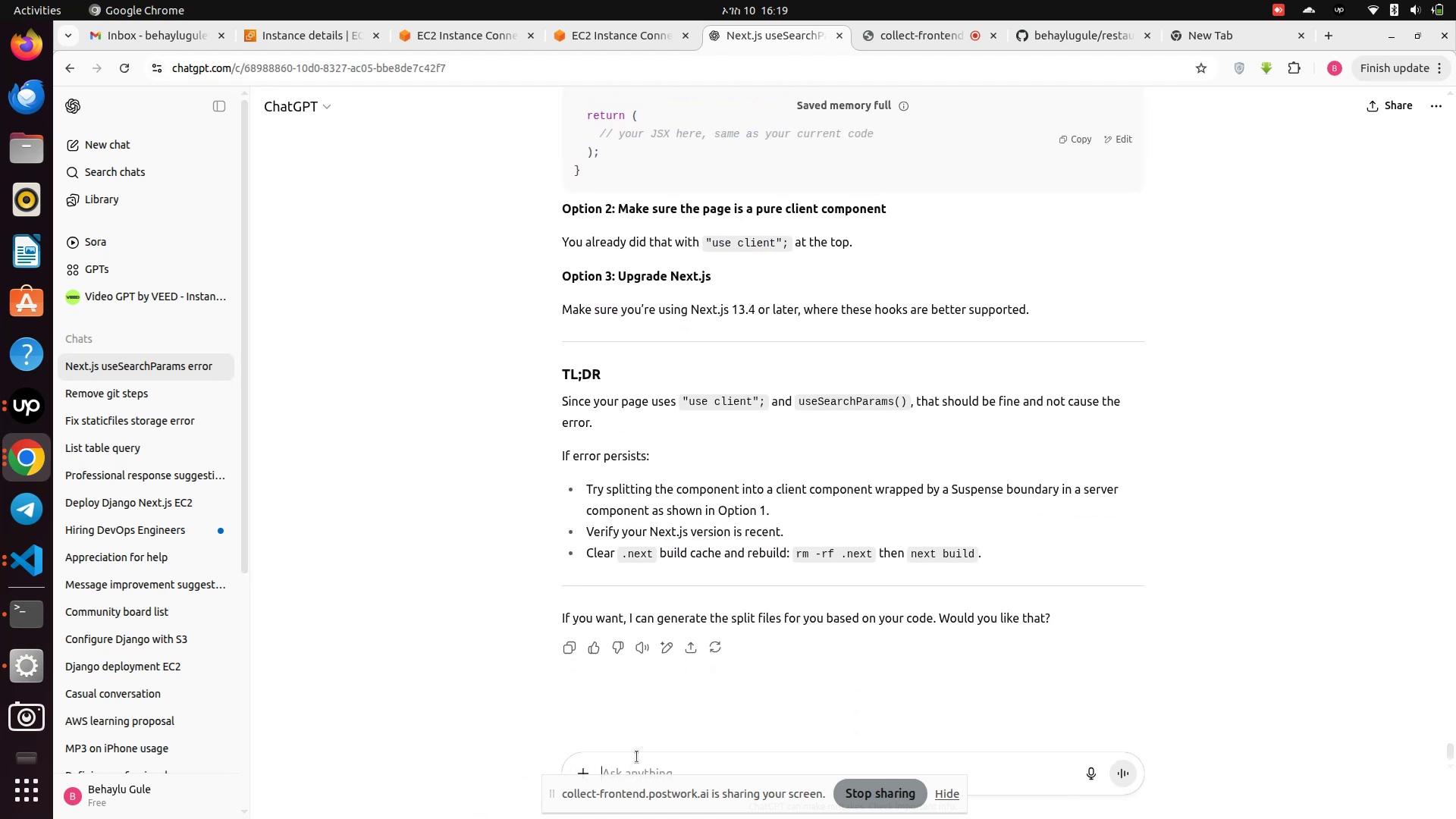 
key(Control+V)
 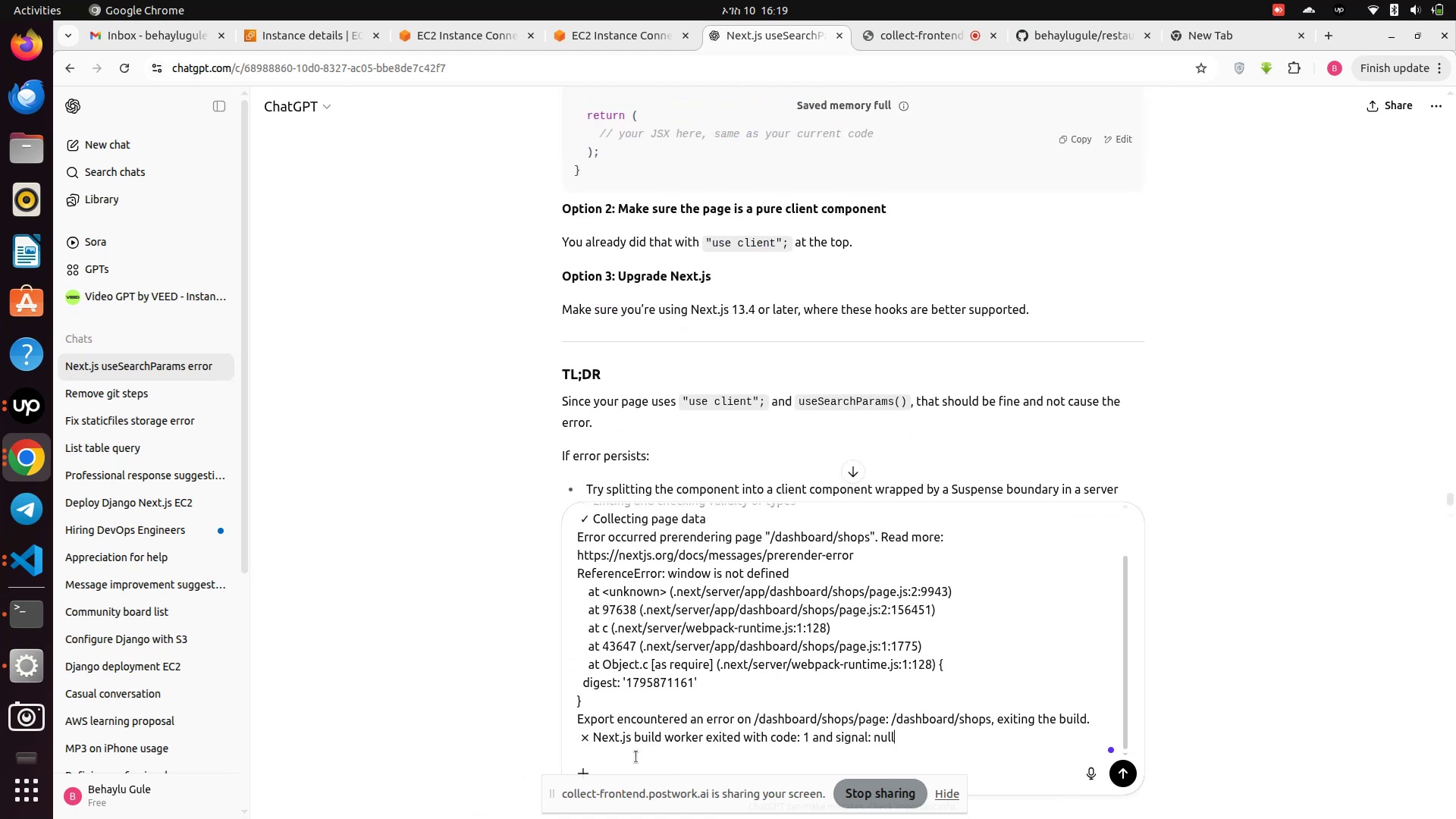 
key(Enter)
 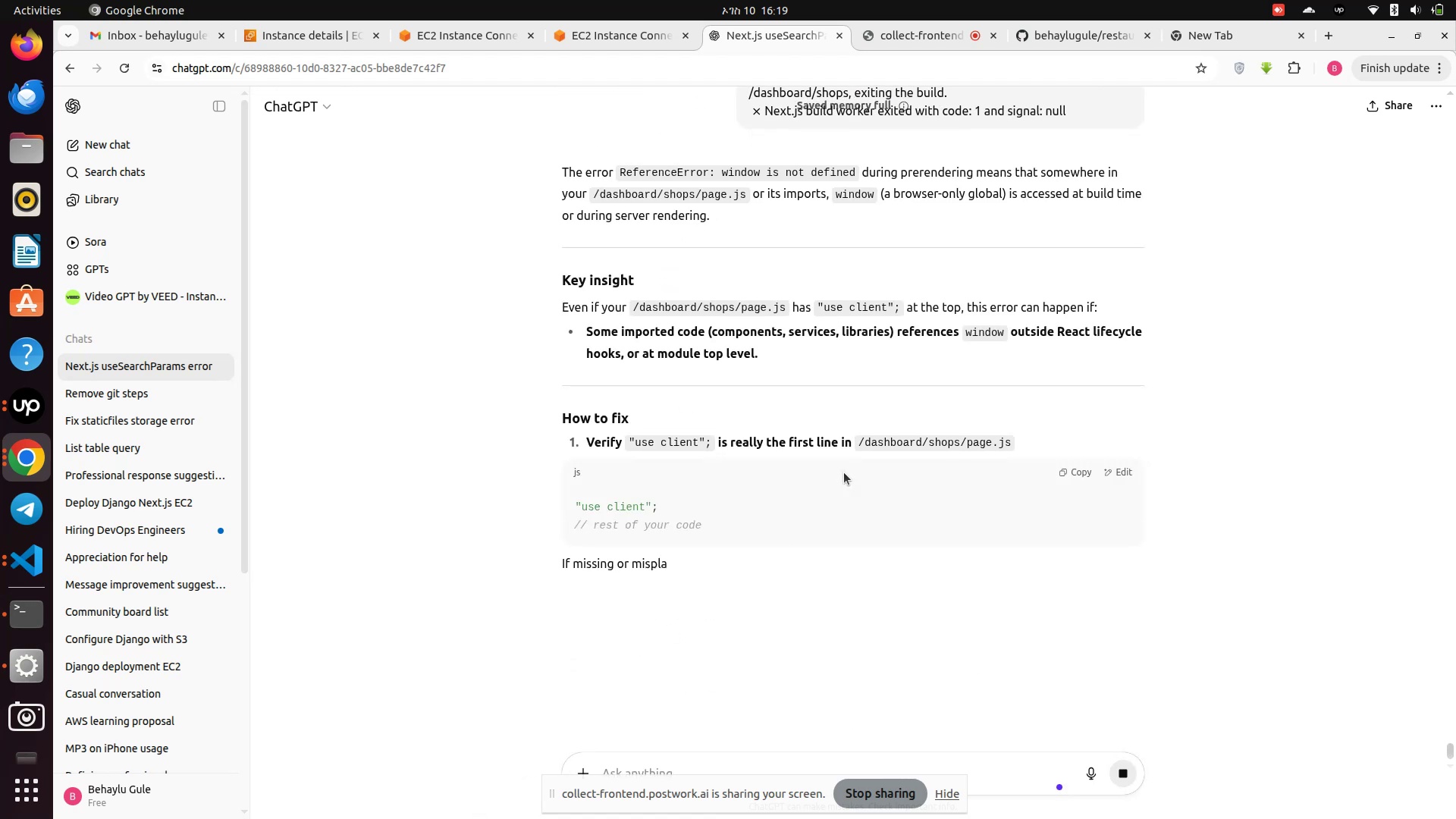 
wait(5.32)
 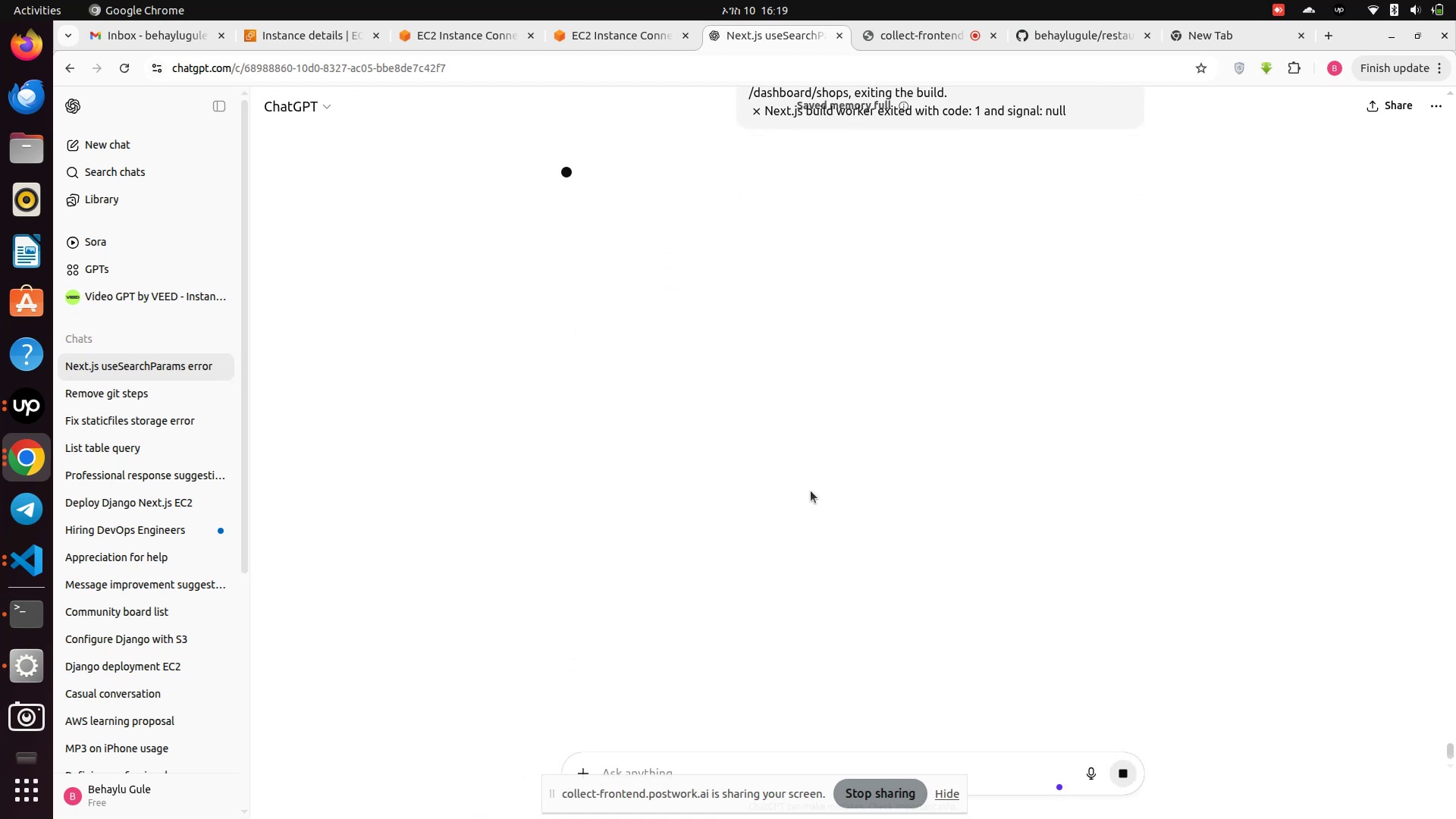 
scroll: coordinate [844, 472], scroll_direction: down, amount: 5.0
 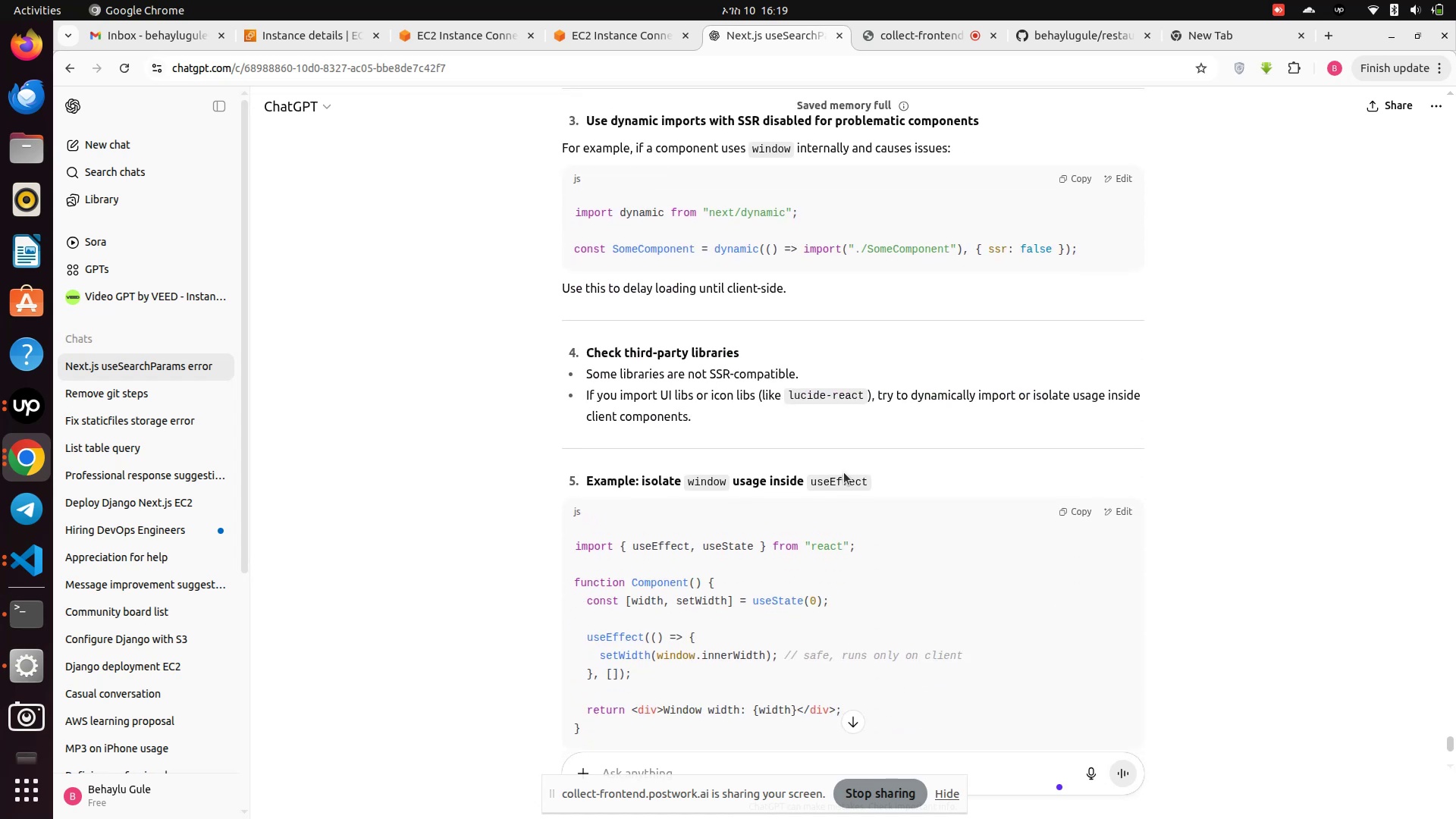 
wait(7.06)
 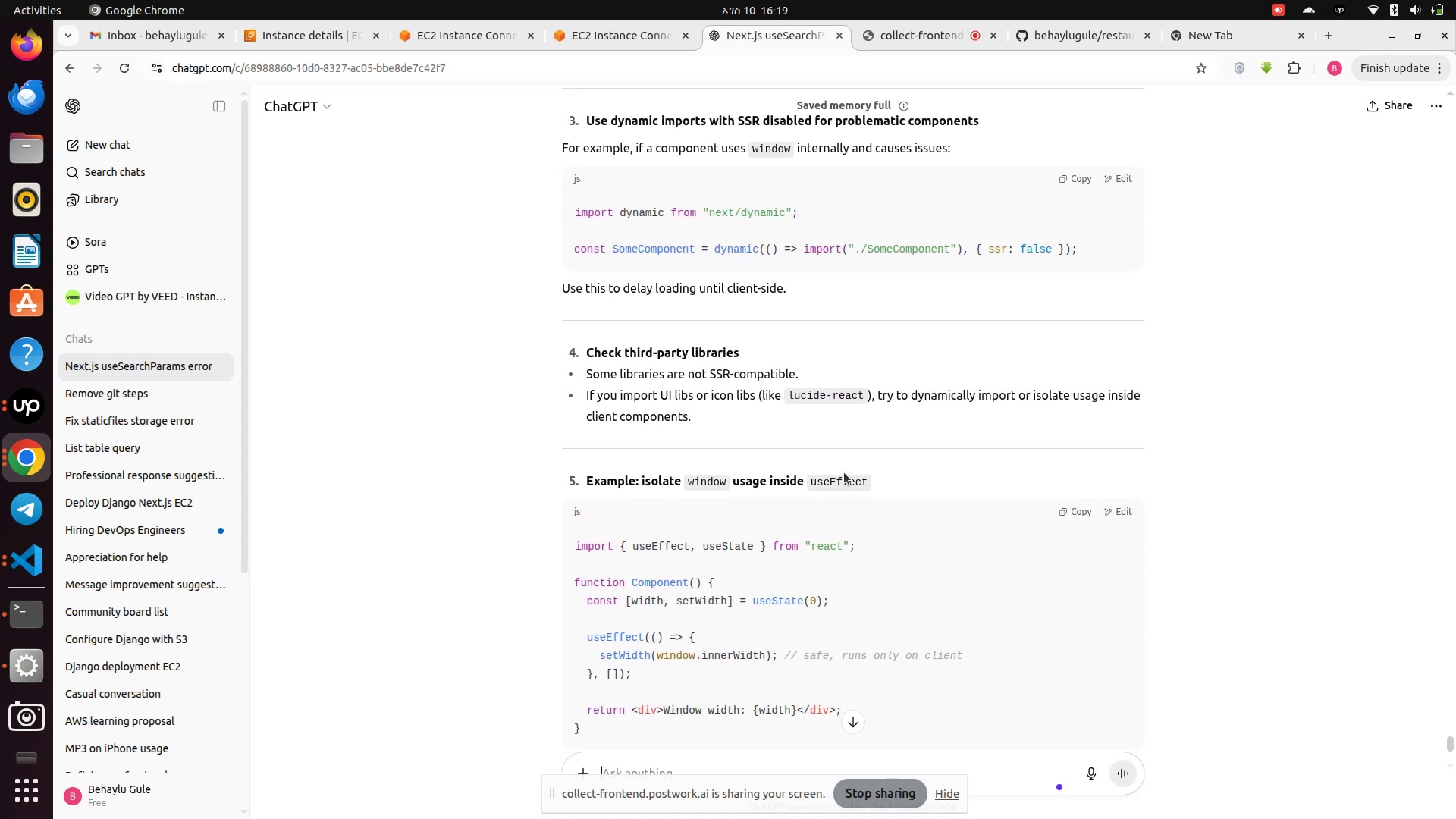 
scroll: coordinate [844, 472], scroll_direction: up, amount: 10.0
 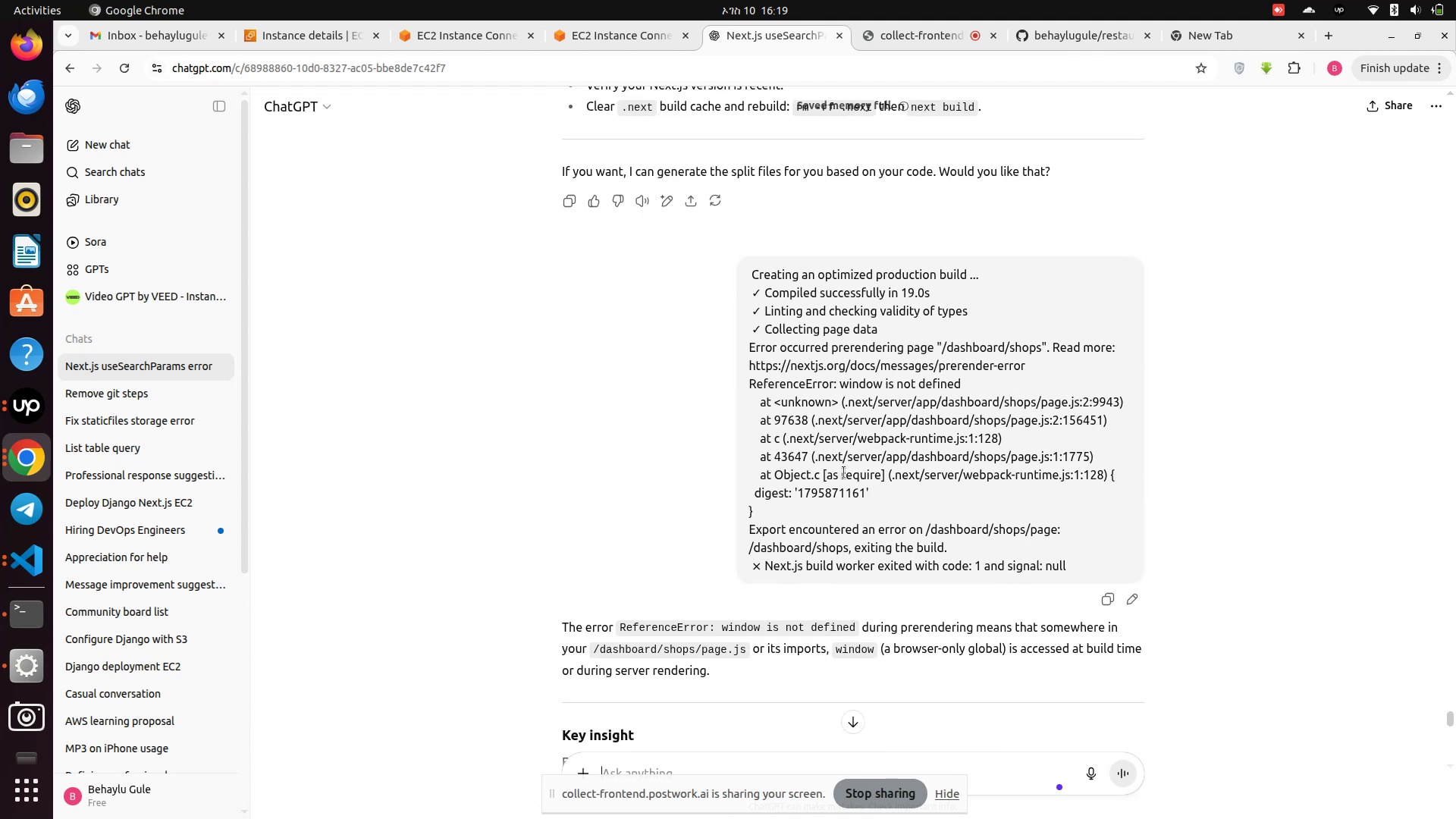 
scroll: coordinate [676, 616], scroll_direction: down, amount: 21.0
 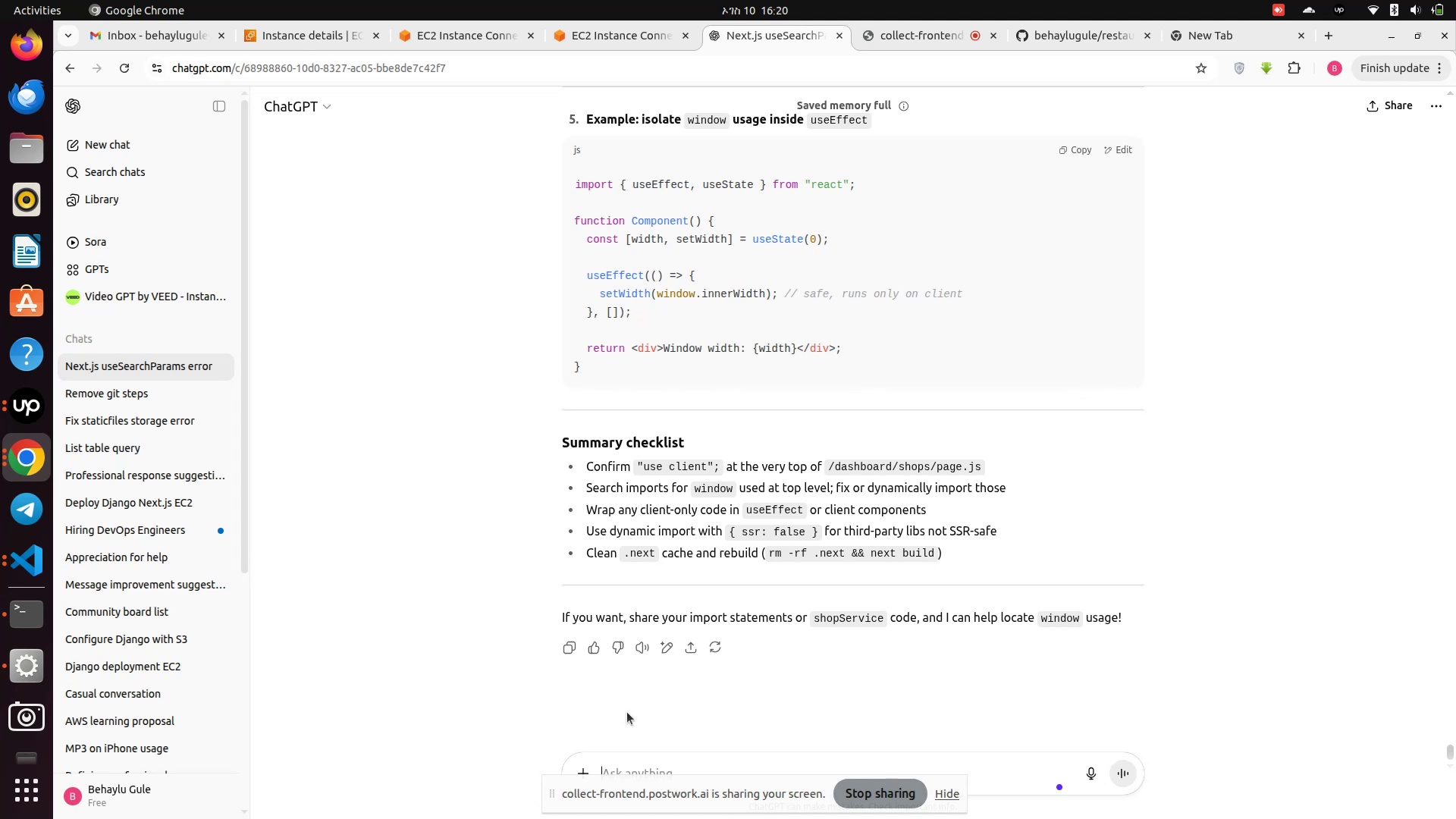 
type(i use forlder does it mater shops then page.tsx)
 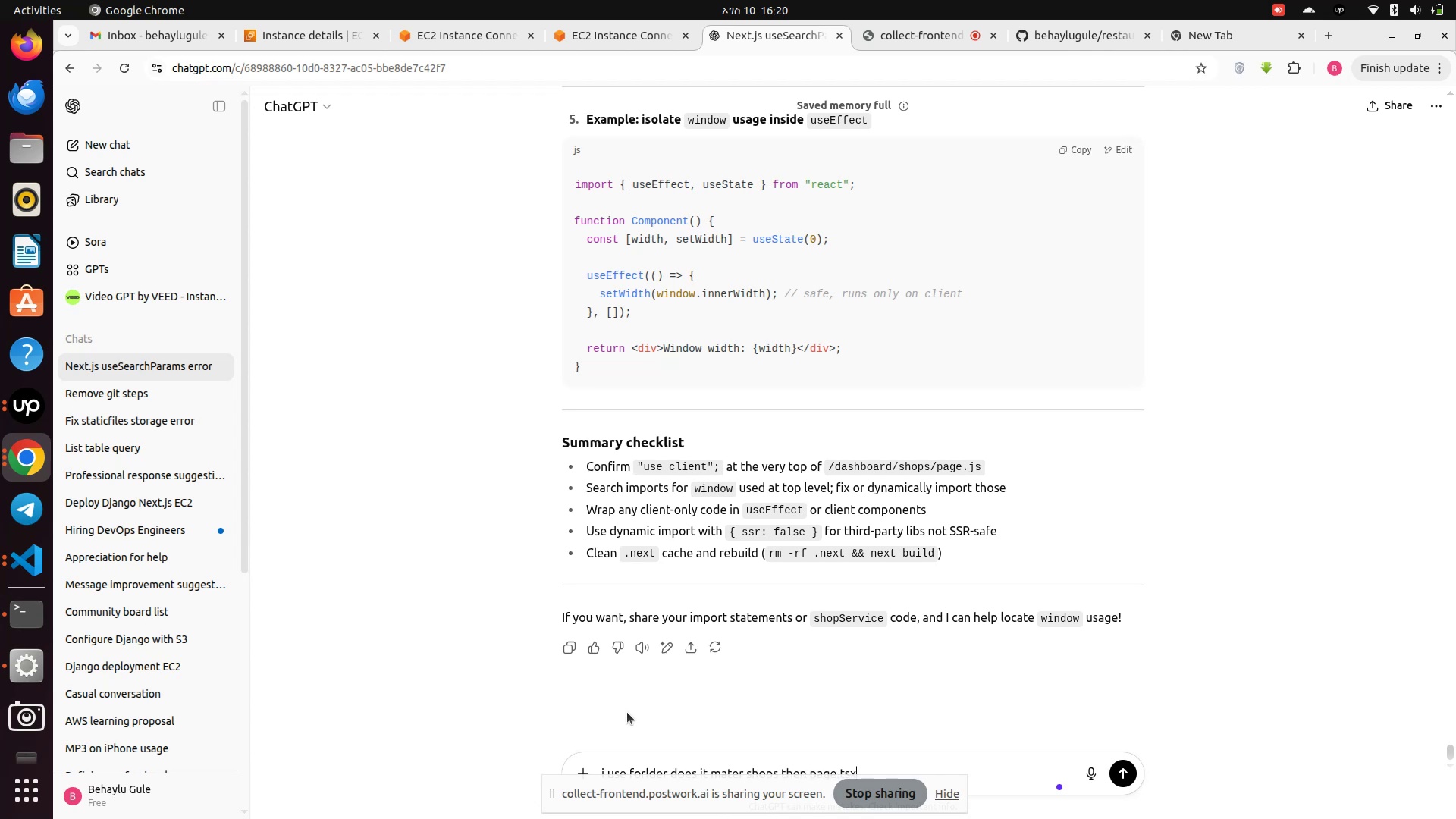 
key(Enter)
 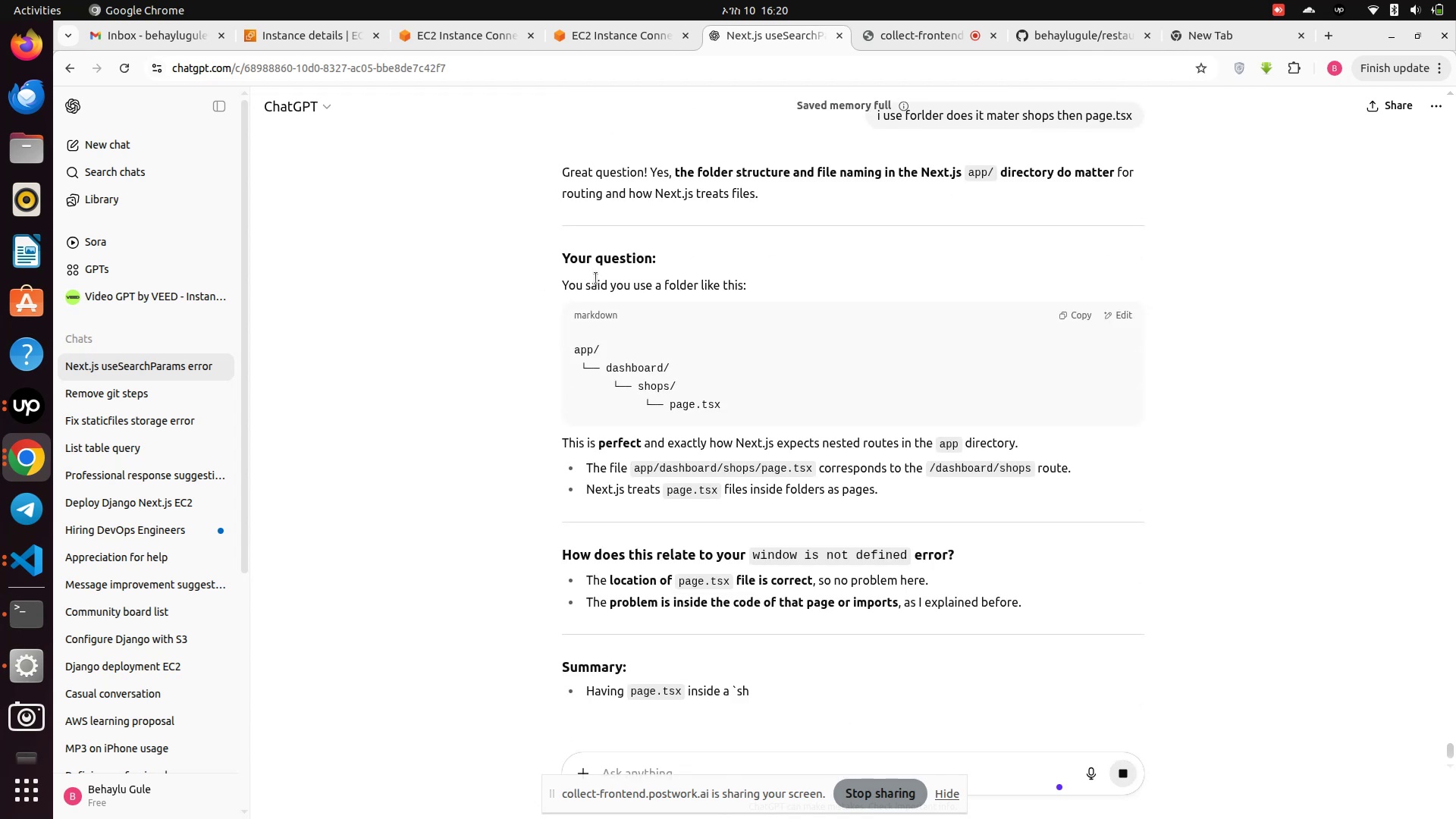 
wait(9.62)
 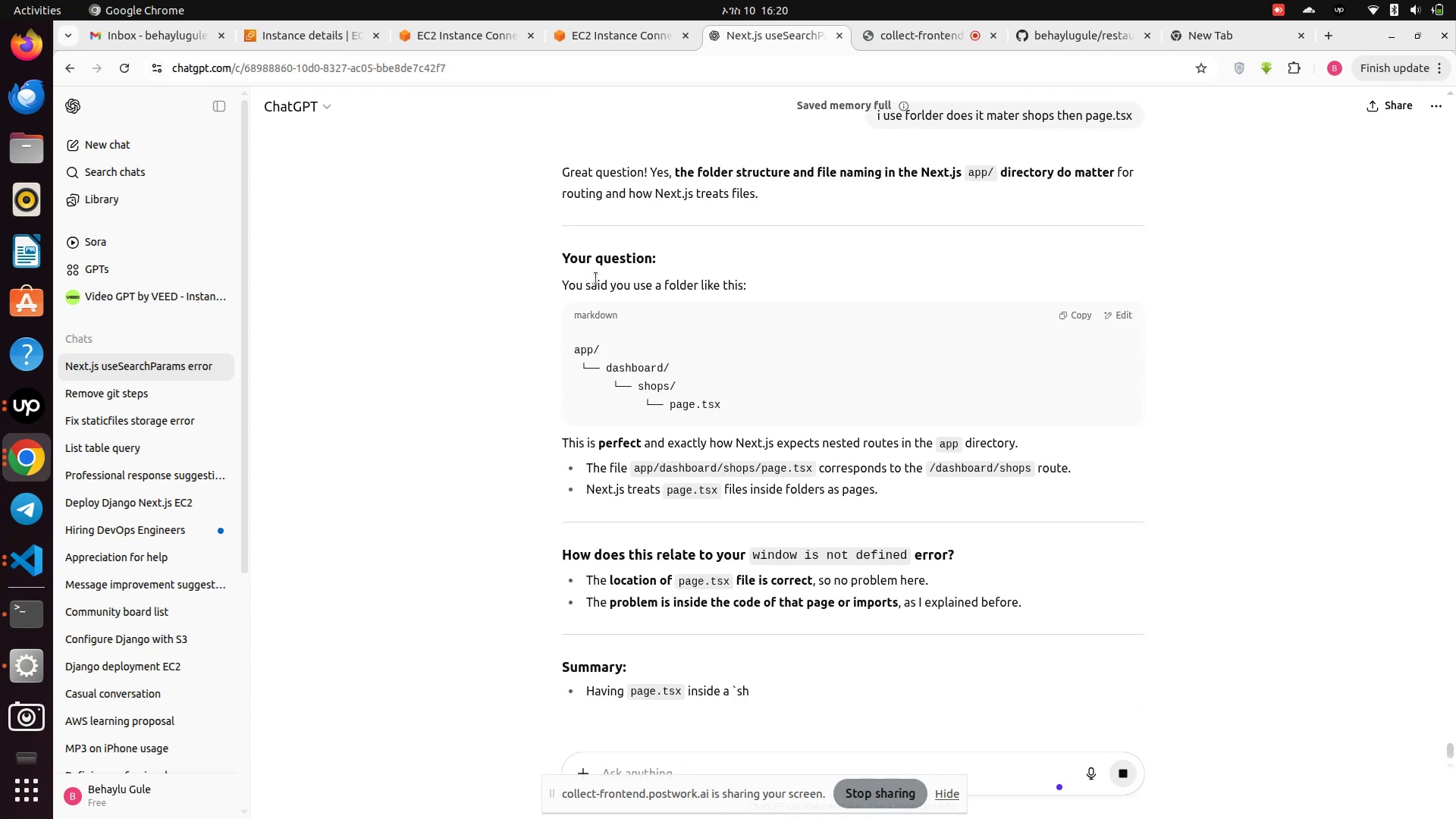 
scroll: coordinate [688, 321], scroll_direction: down, amount: 5.0
 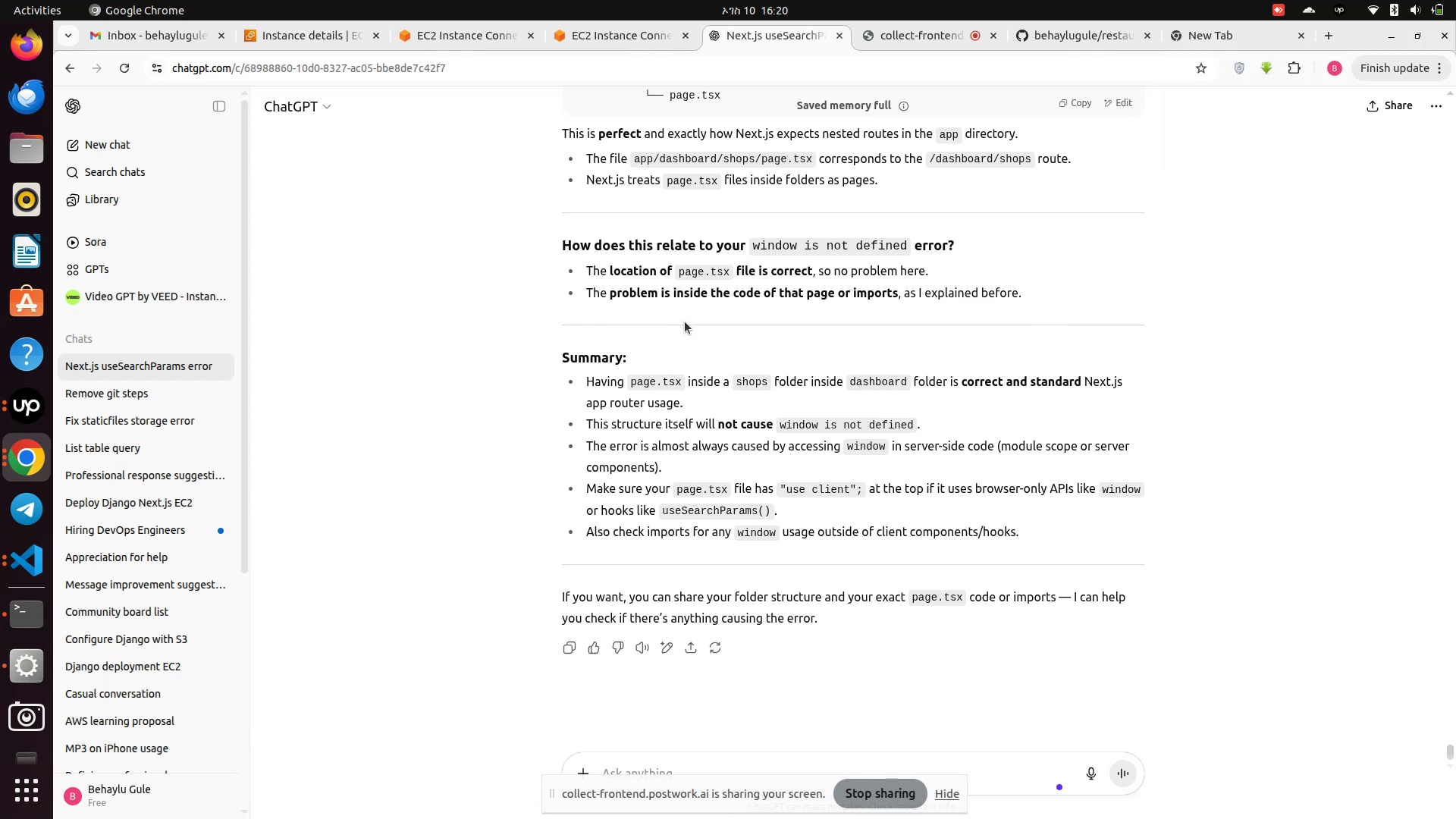 
wait(12.19)
 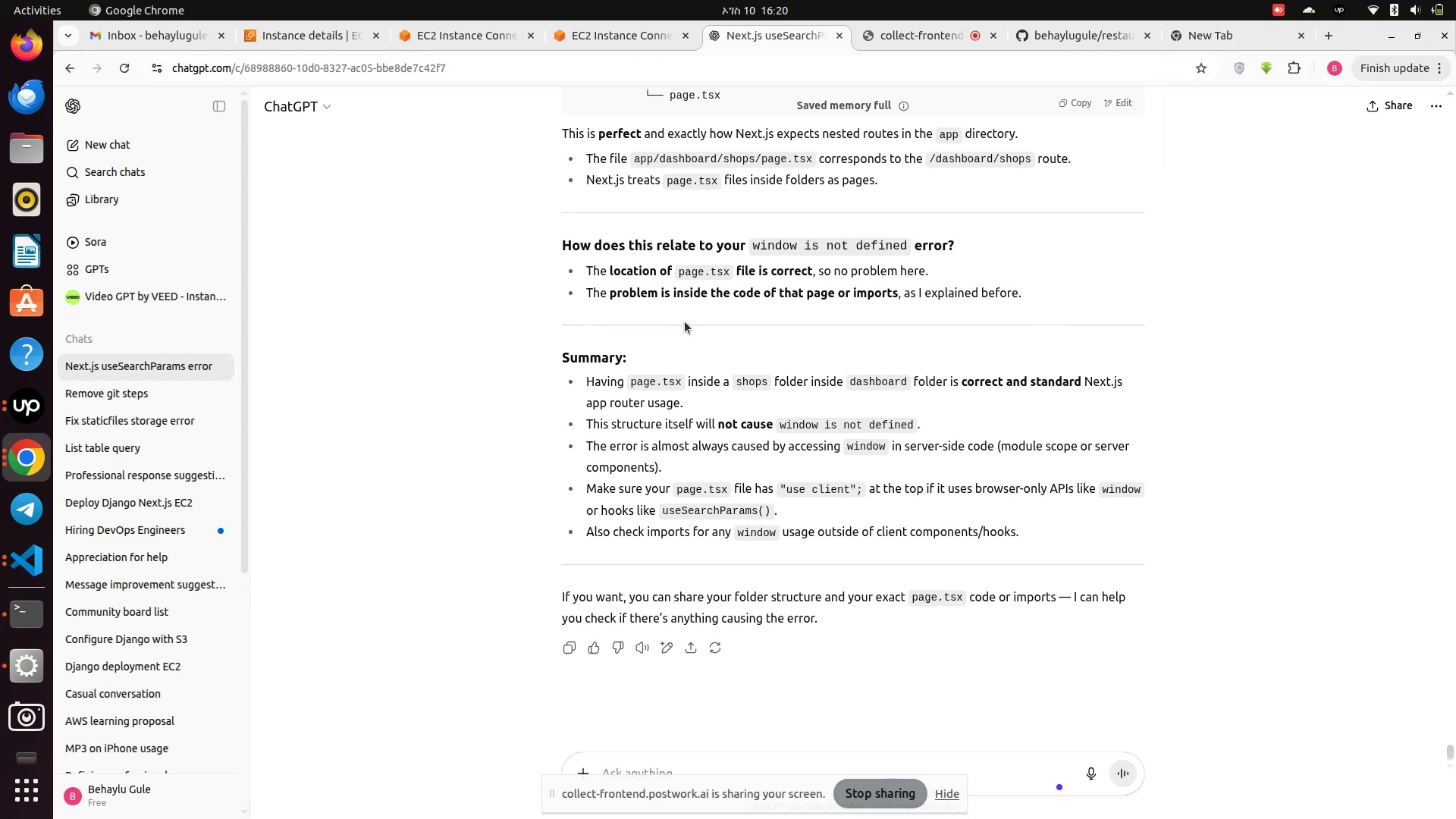 
left_click([33, 552])
 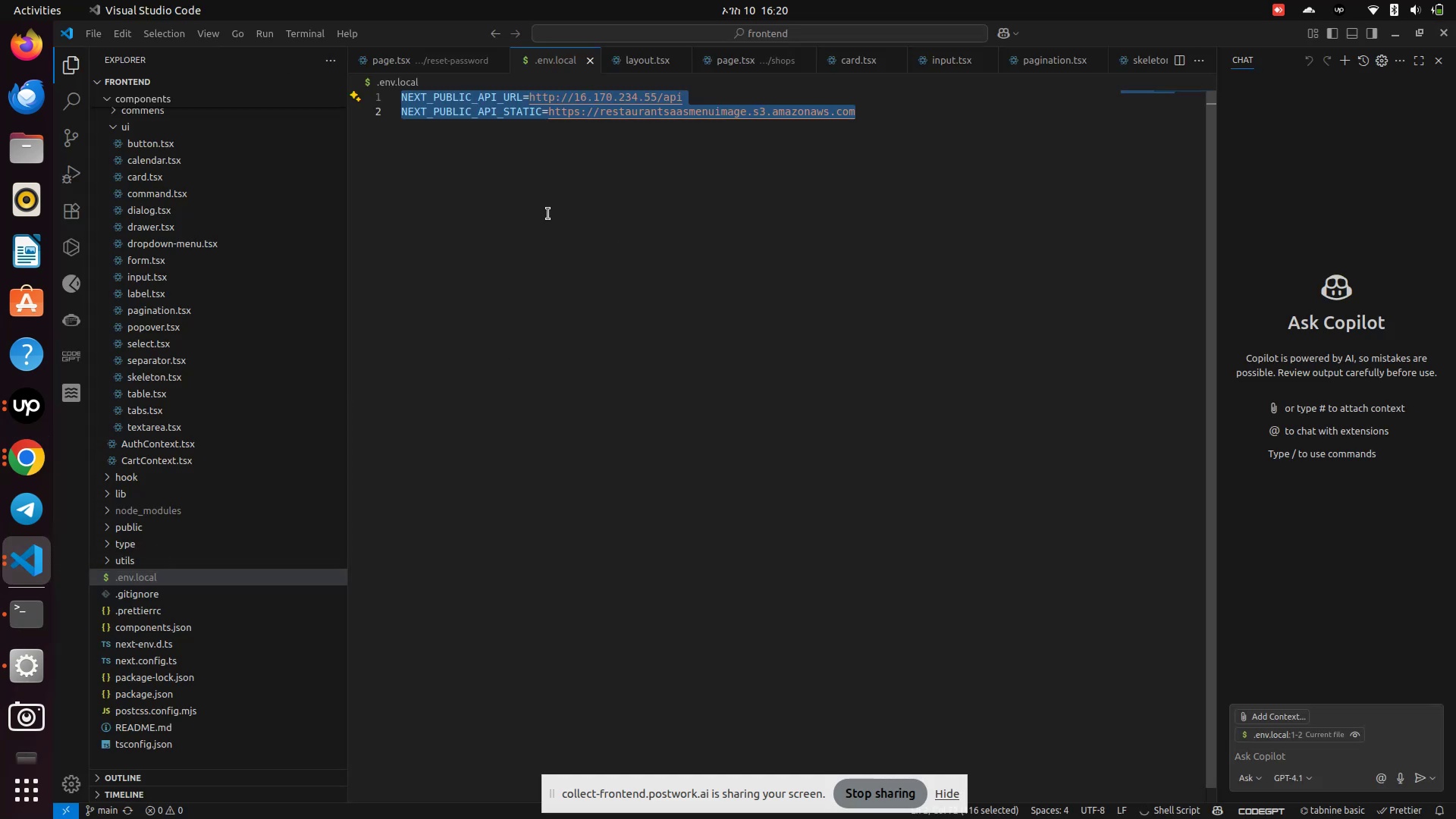 
left_click([546, 246])
 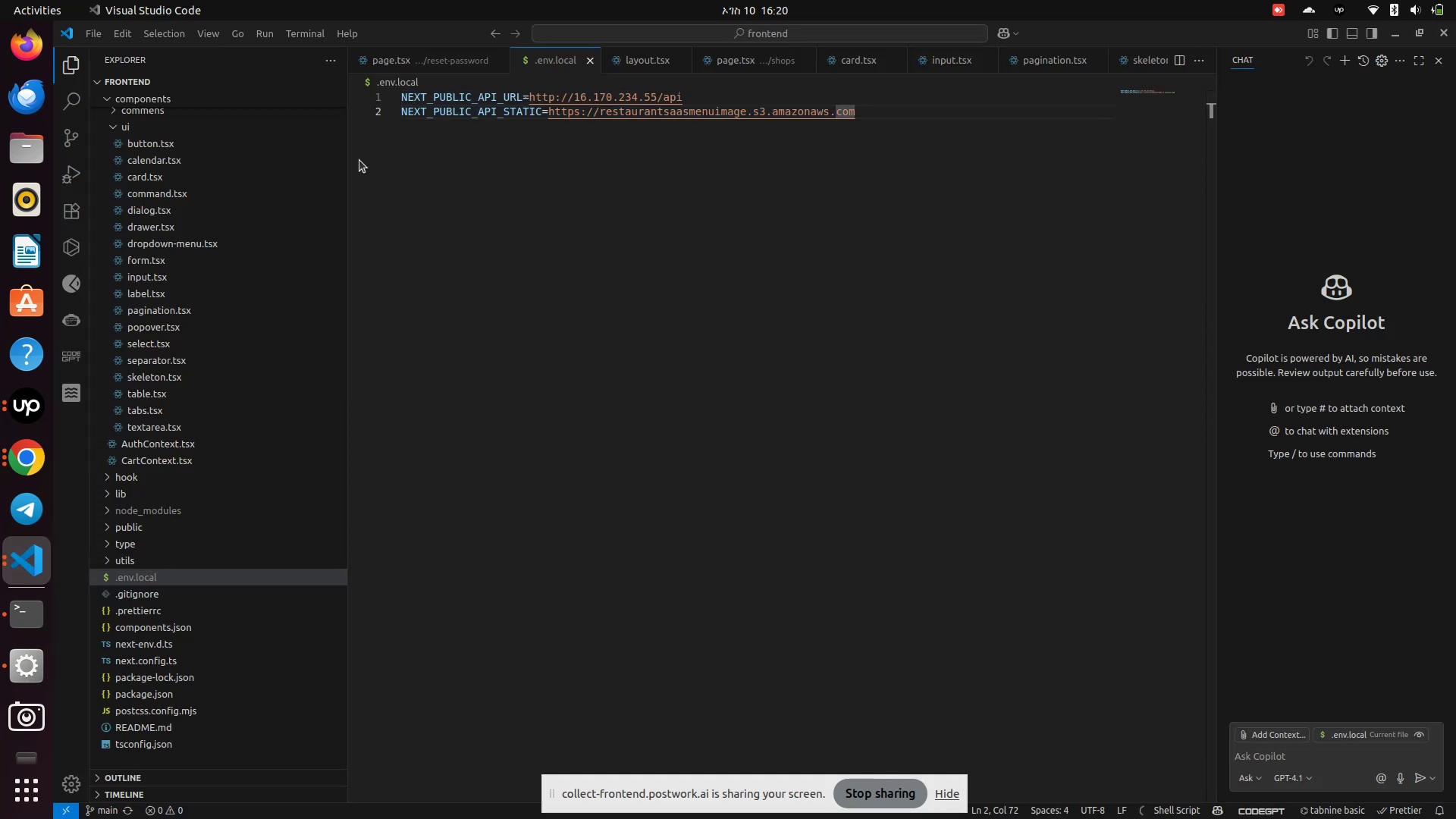 
scroll: coordinate [165, 228], scroll_direction: up, amount: 23.0
 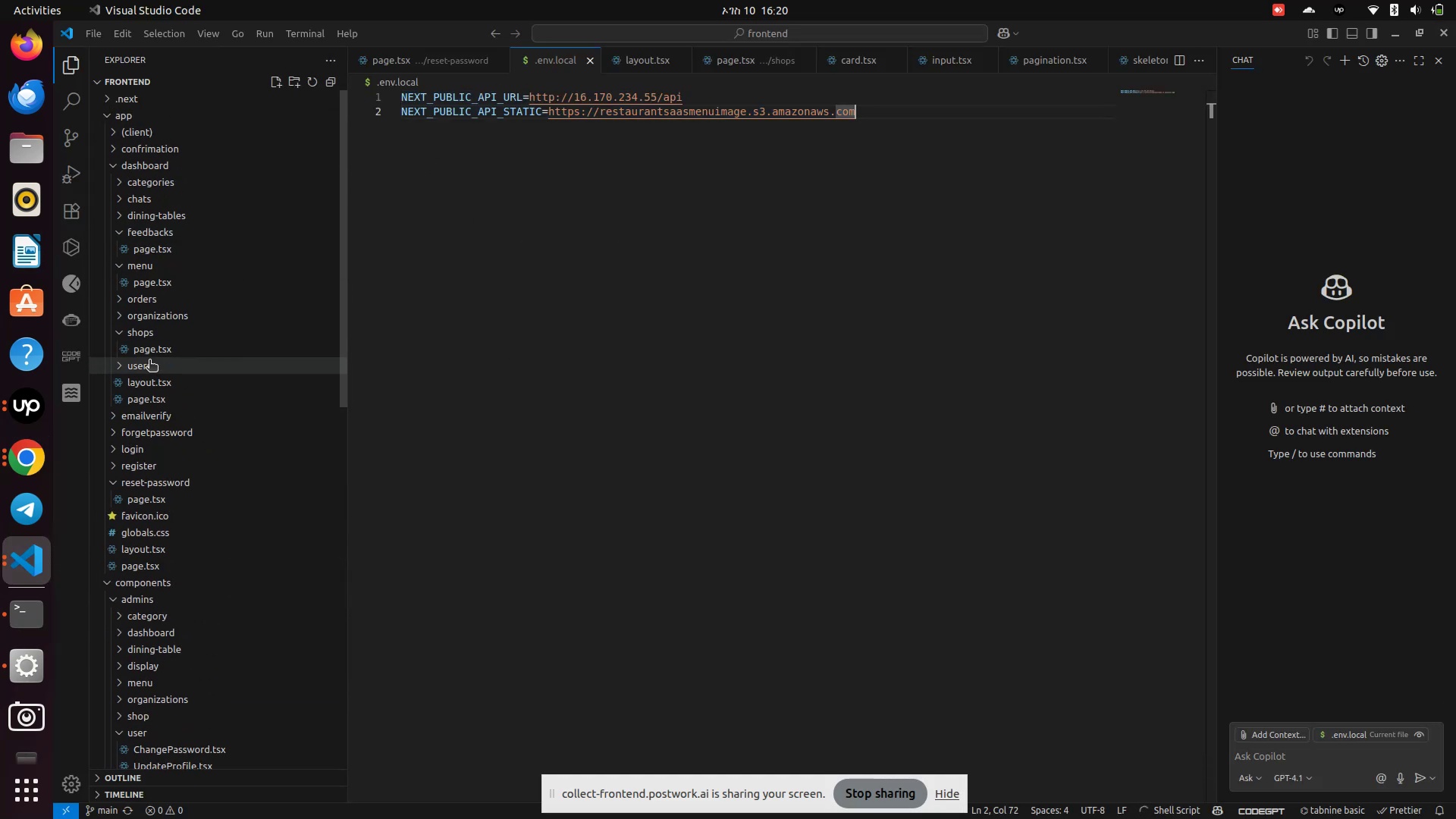 
left_click([145, 356])
 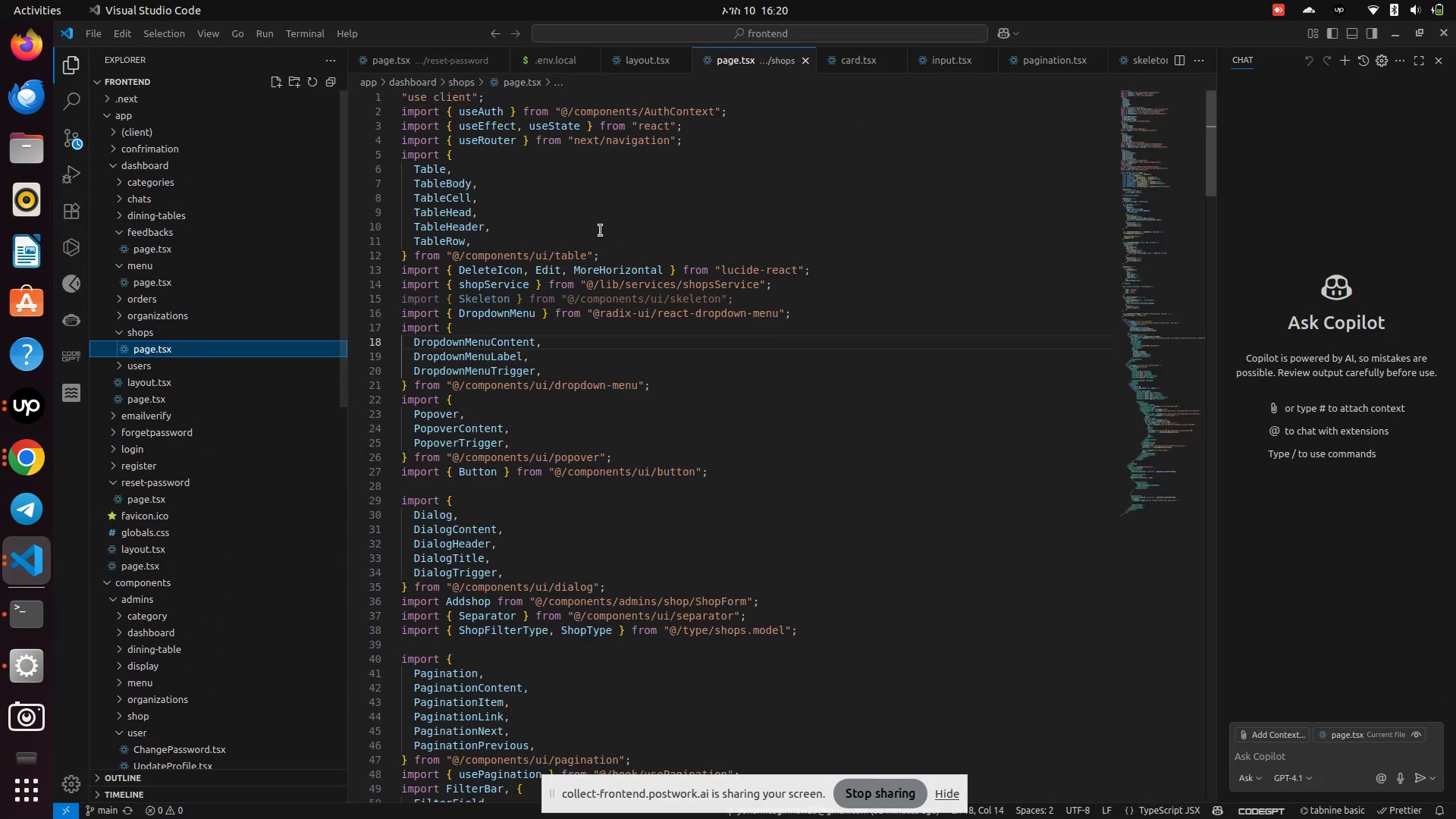 
left_click([599, 221])
 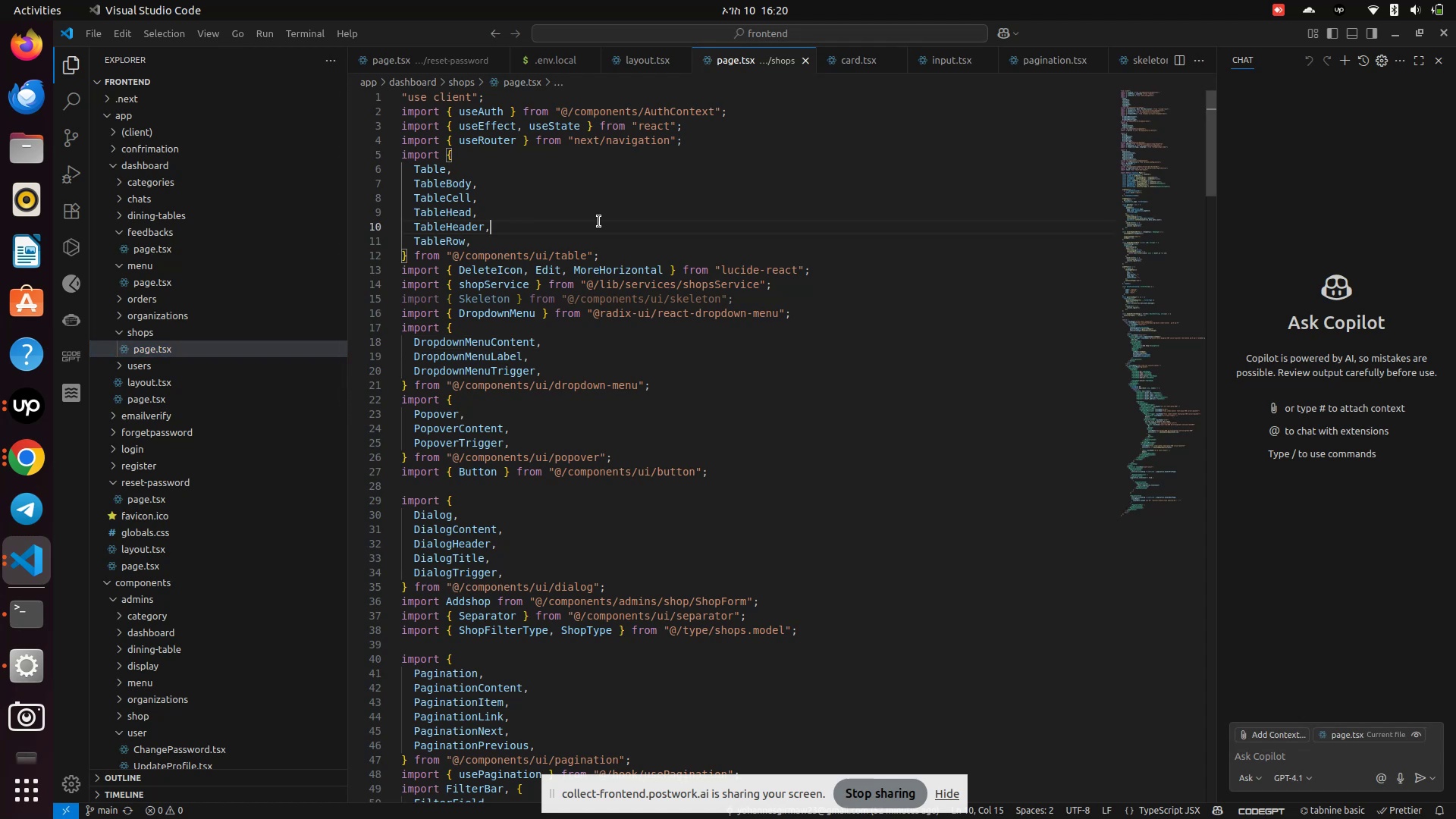 
scroll: coordinate [599, 221], scroll_direction: up, amount: 3.0
 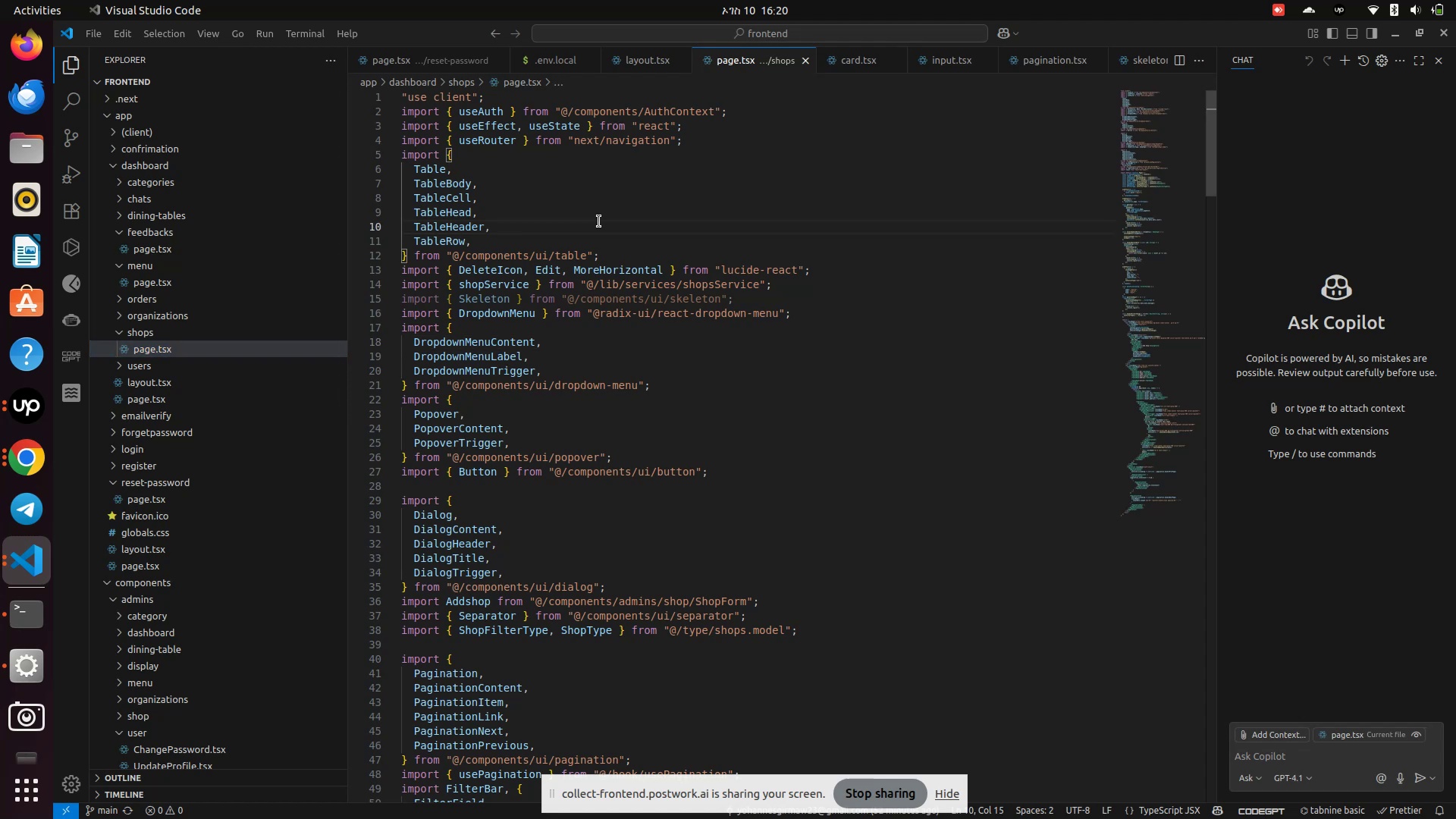 
key(Control+A)
 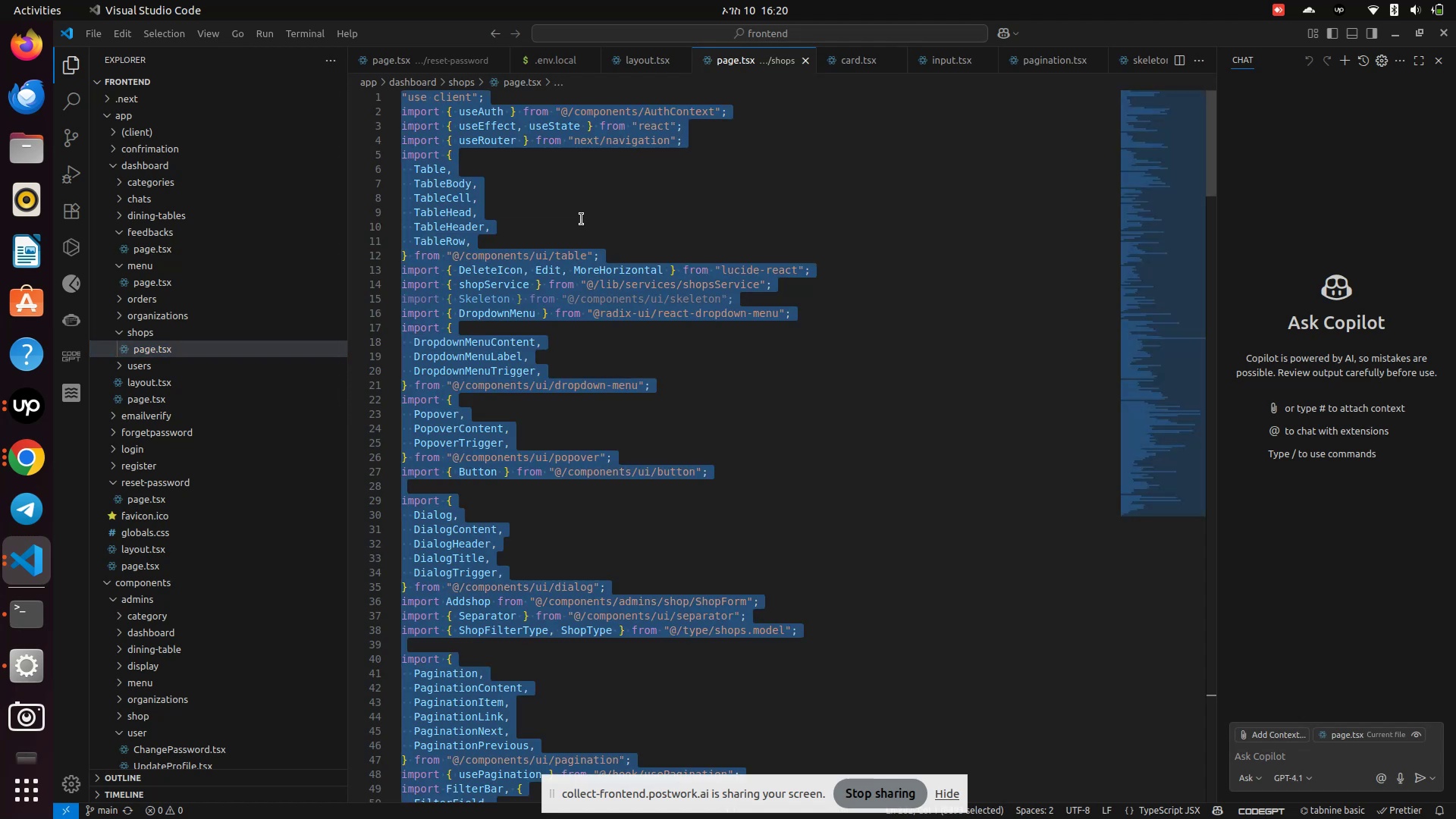 
key(Control+C)
 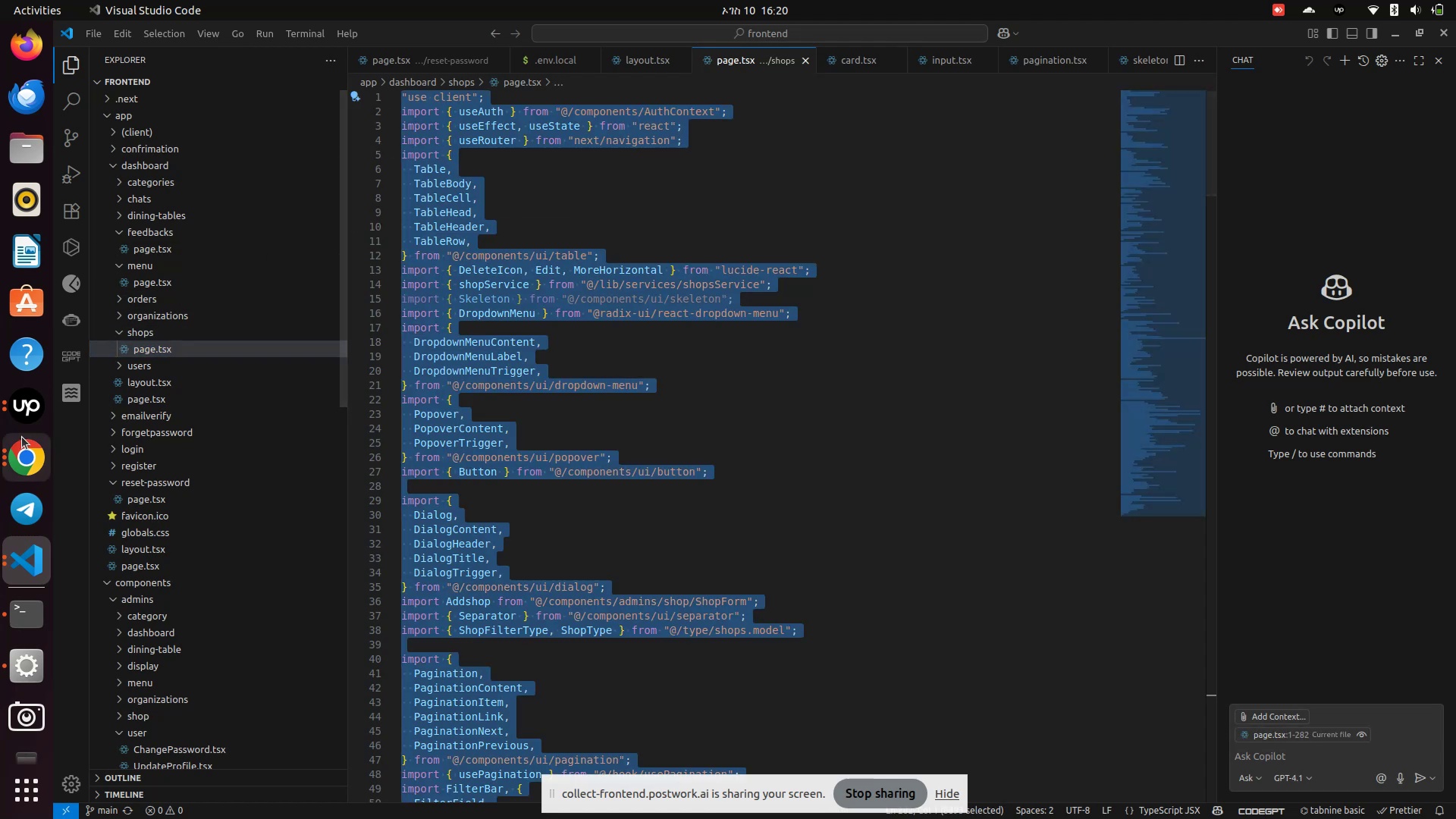 
left_click([18, 451])
 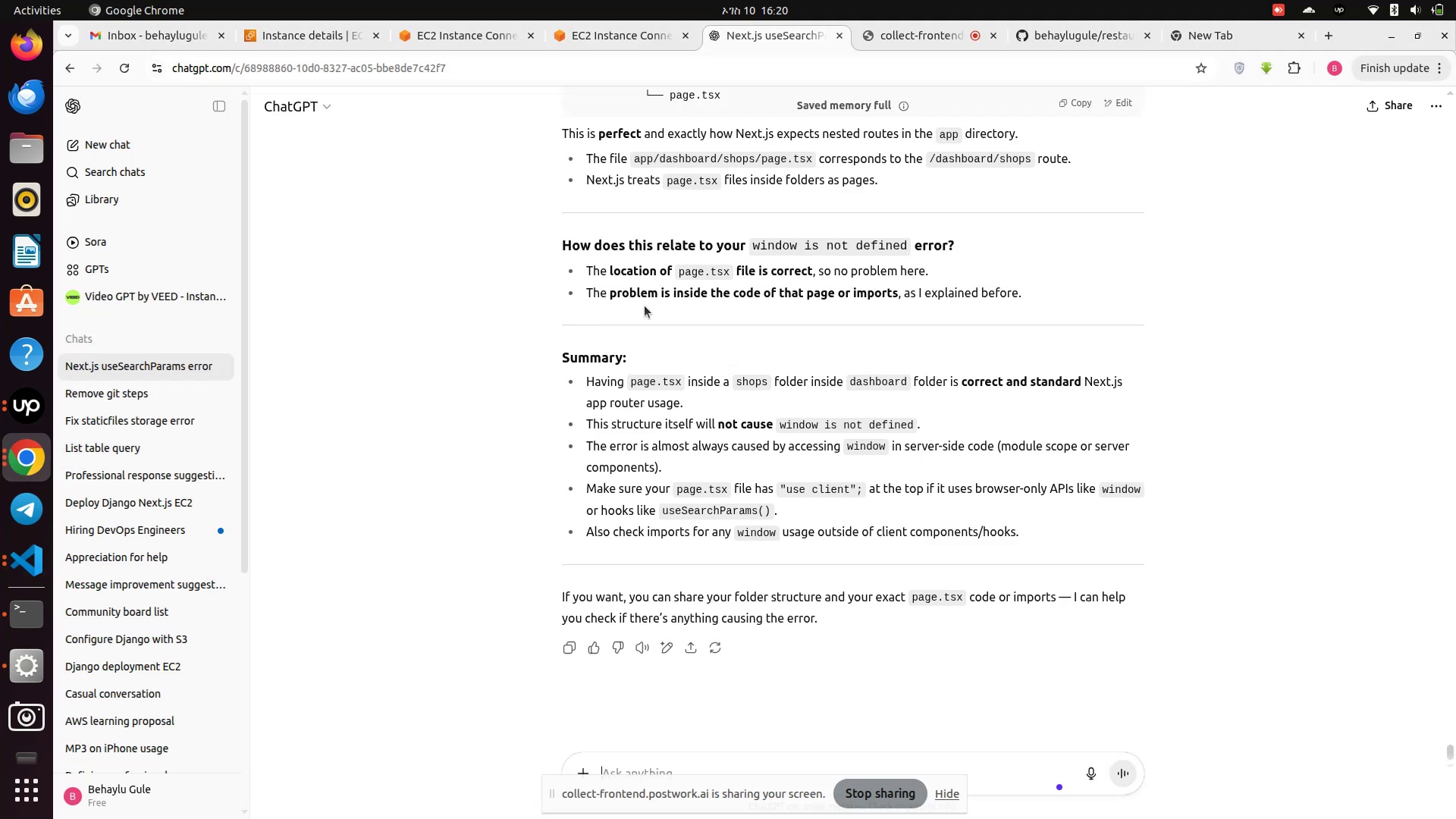 
scroll: coordinate [735, 684], scroll_direction: down, amount: 2.0
 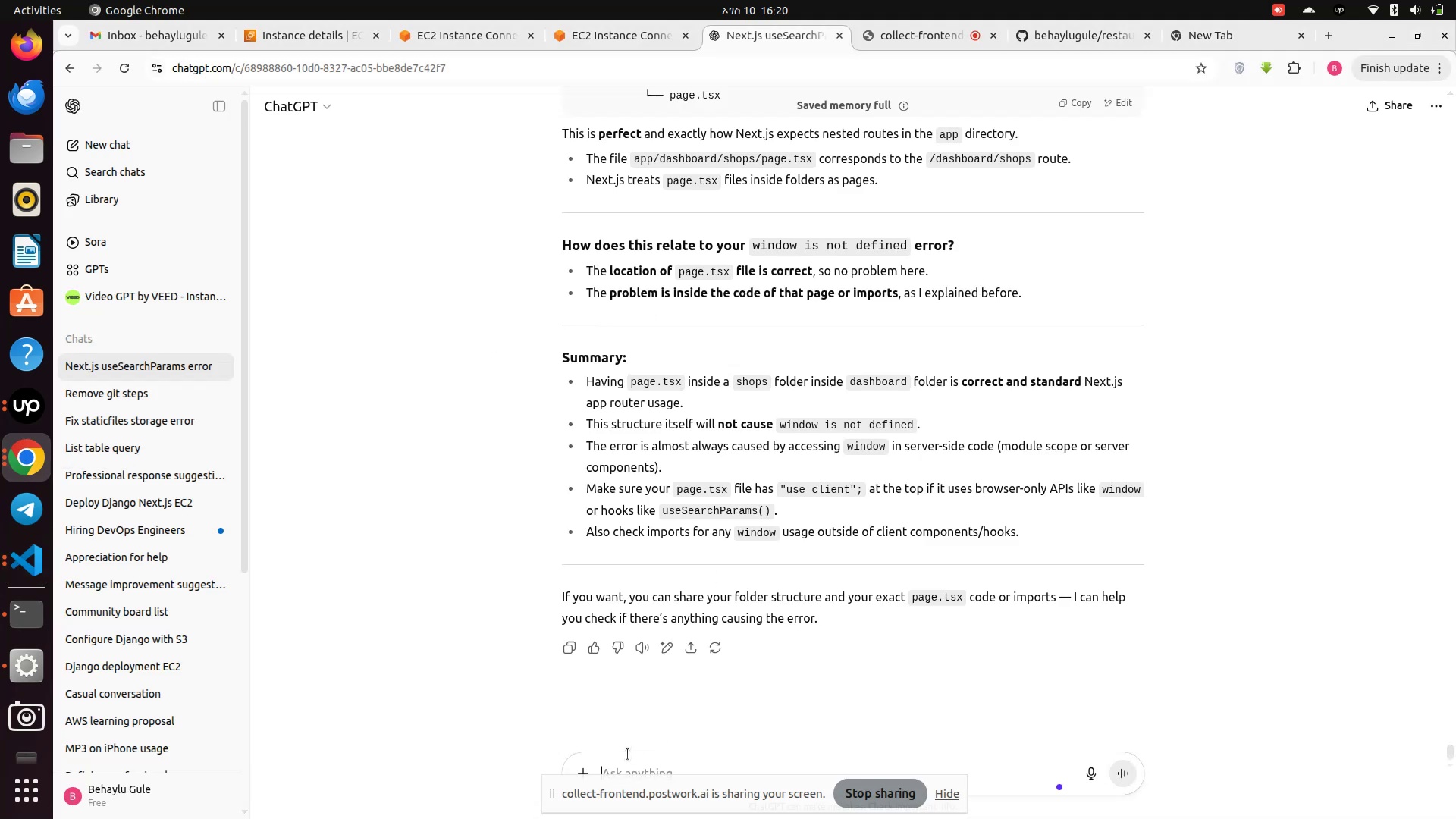 
left_click([626, 755])
 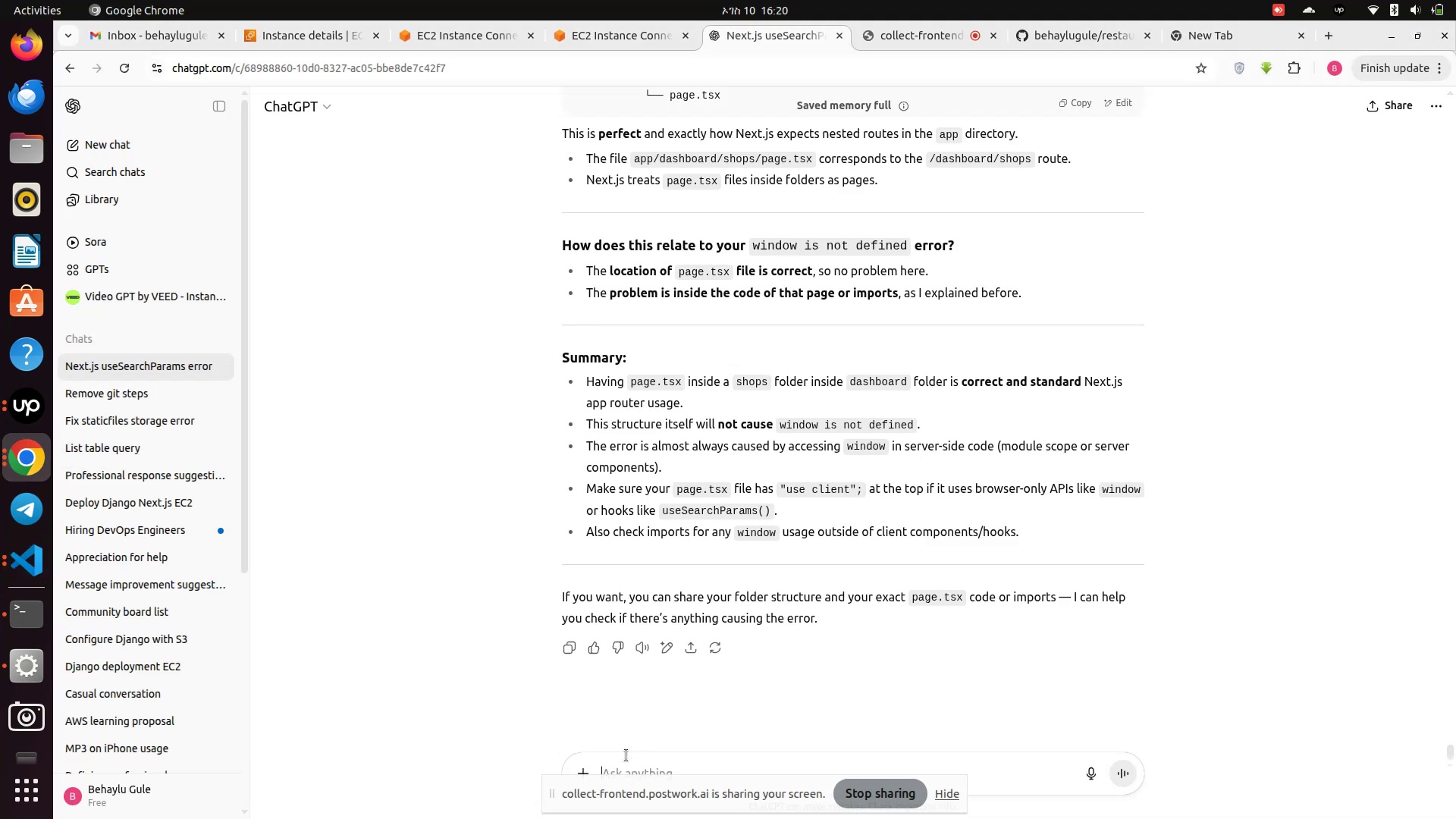 
key(Control+V)
 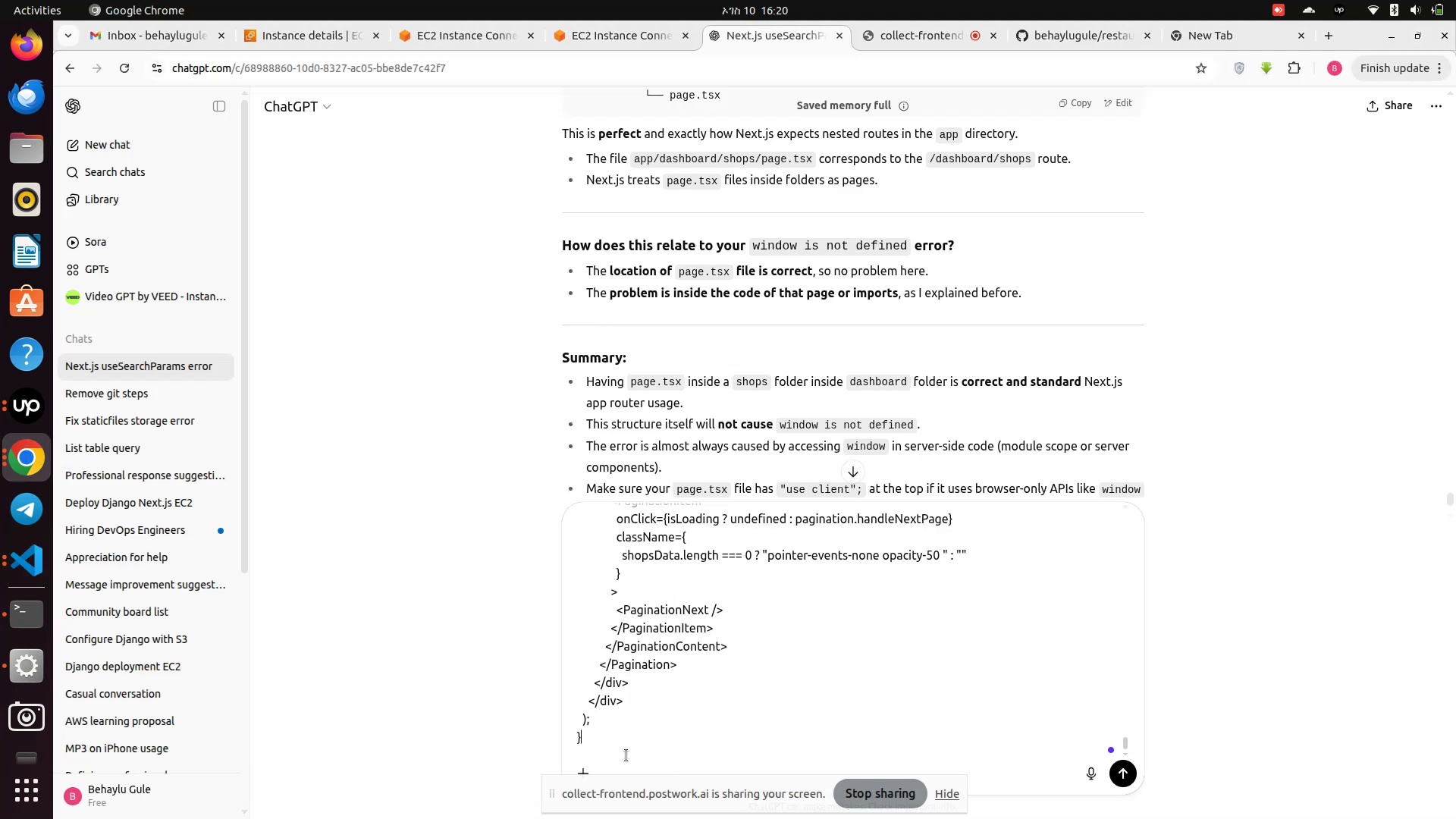 
key(Enter)
 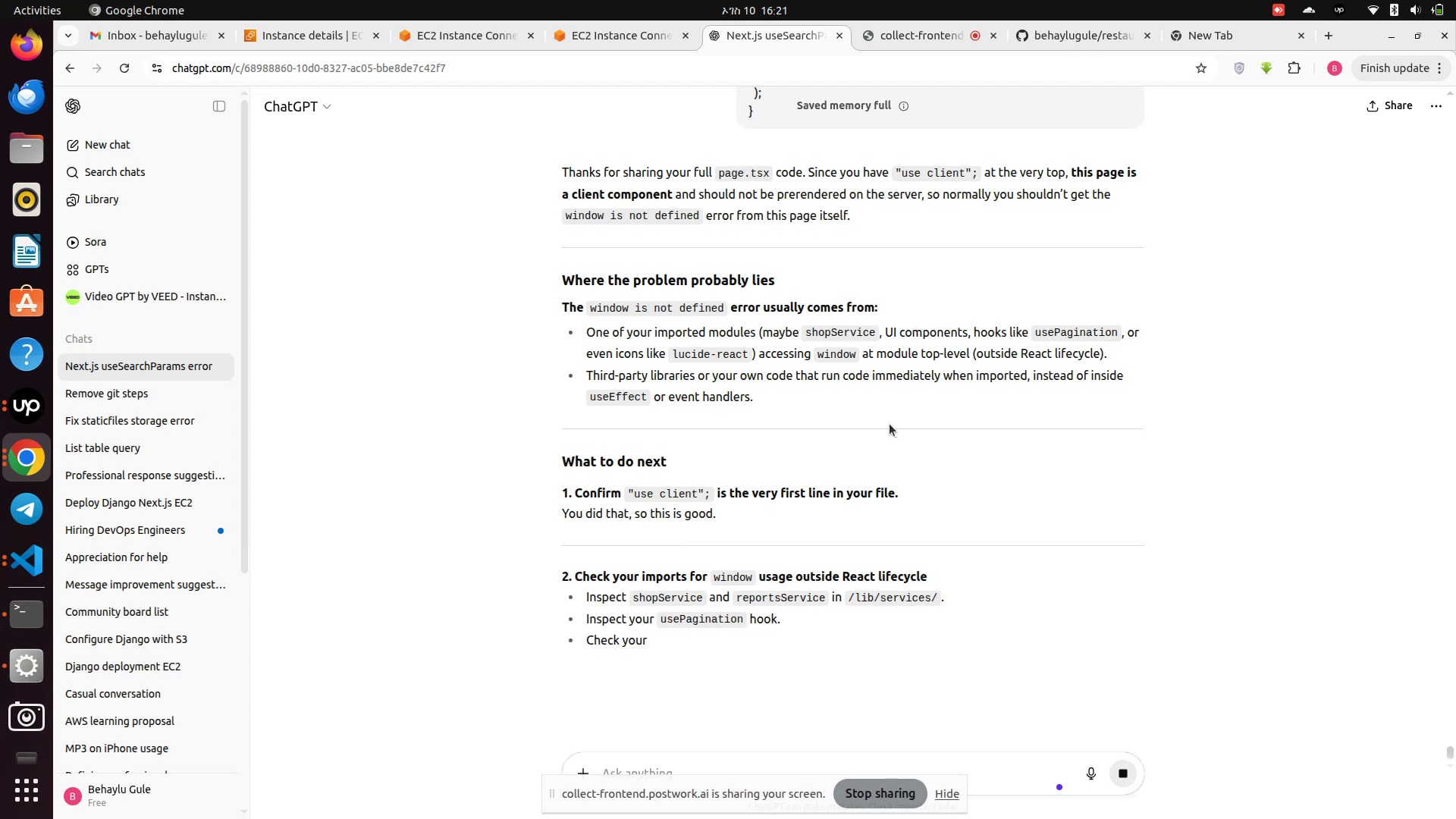 
wait(6.51)
 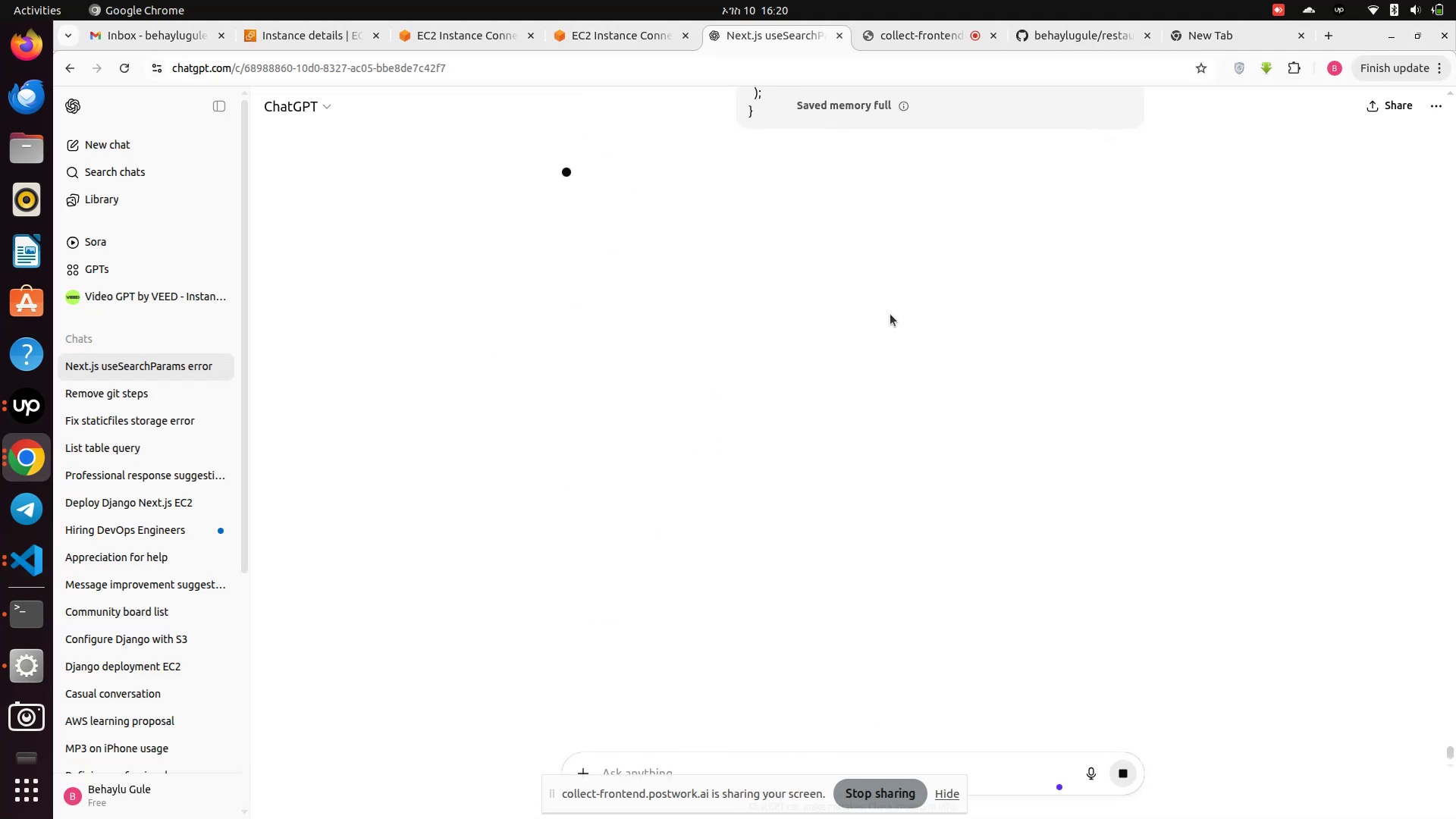 
scroll: coordinate [890, 424], scroll_direction: down, amount: 1.0
 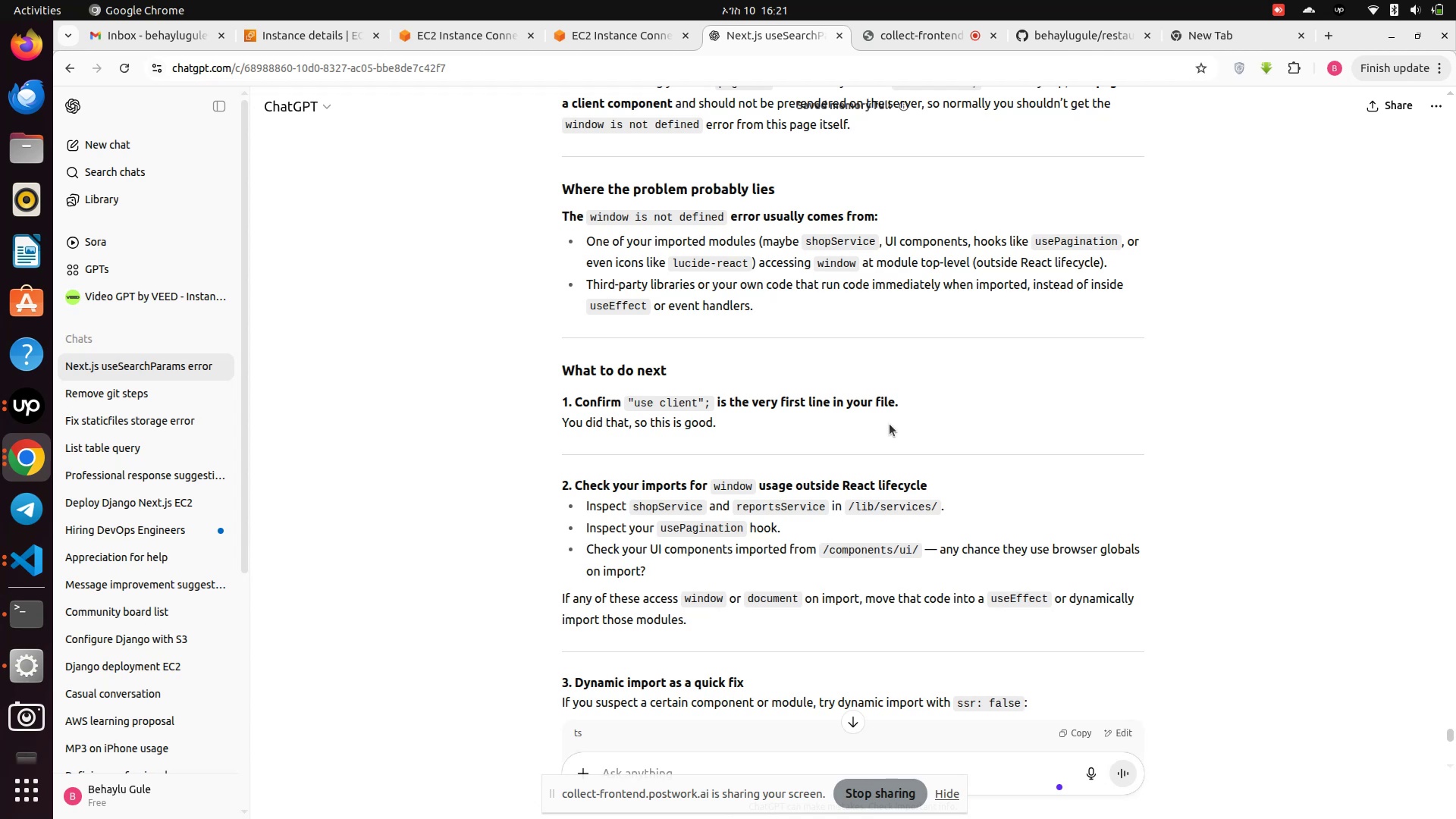 
wait(15.47)
 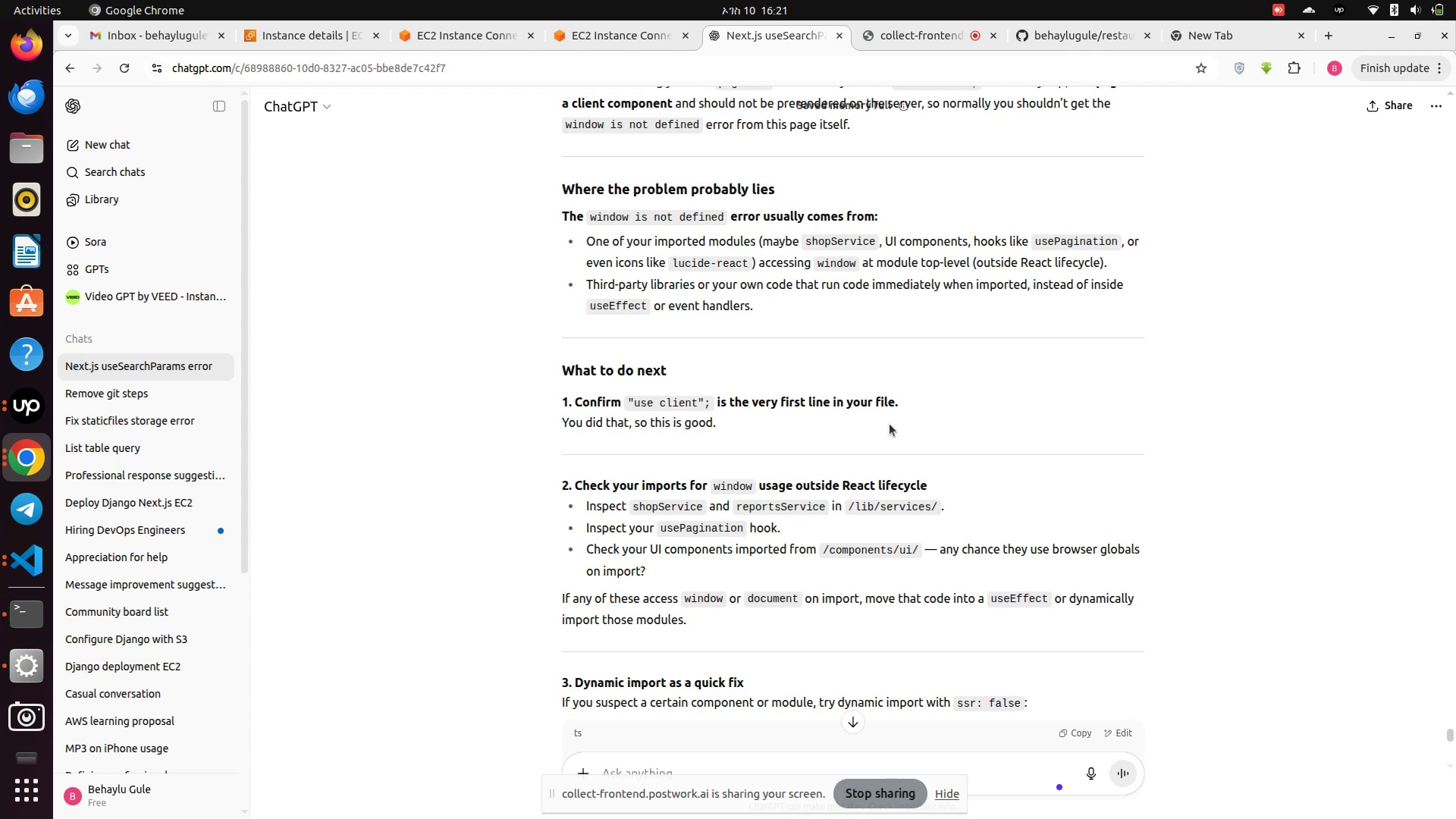 
scroll: coordinate [745, 451], scroll_direction: down, amount: 1.0
 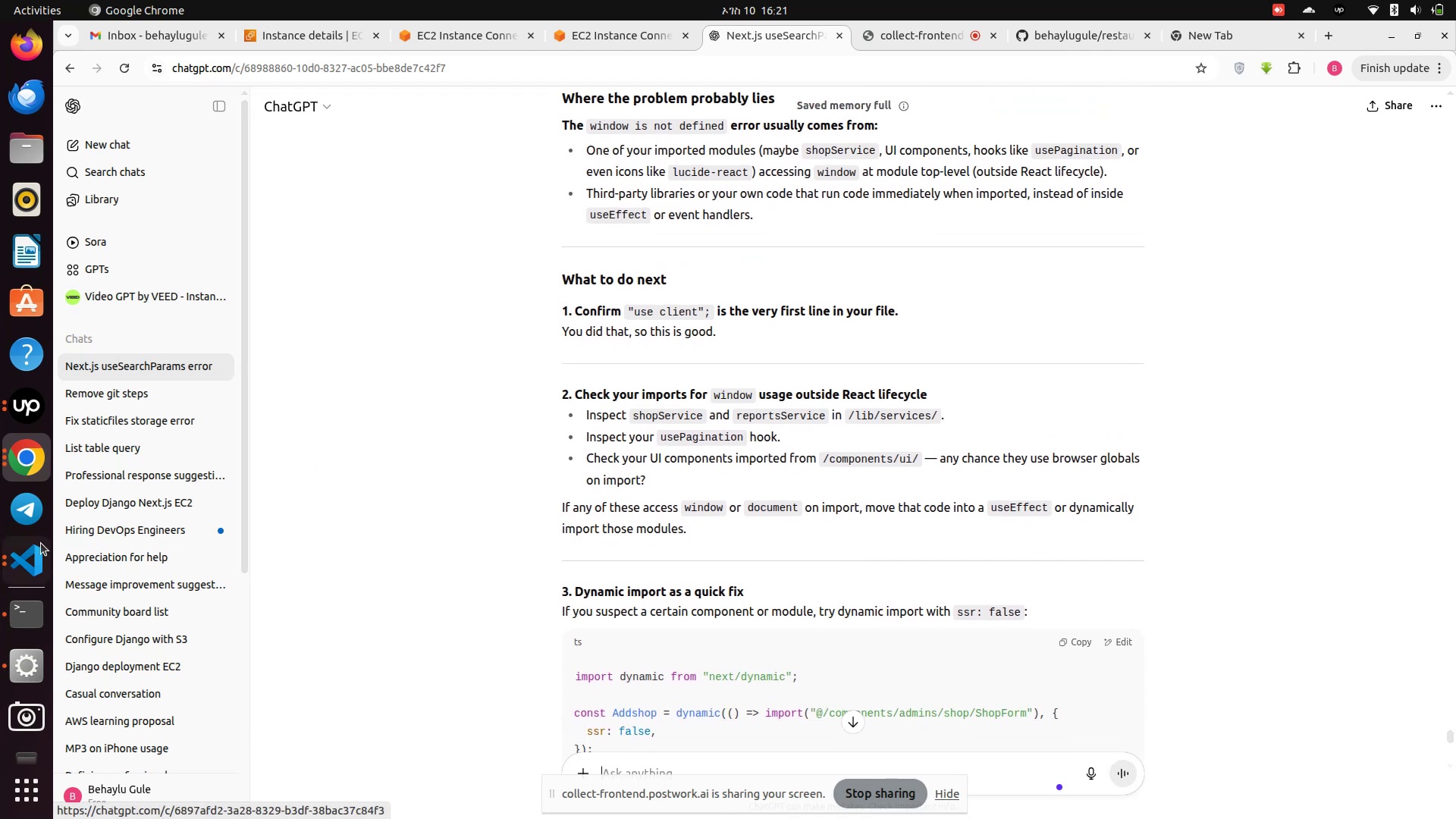 
left_click([27, 561])
 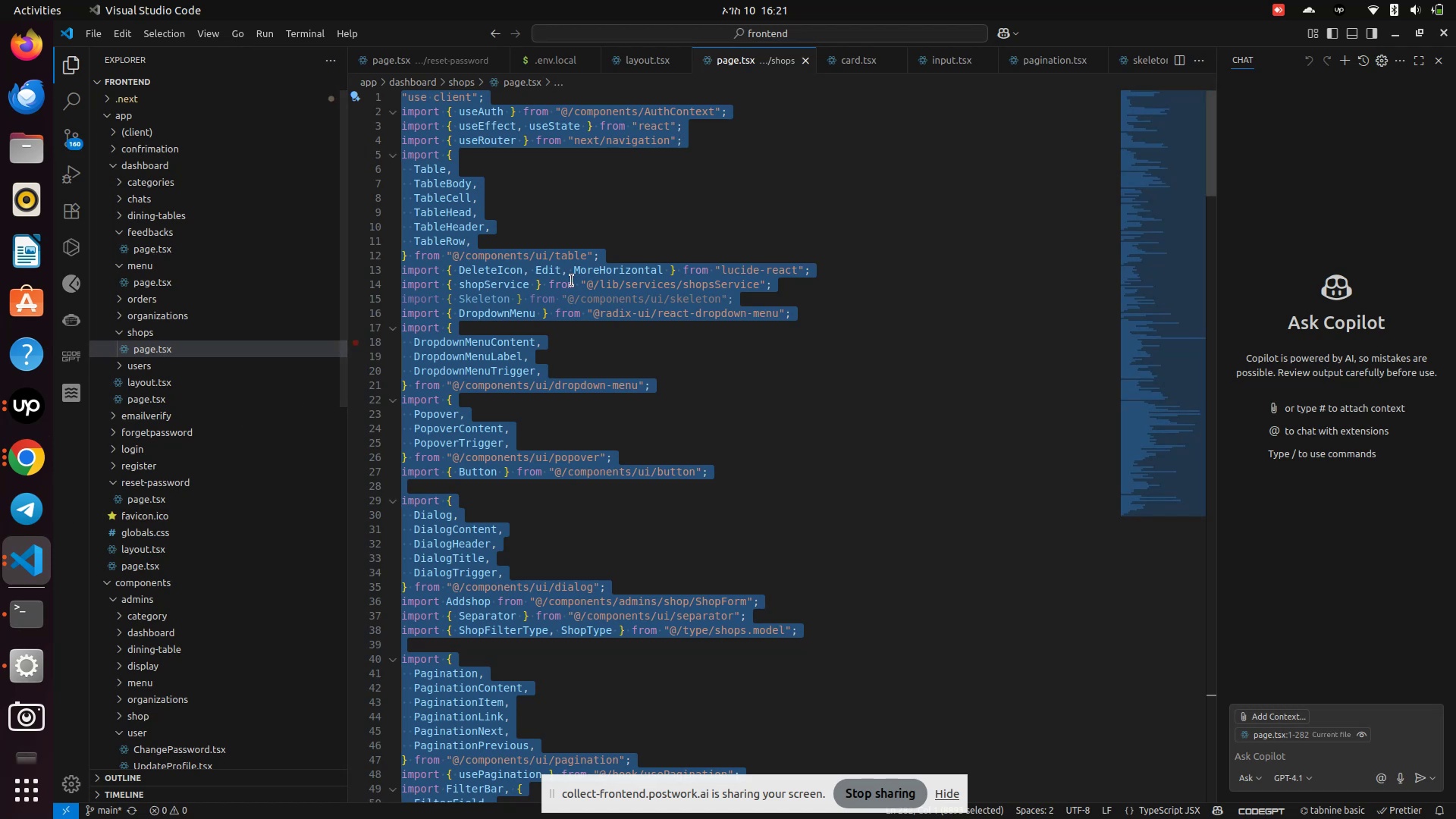 
left_click([626, 254])
 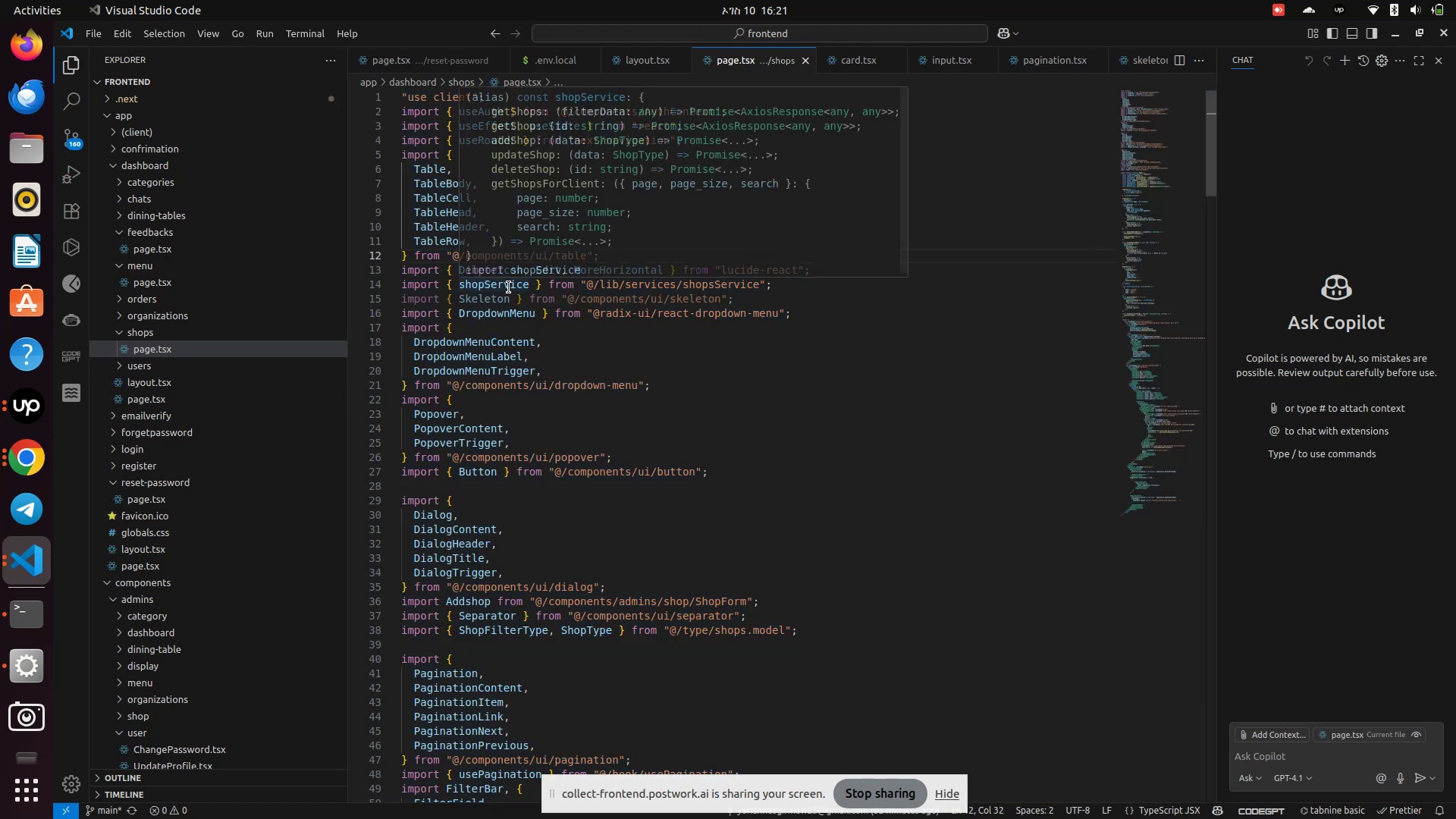 
hold_key(key=ControlLeft, duration=1.21)
left_click([492, 288])
 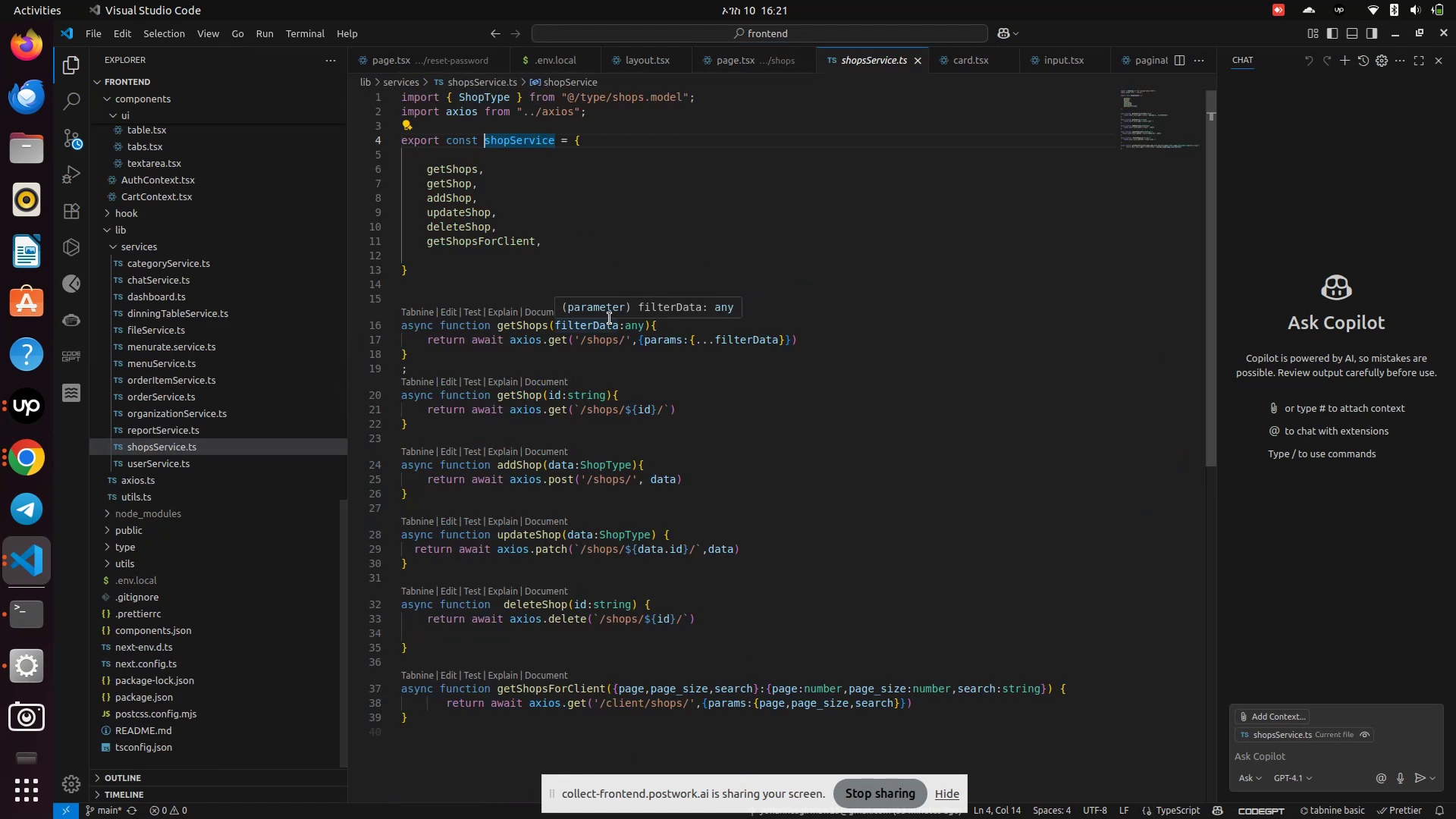 
scroll: coordinate [610, 318], scroll_direction: down, amount: 3.0
 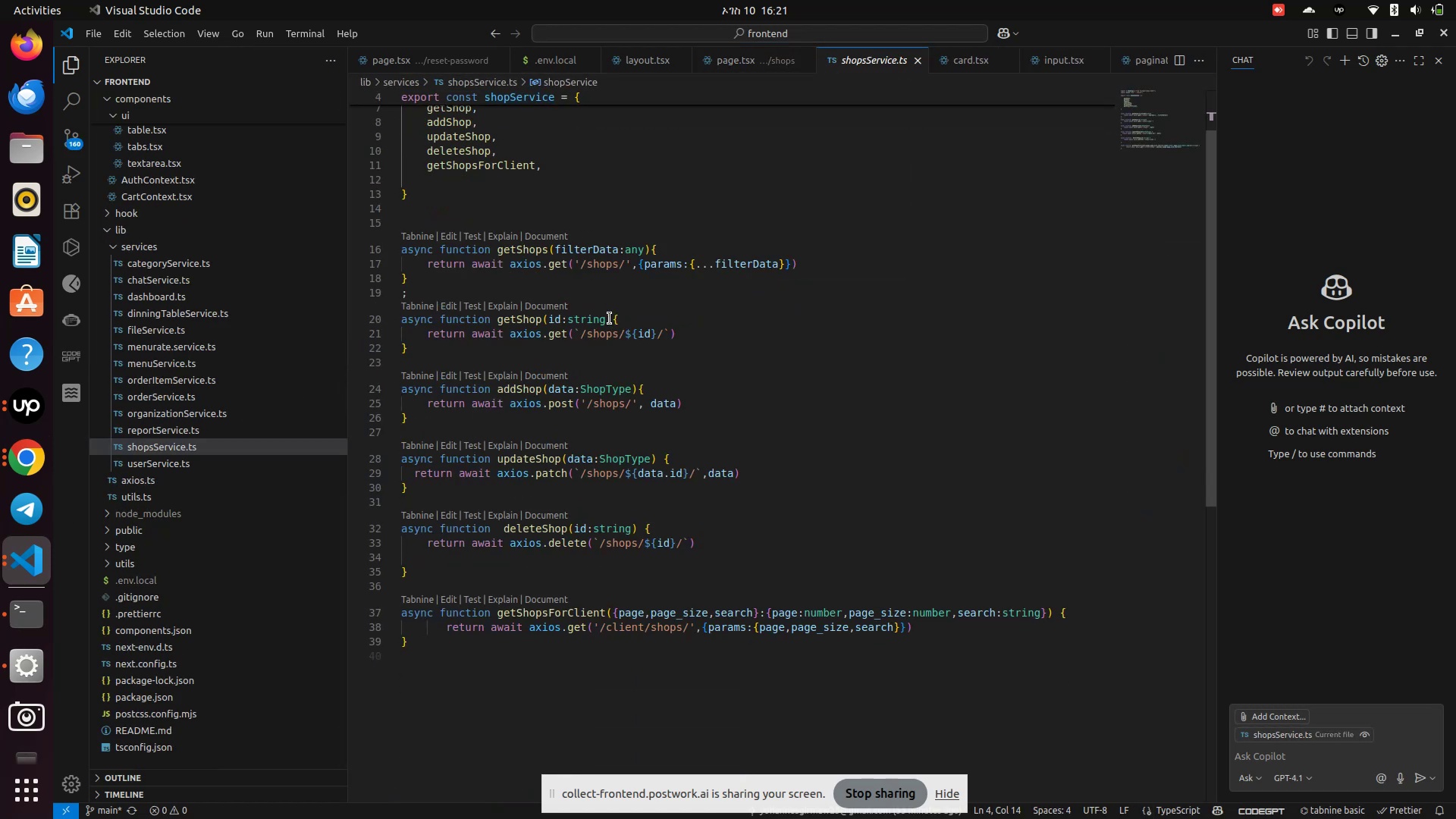 
scroll: coordinate [610, 318], scroll_direction: up, amount: 6.0
 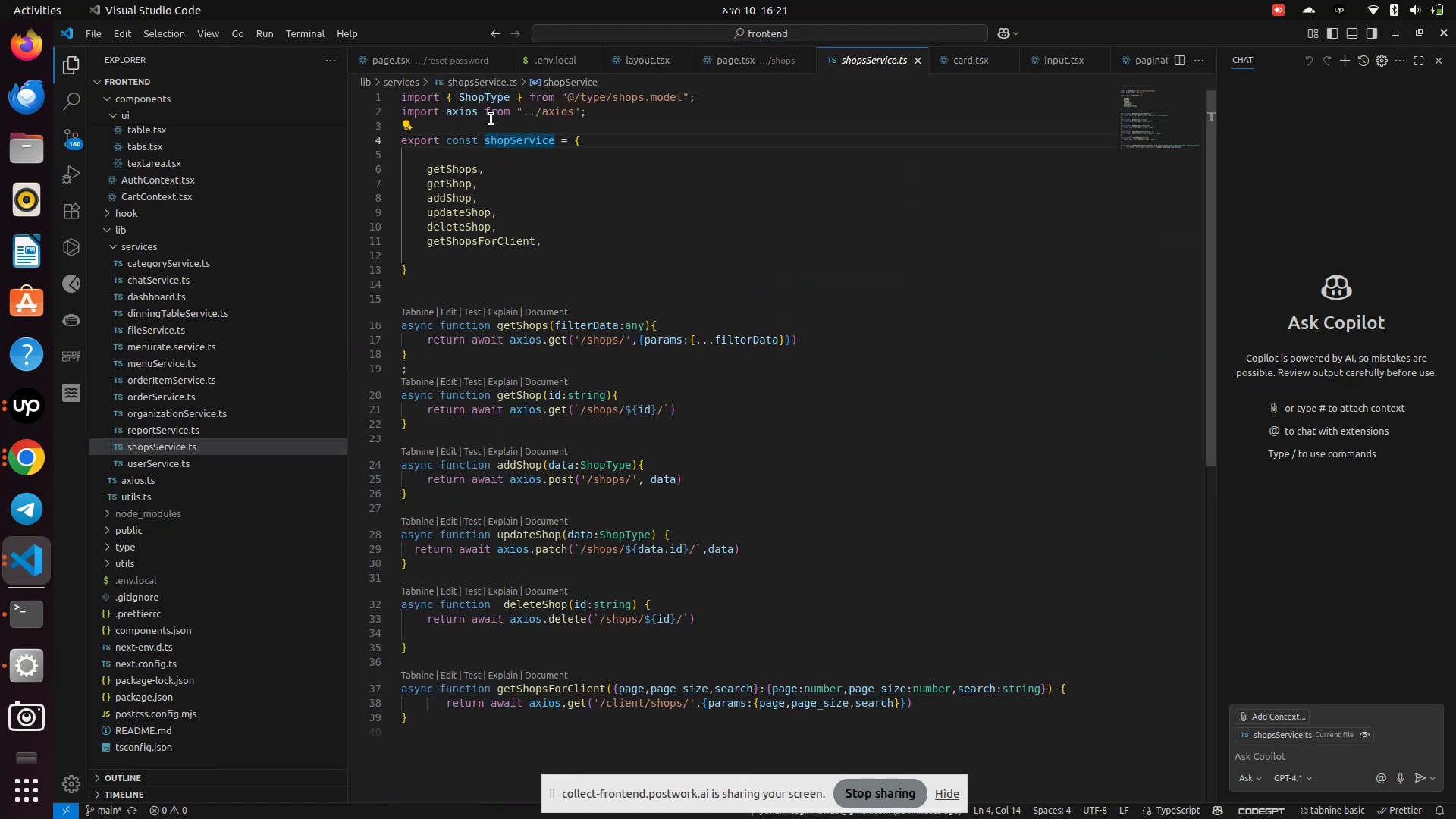 
hold_key(key=ControlLeft, duration=0.96)
left_click([461, 116])
 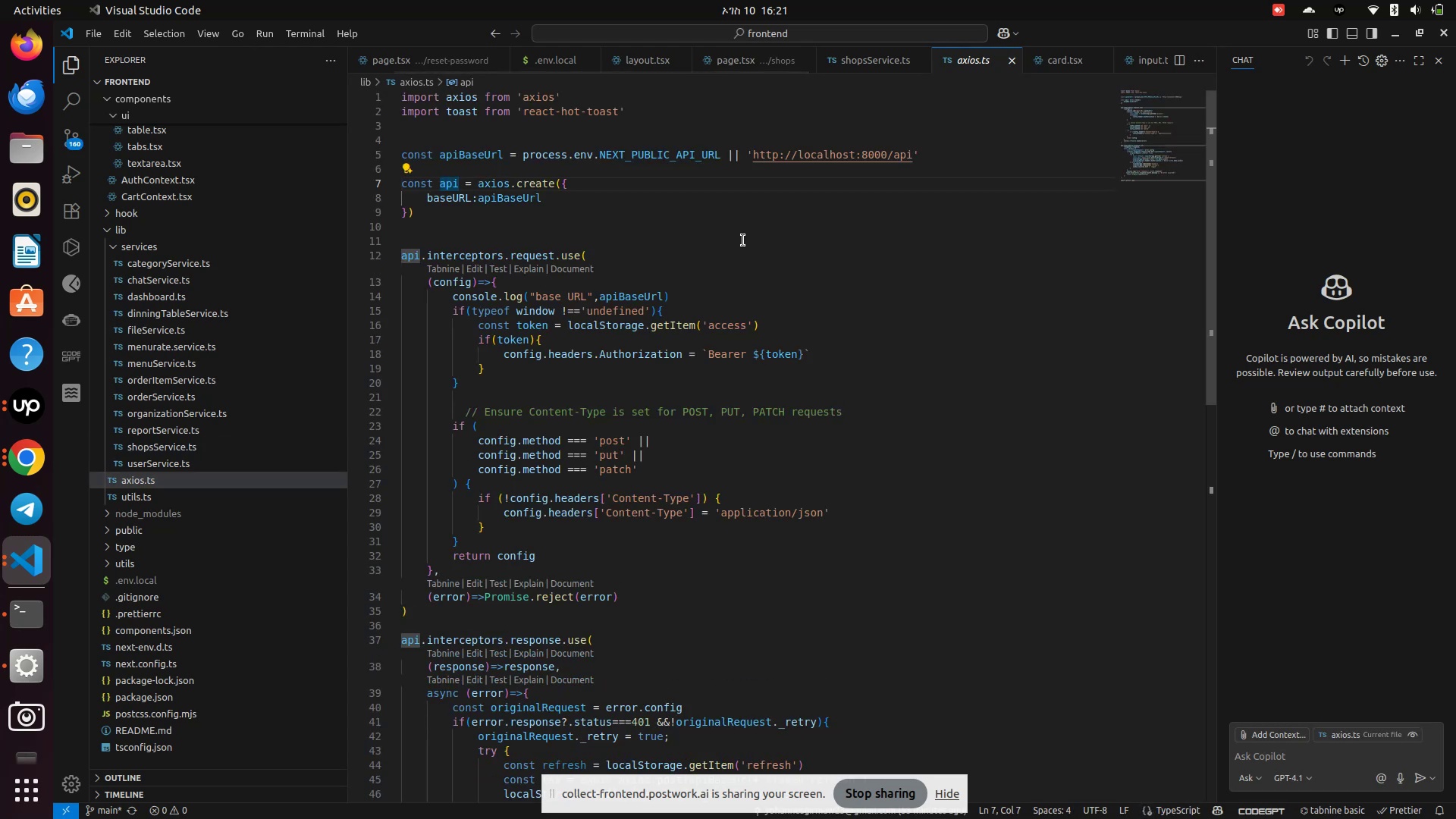 
scroll: coordinate [742, 240], scroll_direction: down, amount: 7.0
 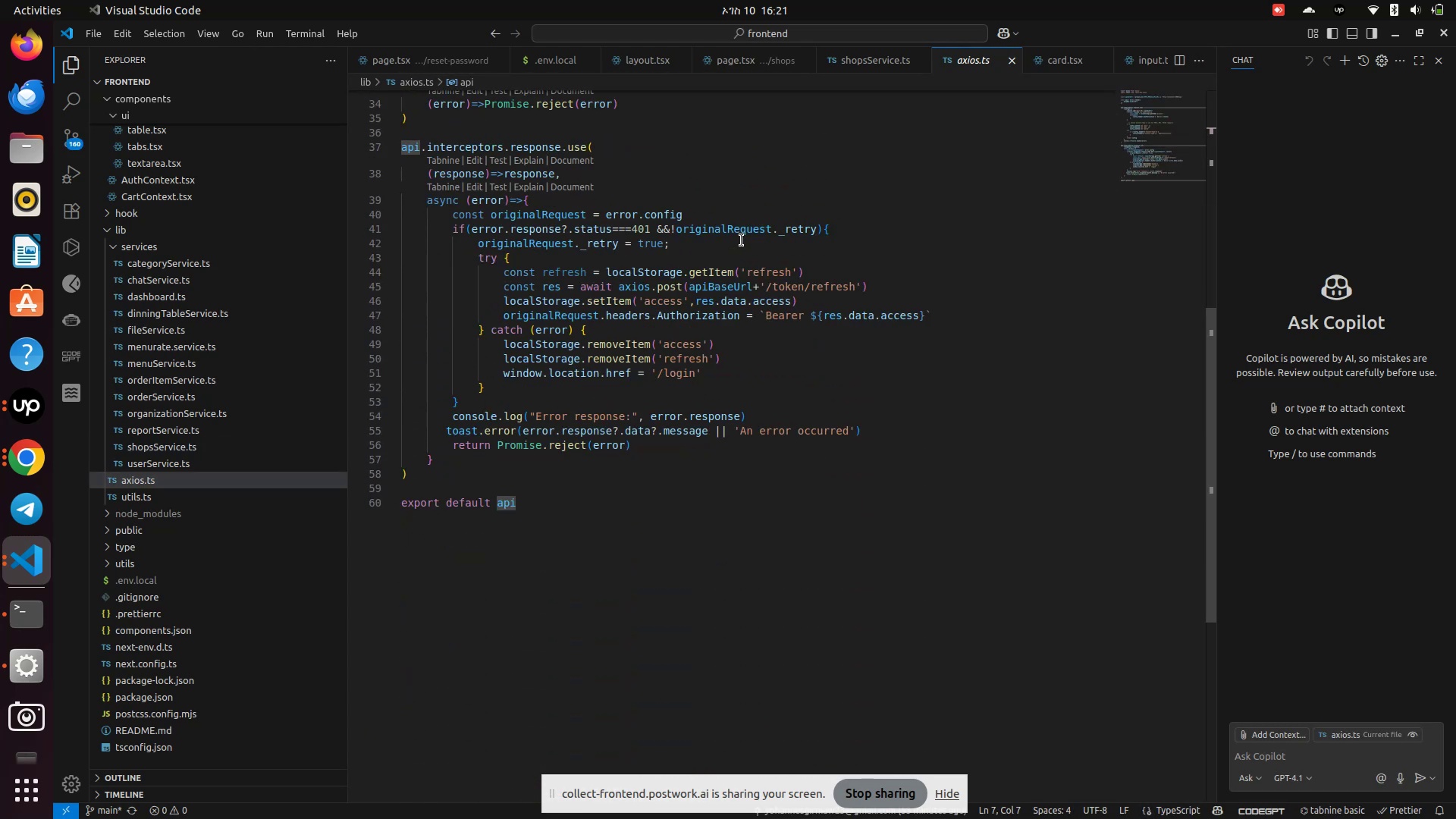 
scroll: coordinate [742, 240], scroll_direction: up, amount: 15.0
 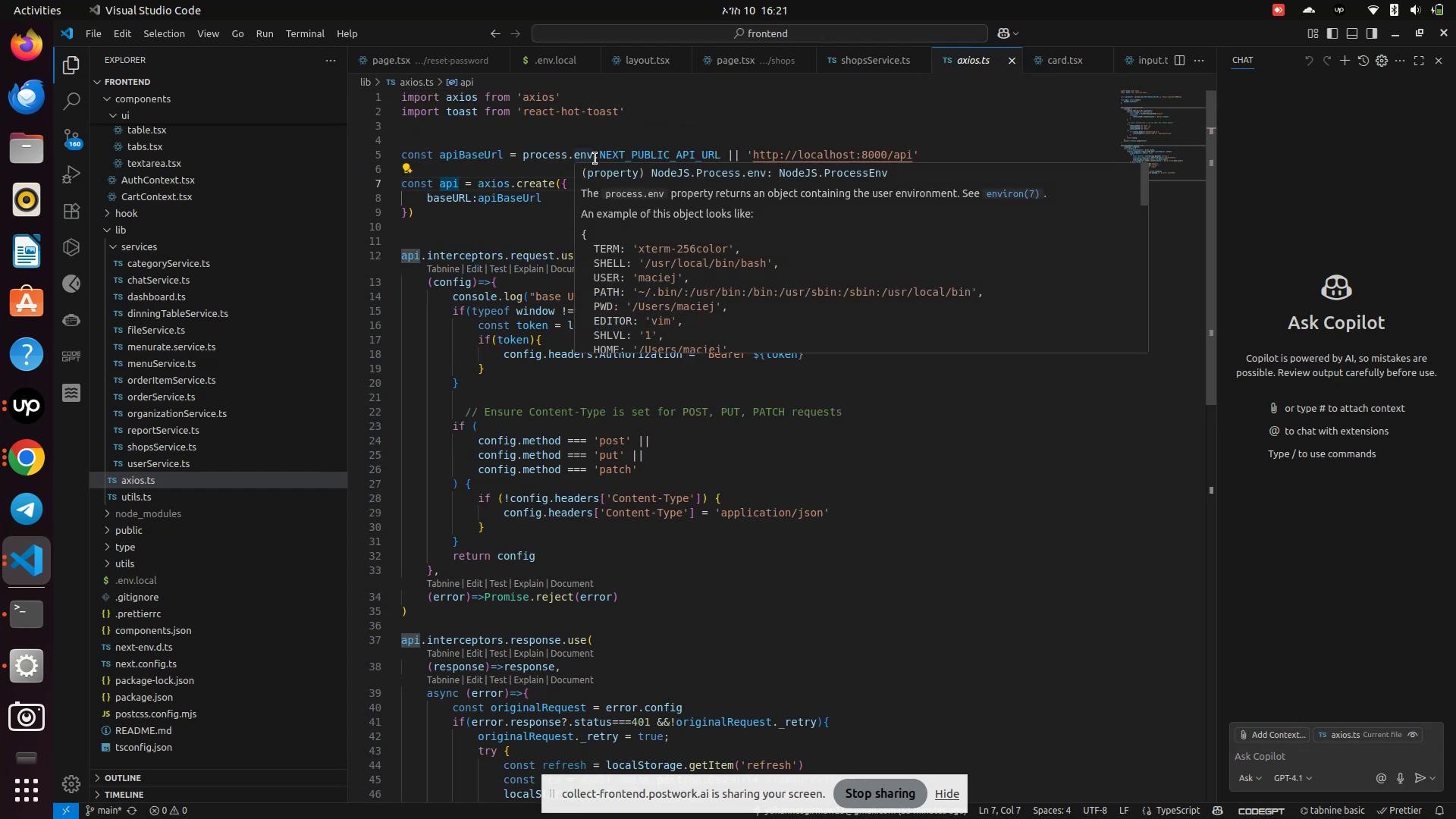 
key(Unknown)
 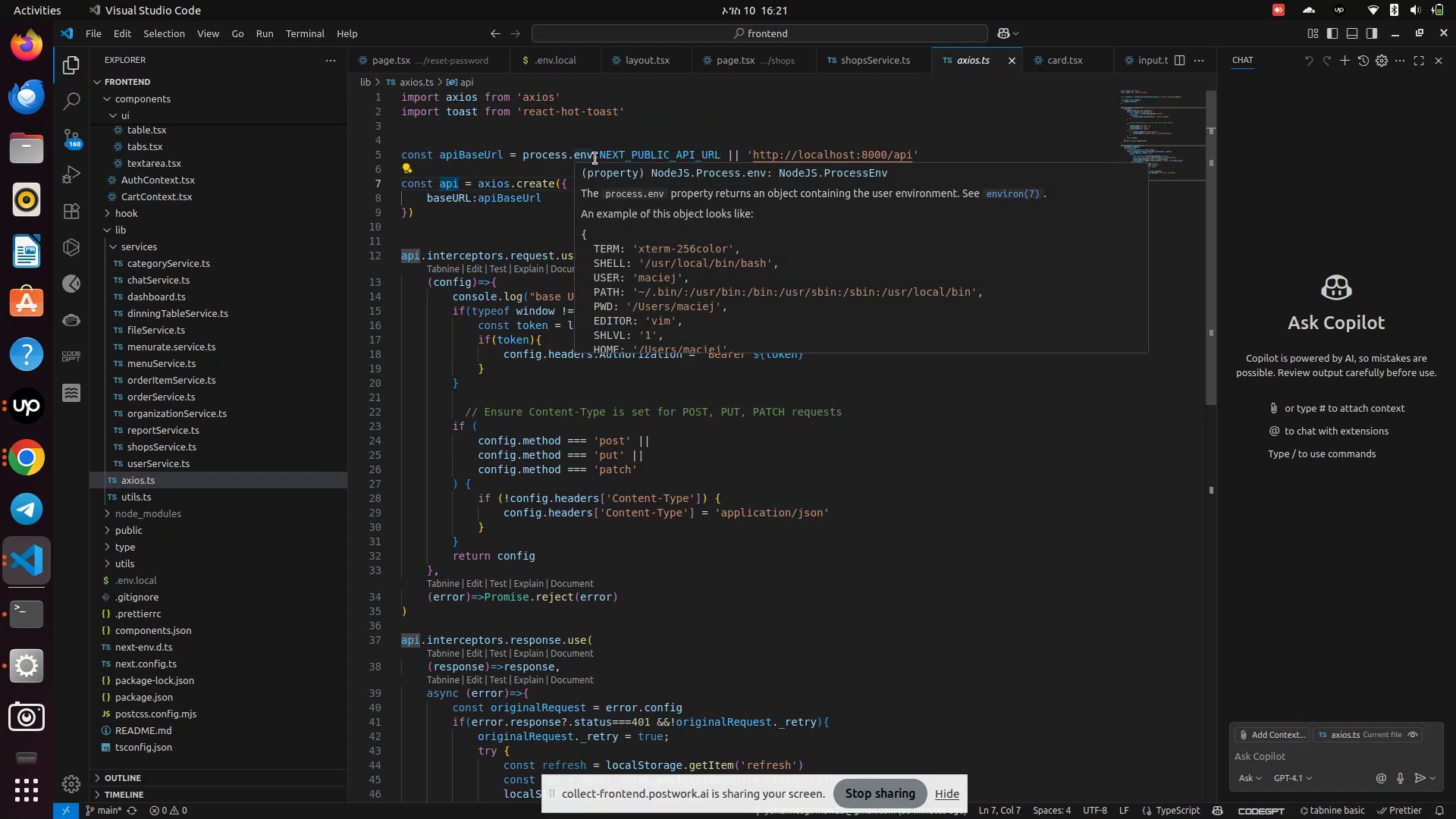 
key(Unknown)
 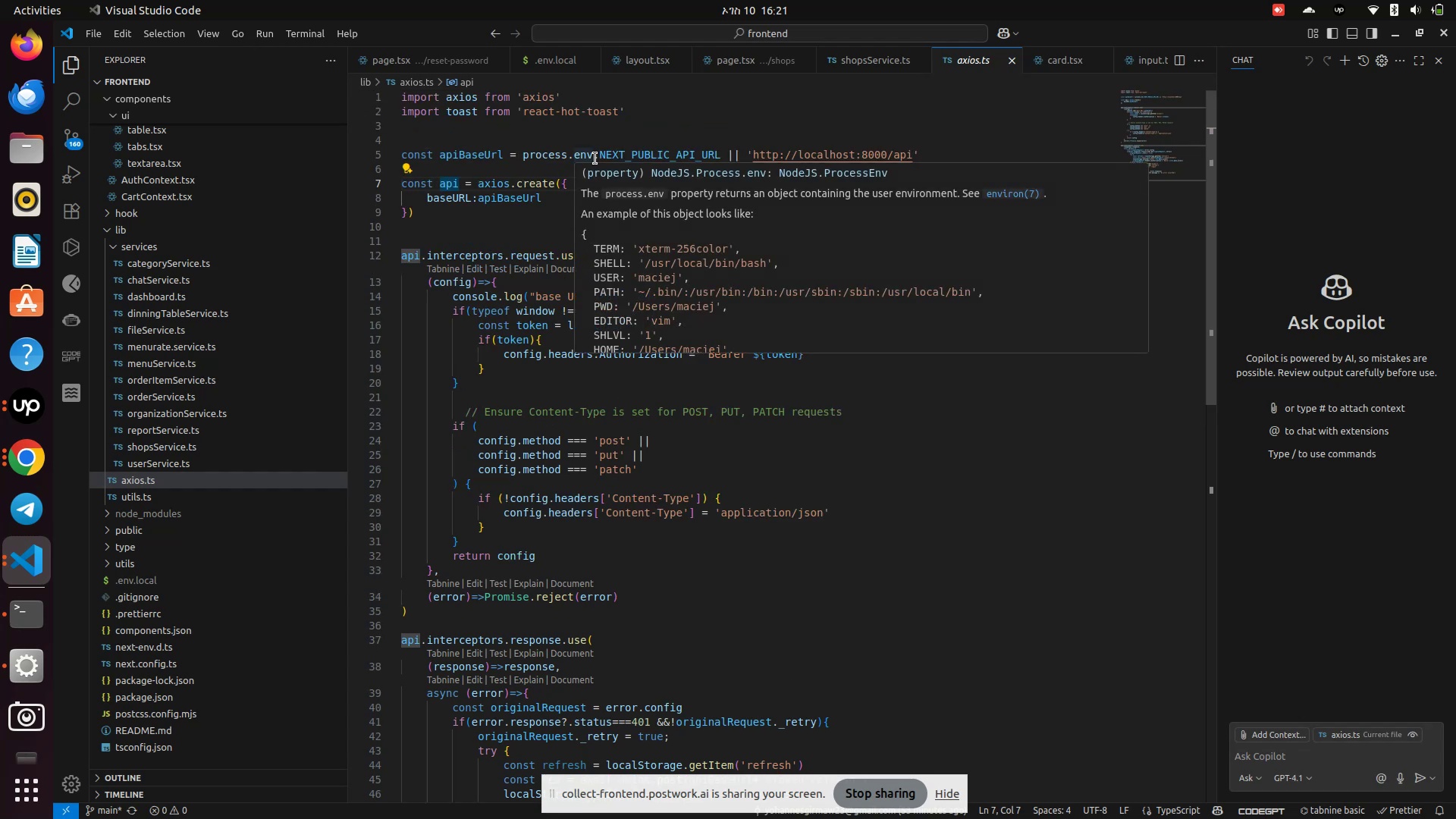 
key(Unknown)
 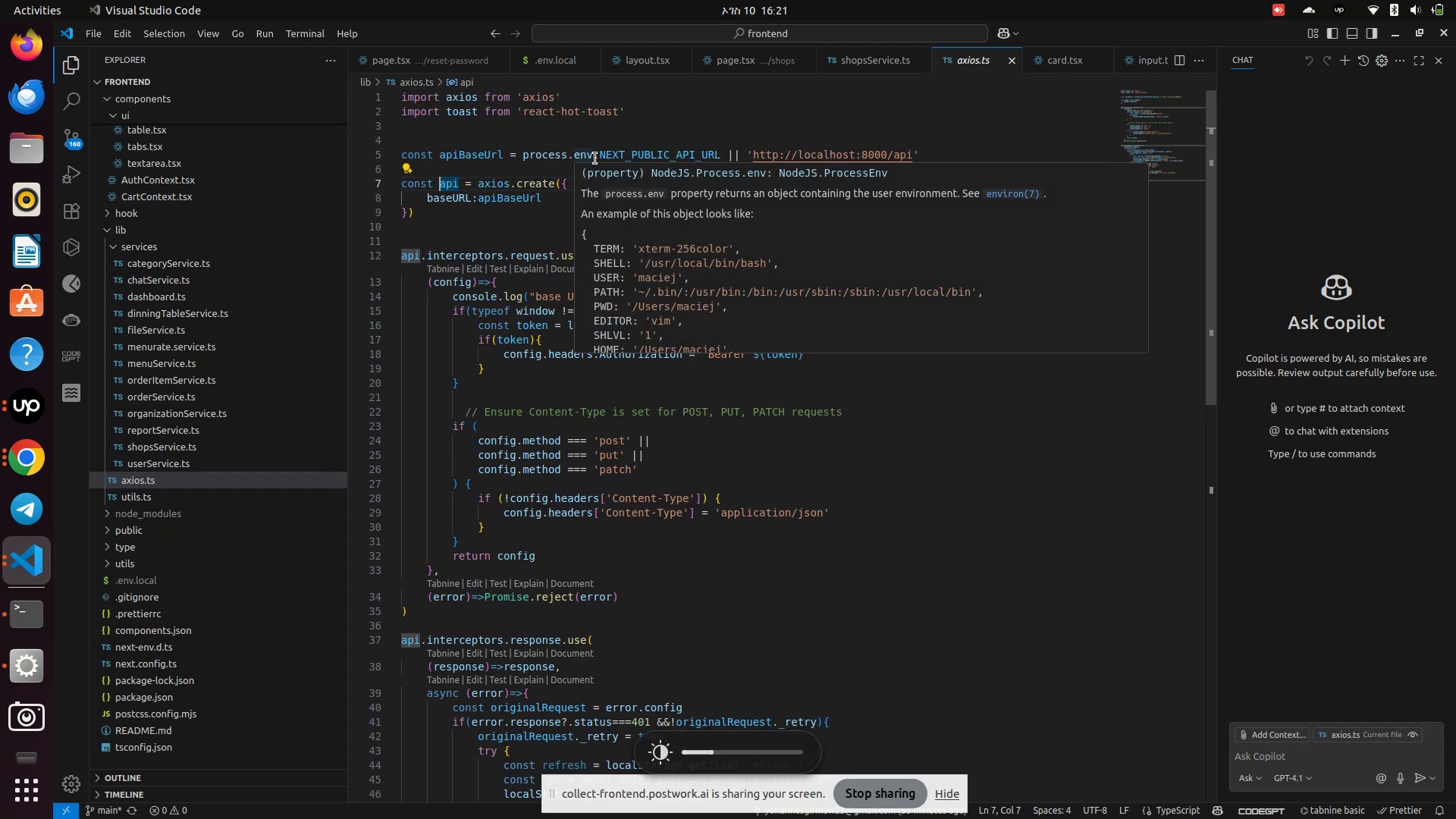 
key(Unknown)
 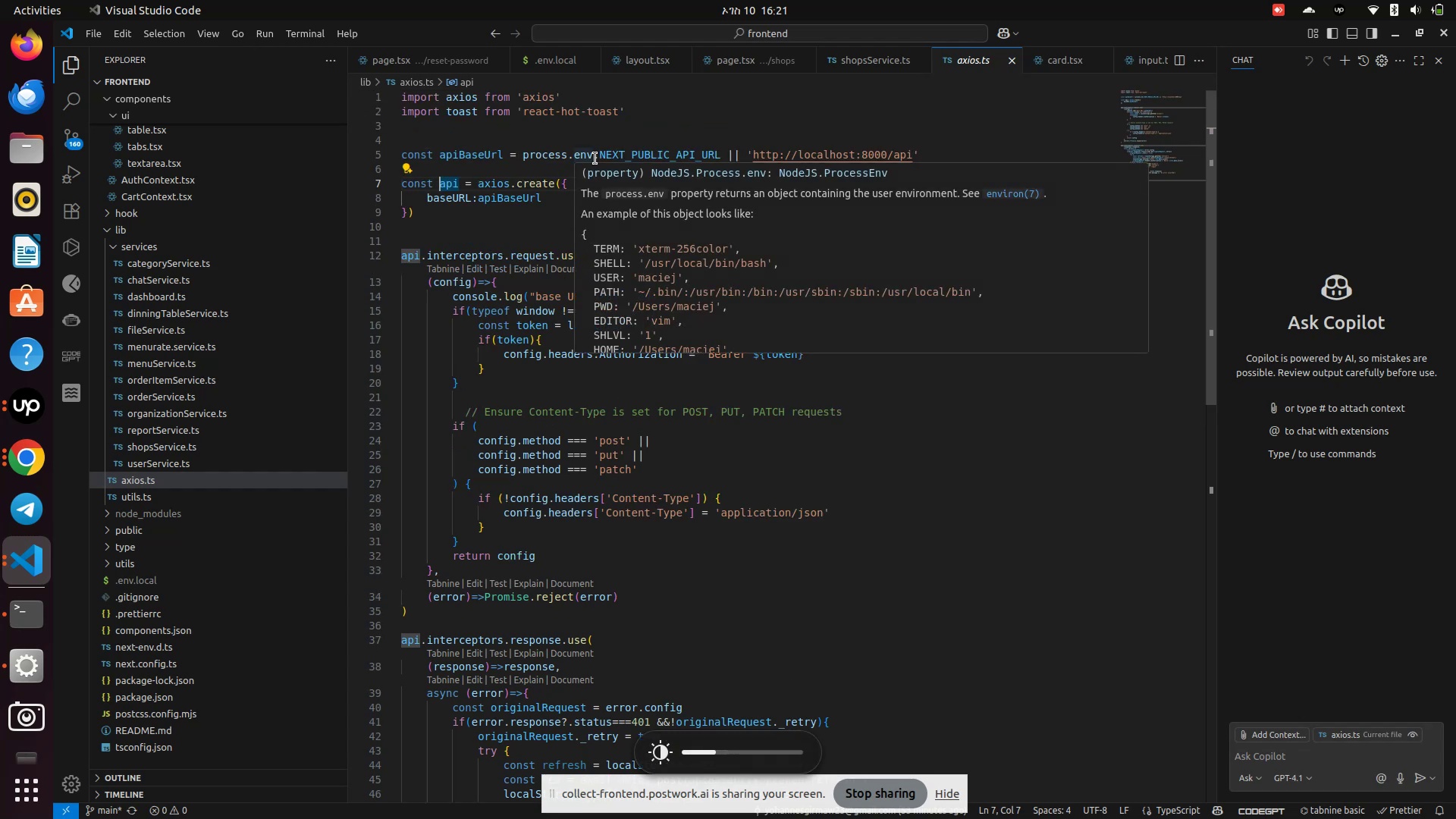 
key(Unknown)
 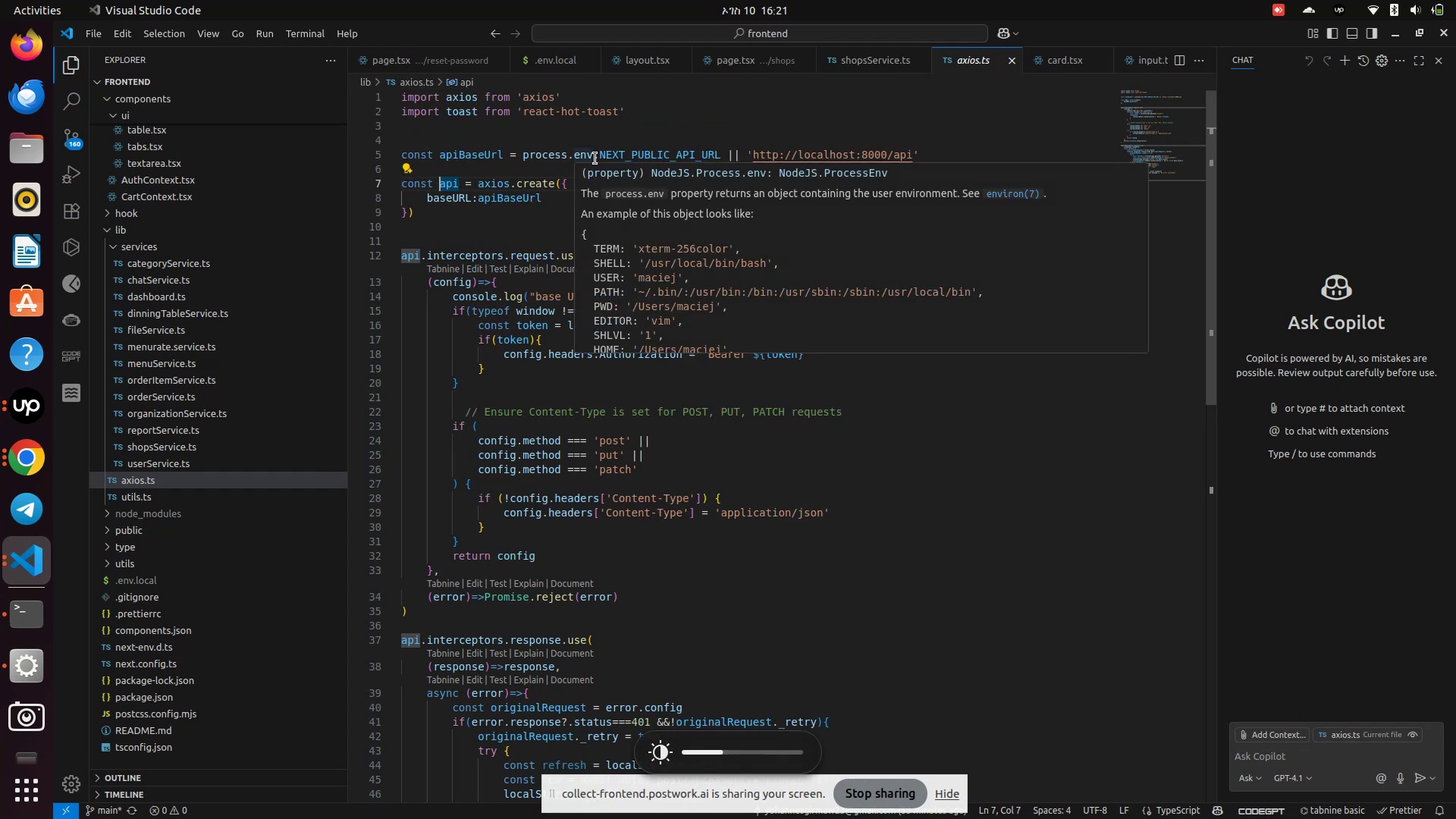 
key(Unknown)
 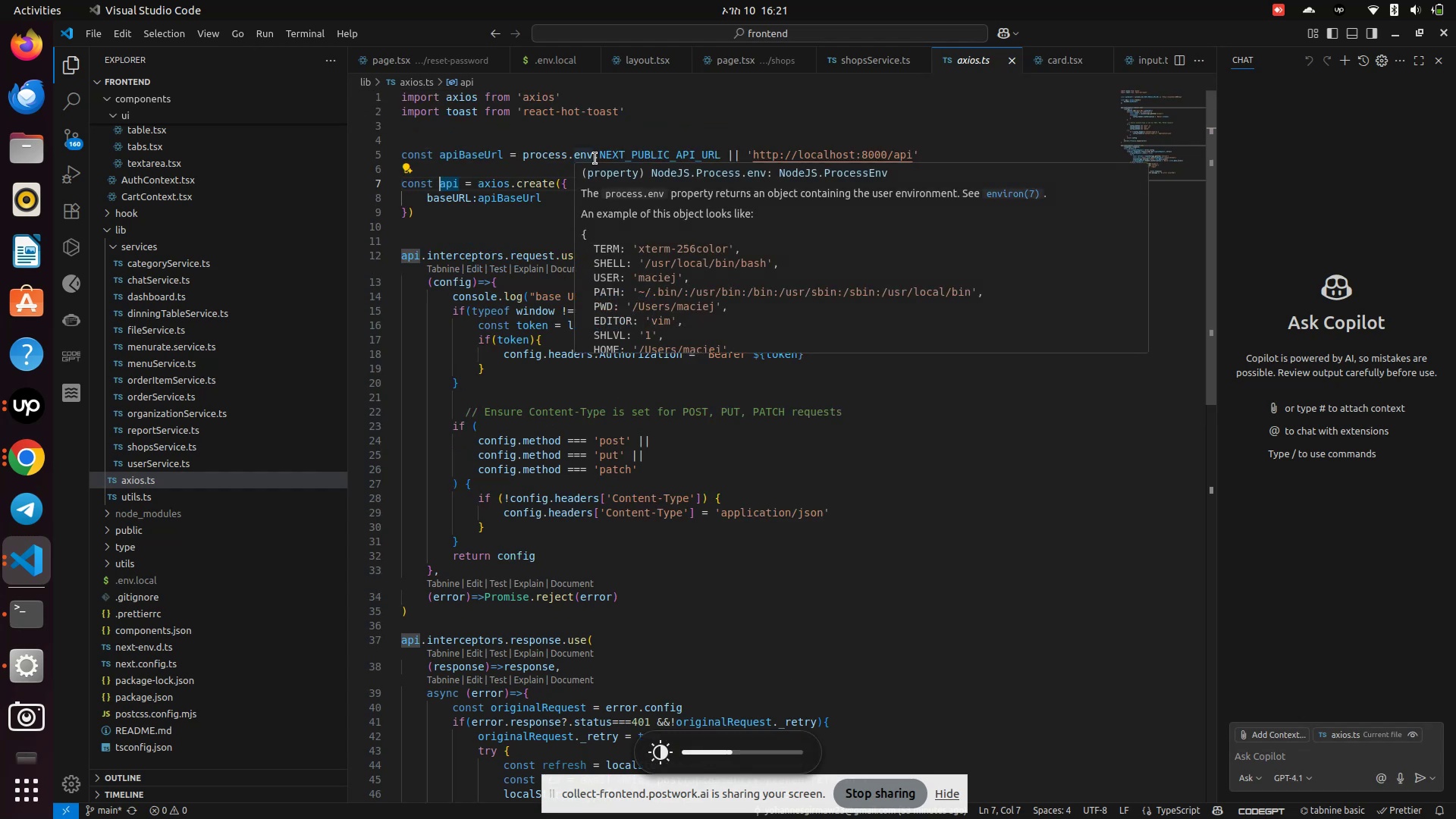 
key(Unknown)
 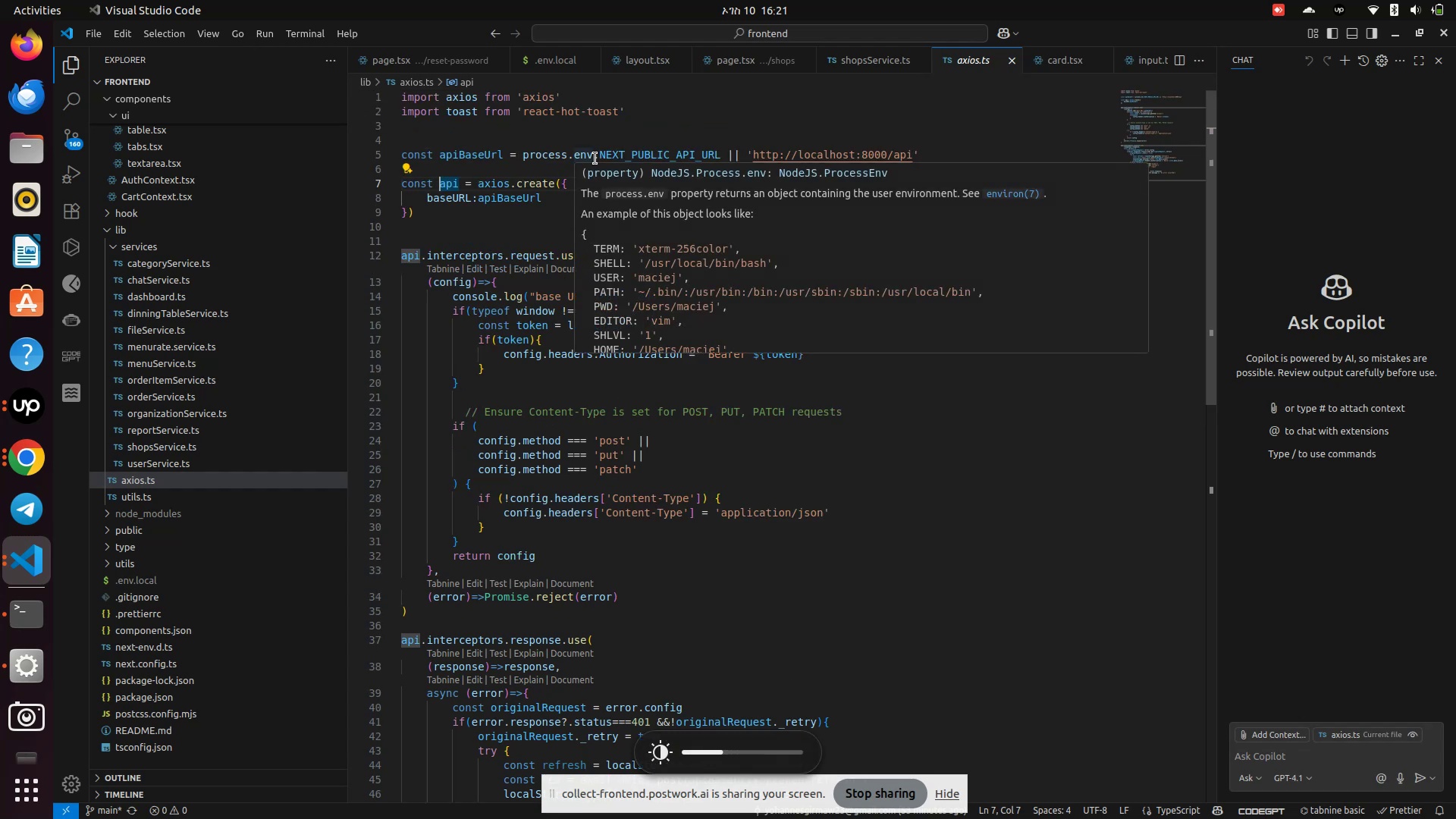 
key(Unknown)
 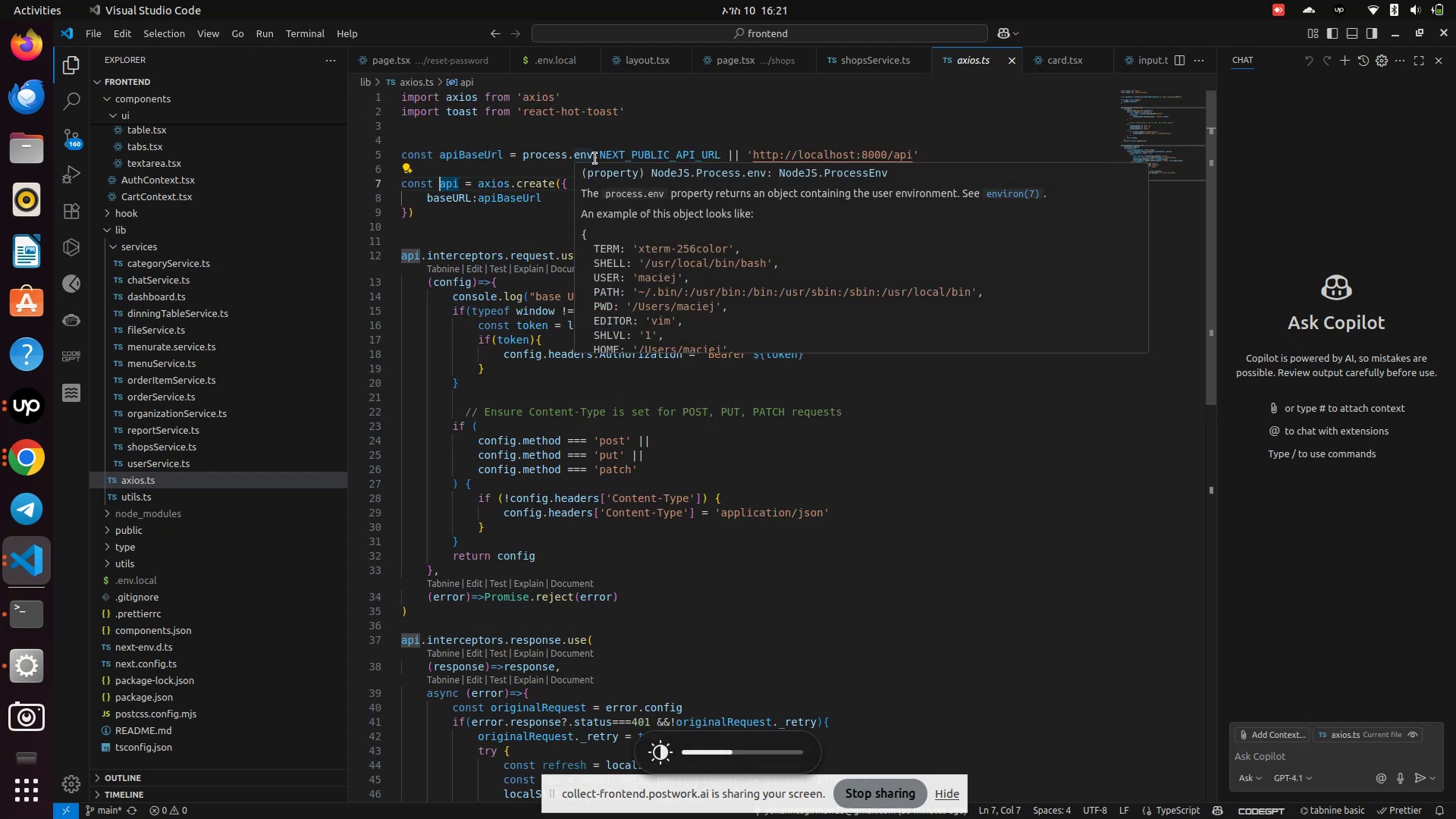 
key(Unknown)
 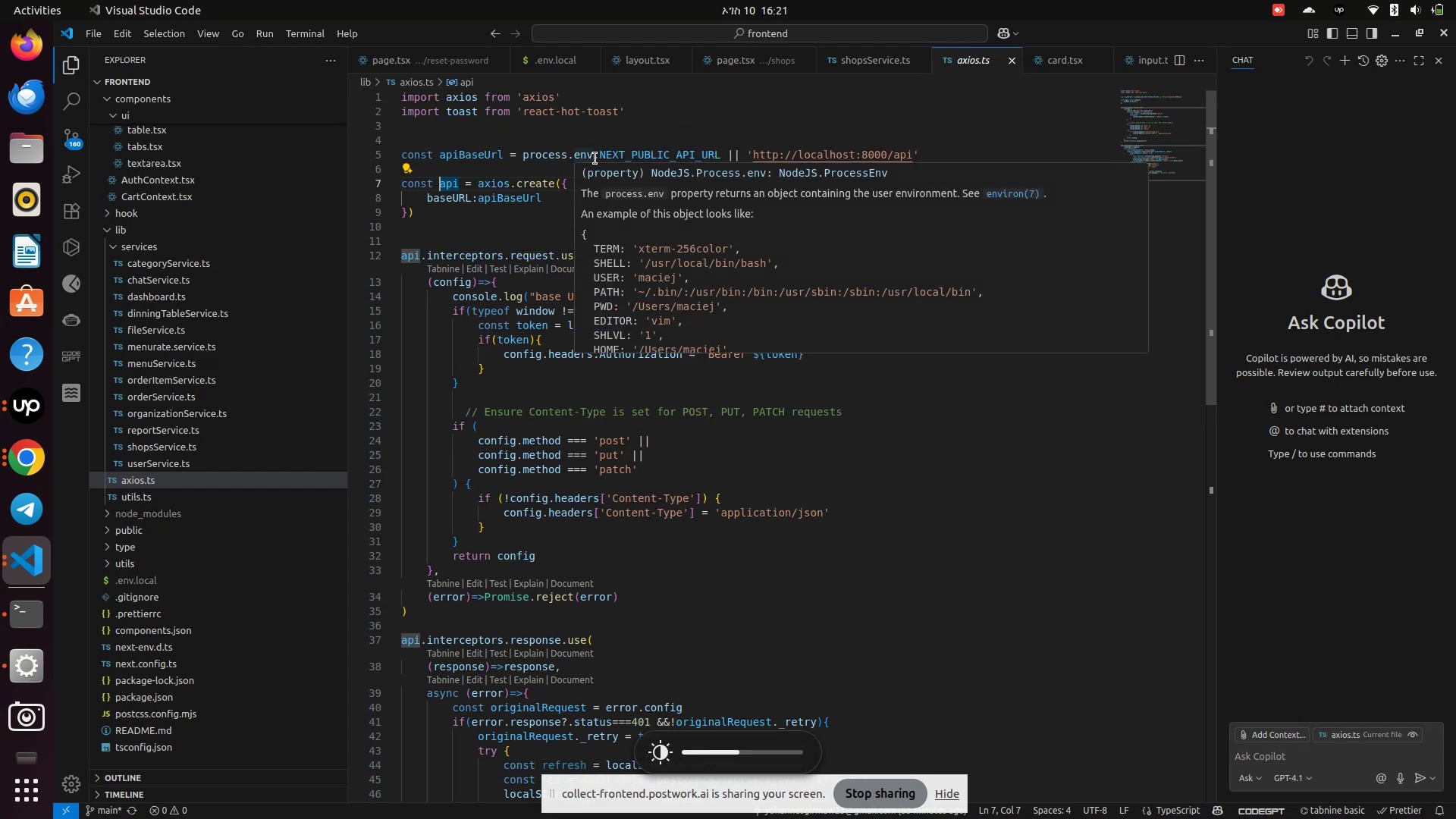 
key(Unknown)
 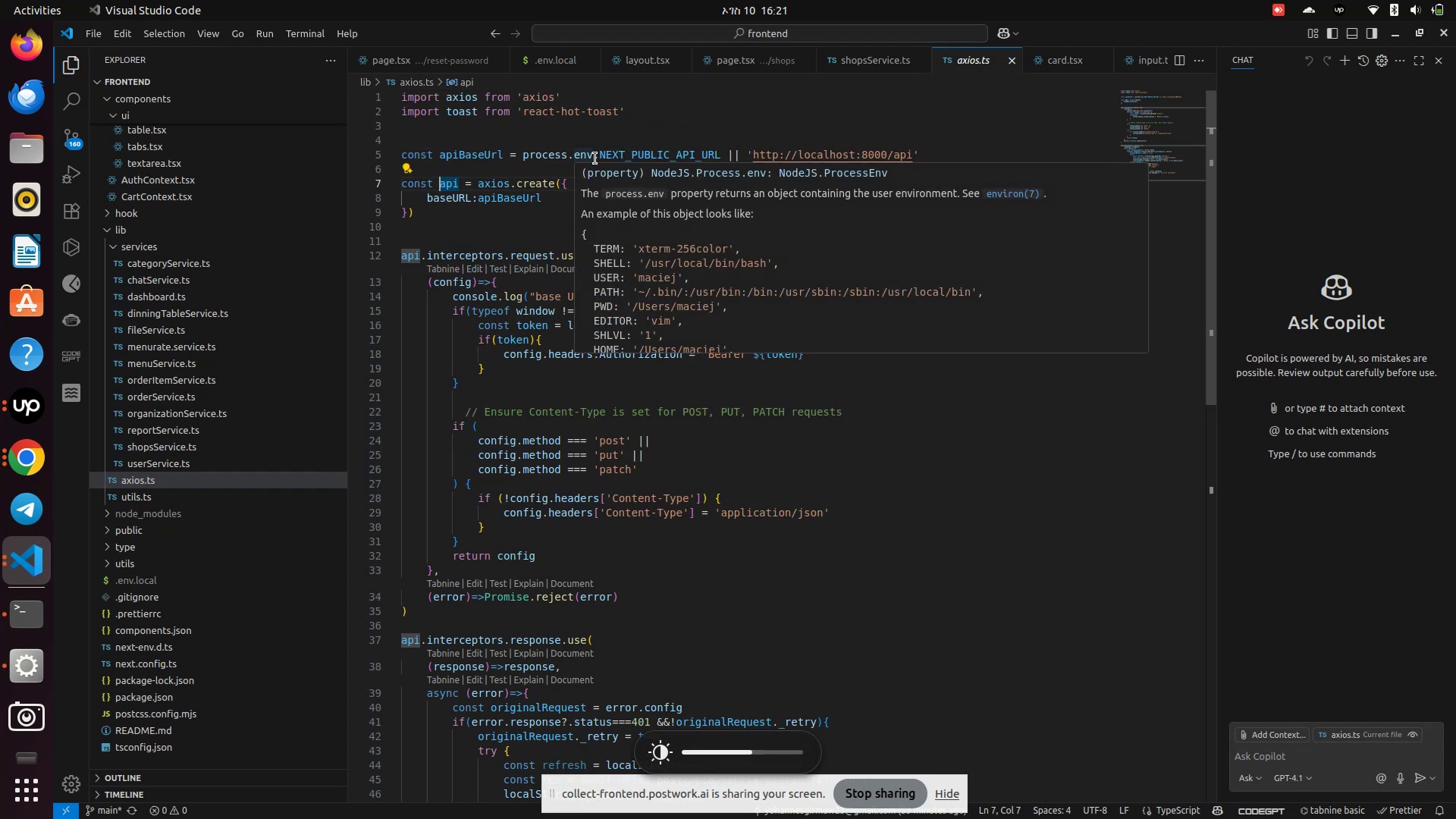 
key(Unknown)
 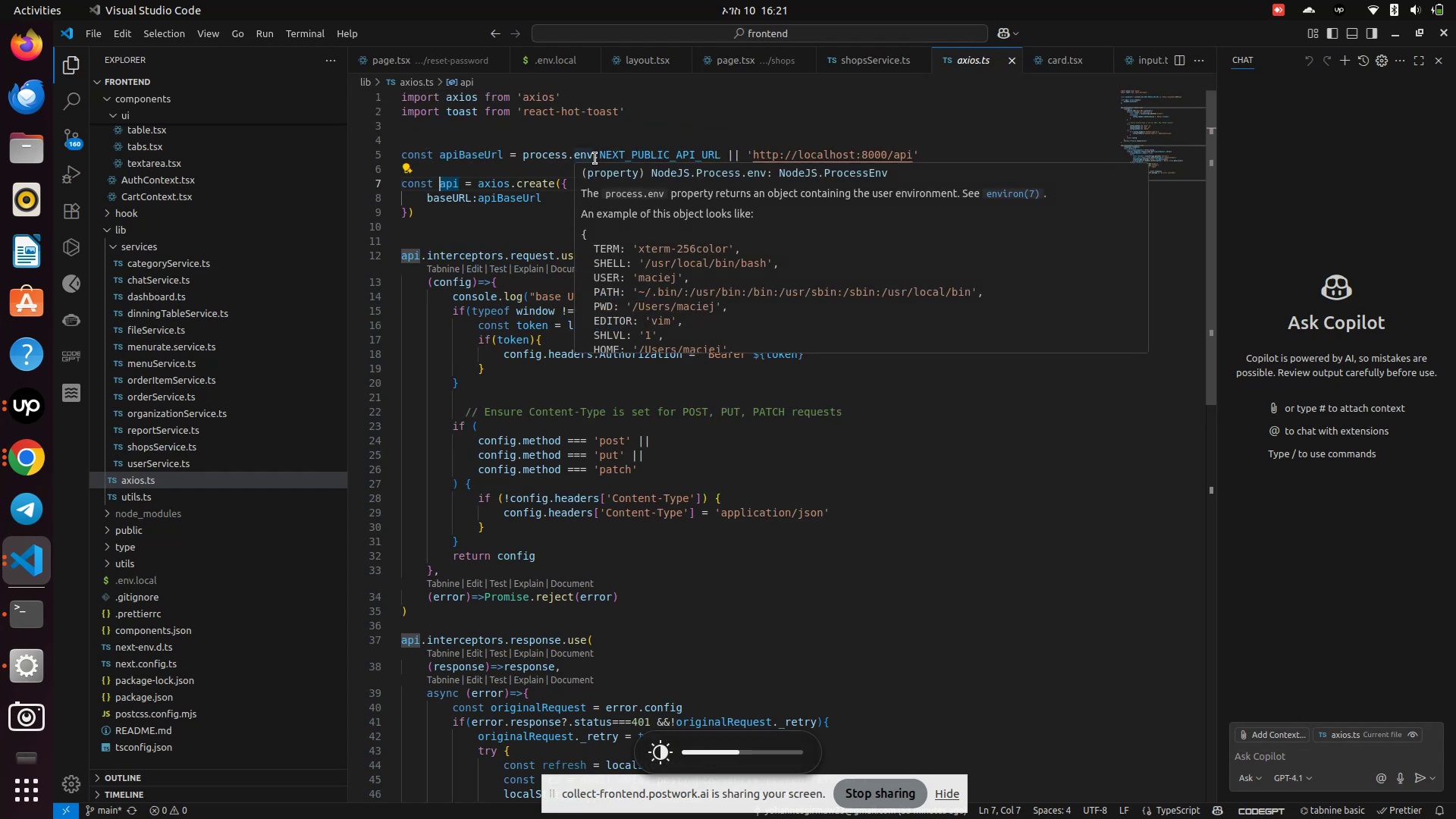 
key(Unknown)
 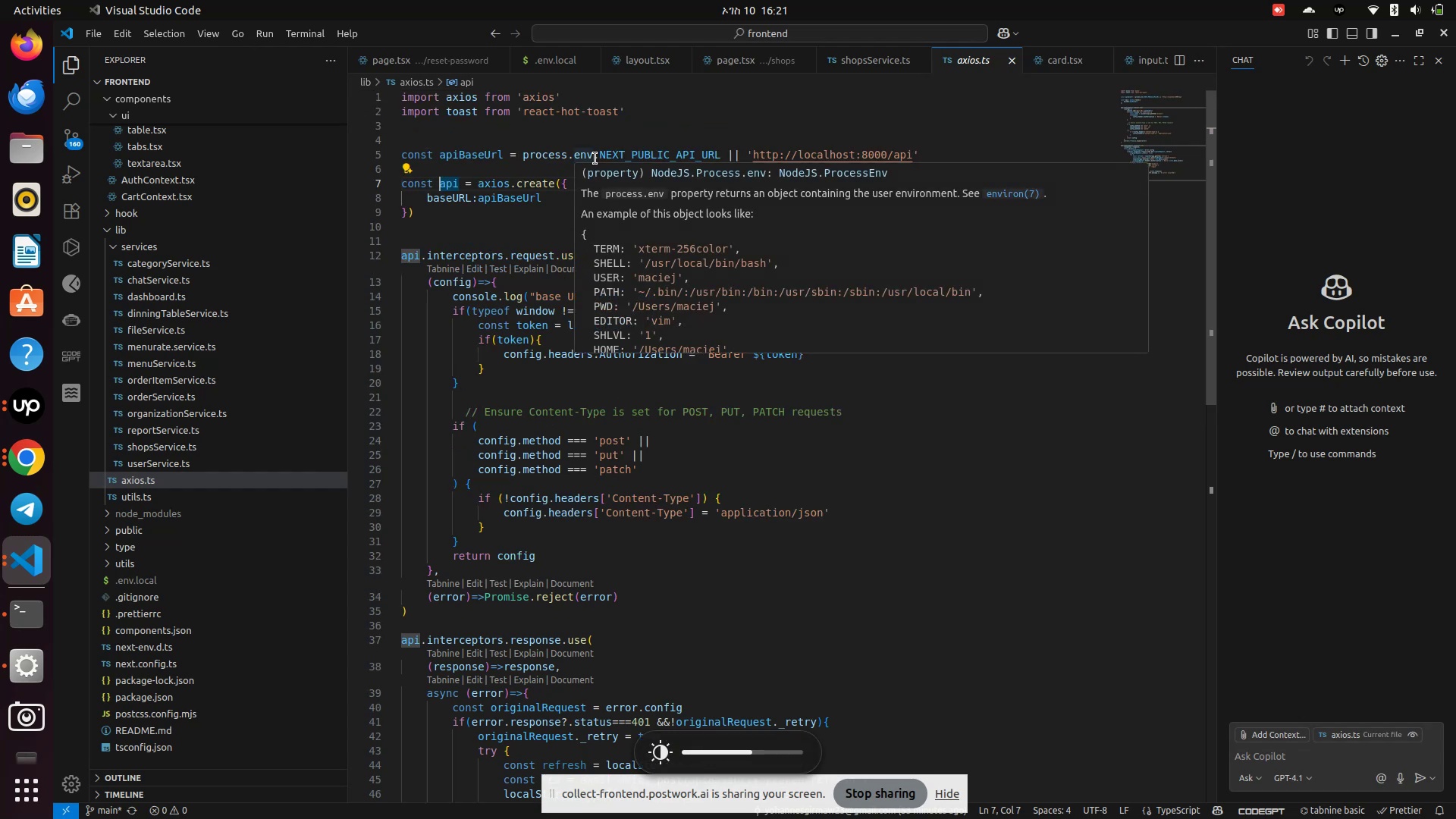 
key(Unknown)
 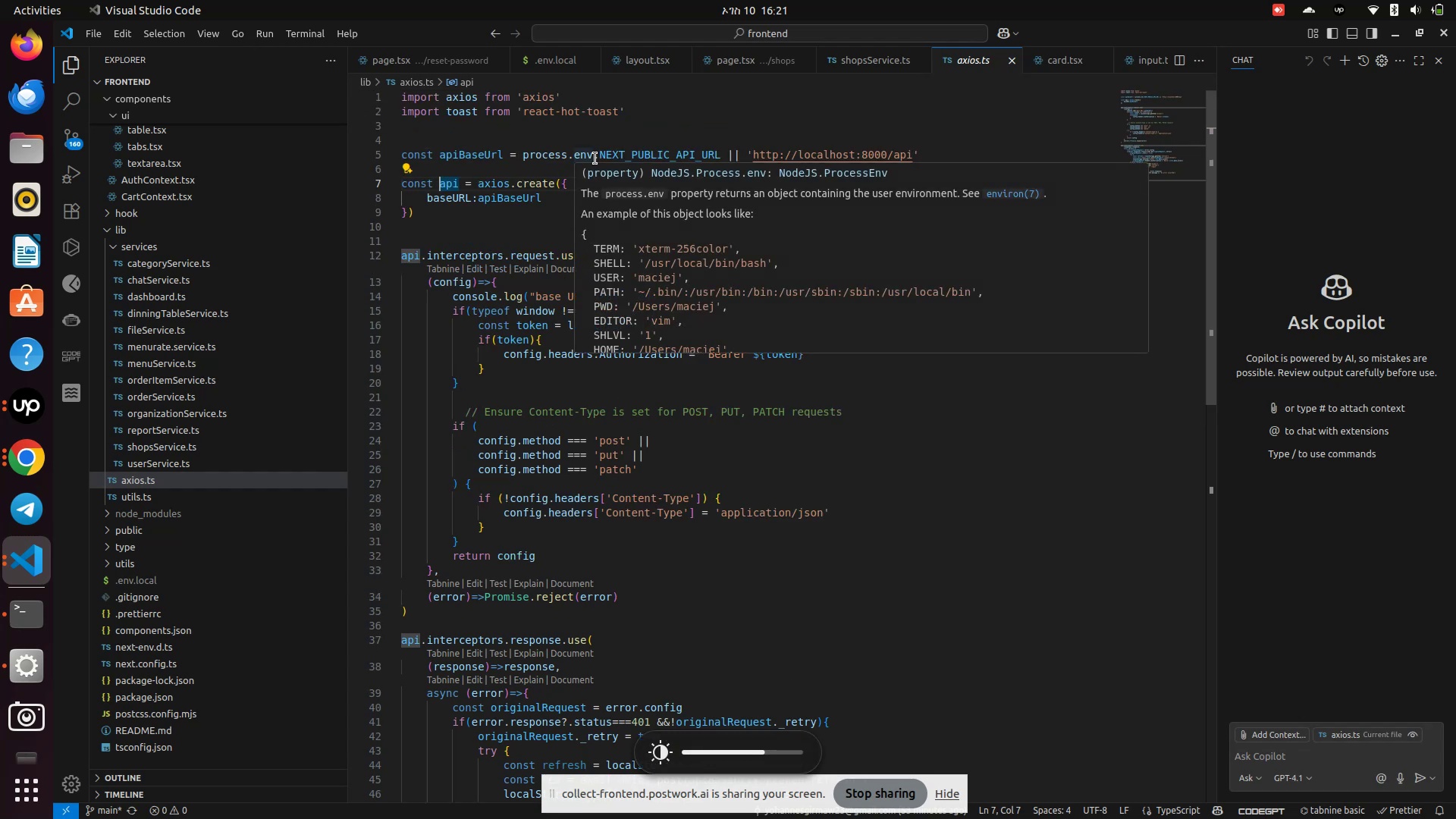 
key(Unknown)
 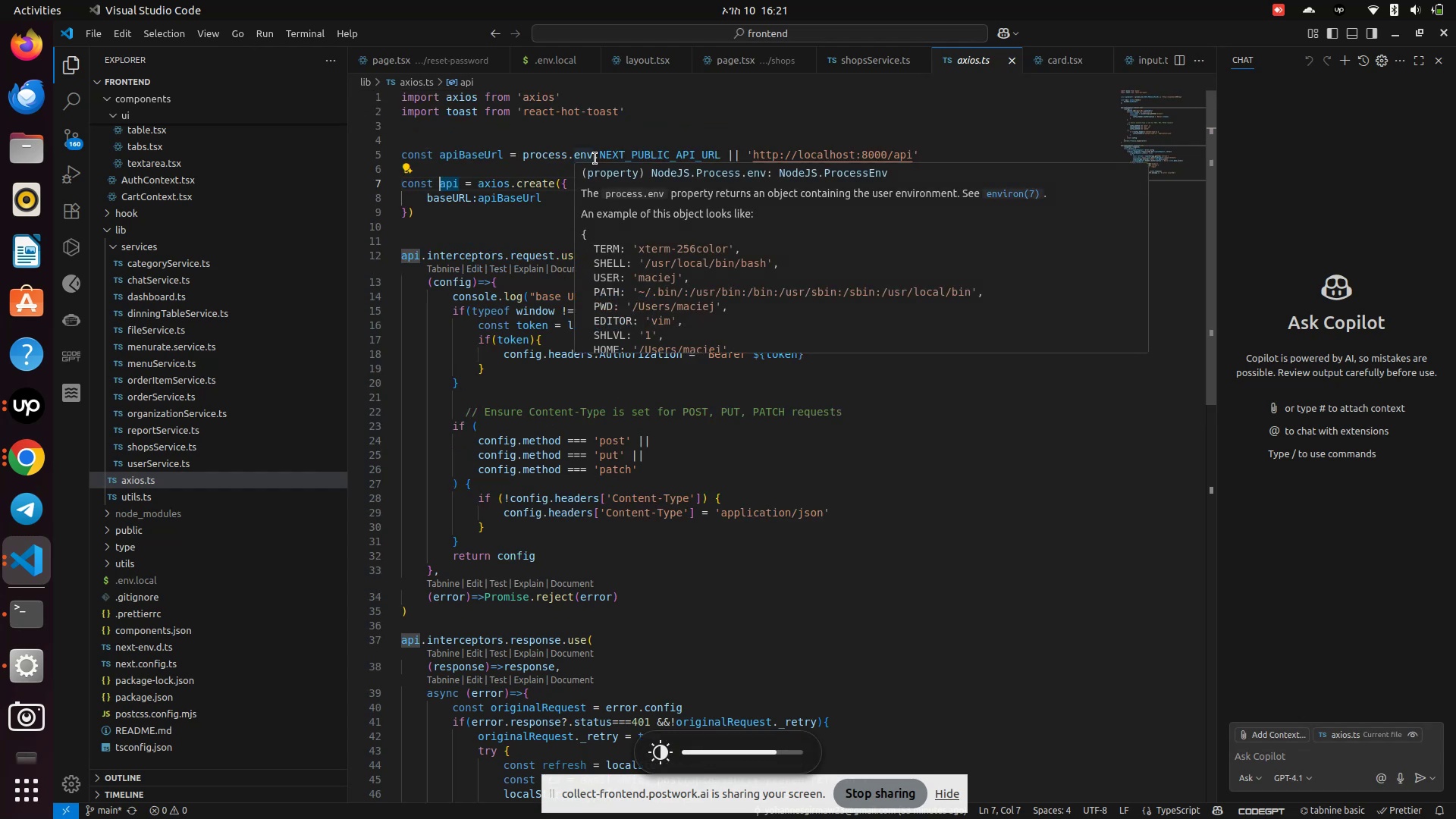 
key(Unknown)
 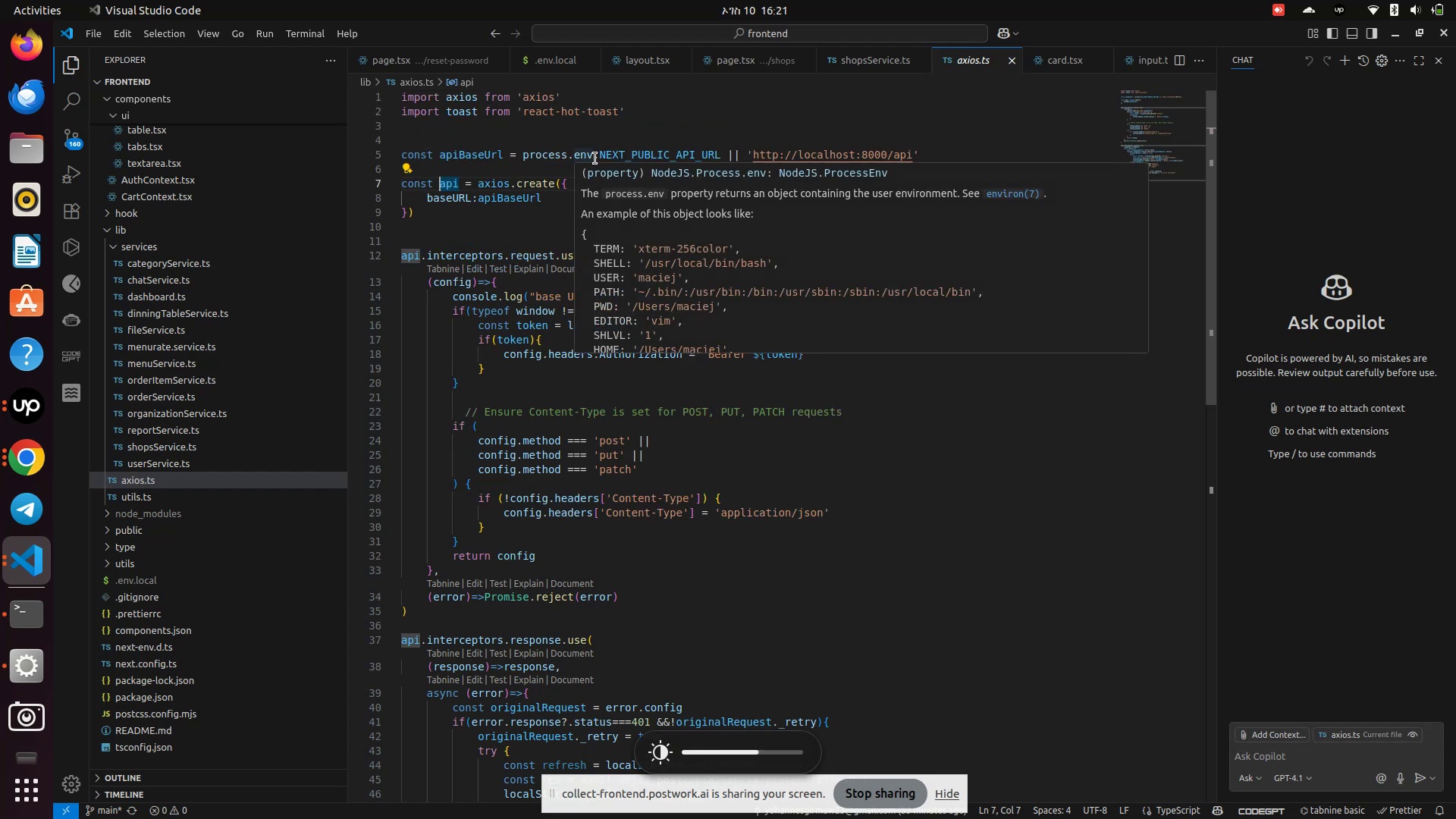 
key(Unknown)
 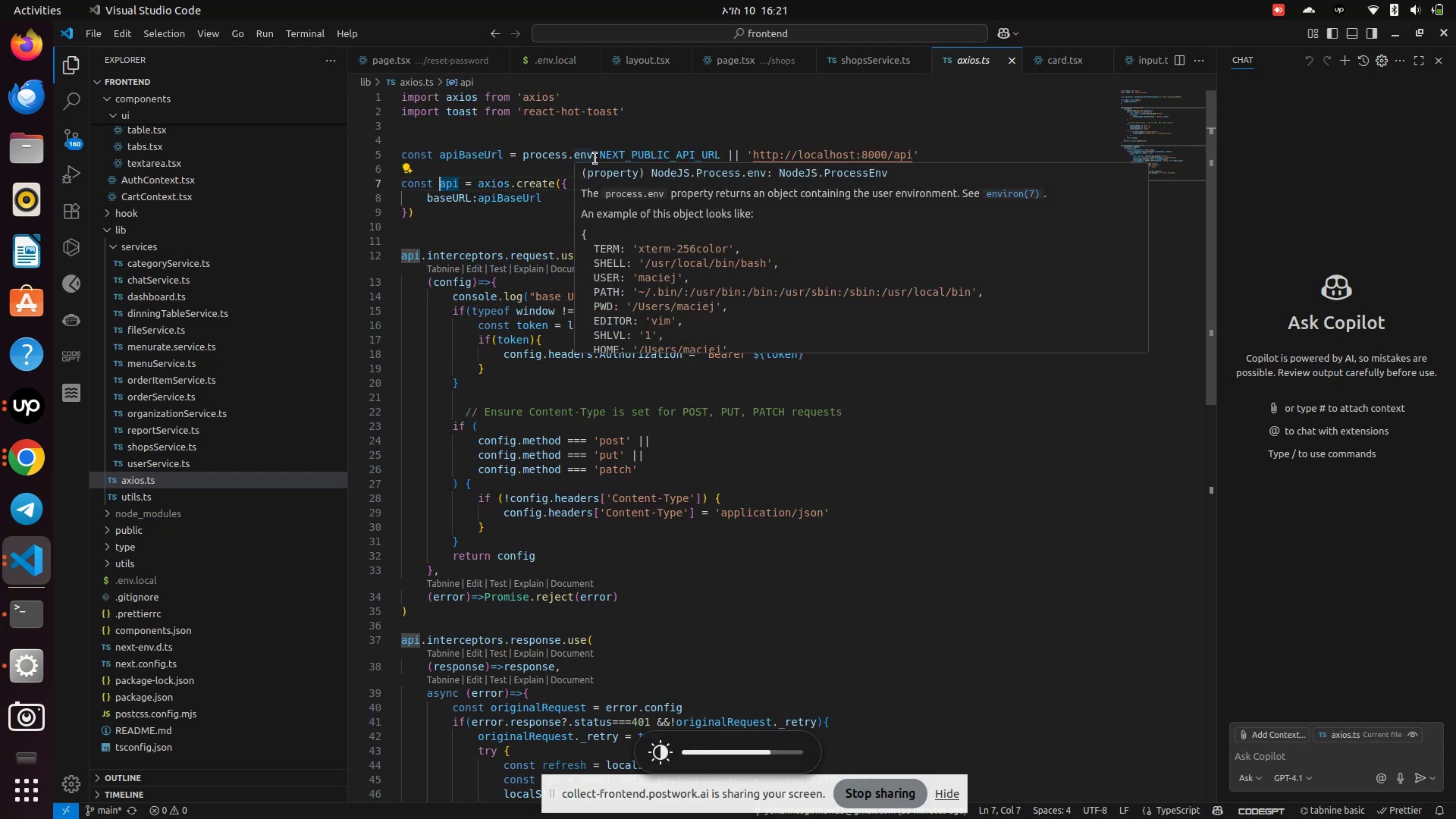 
key(Unknown)
 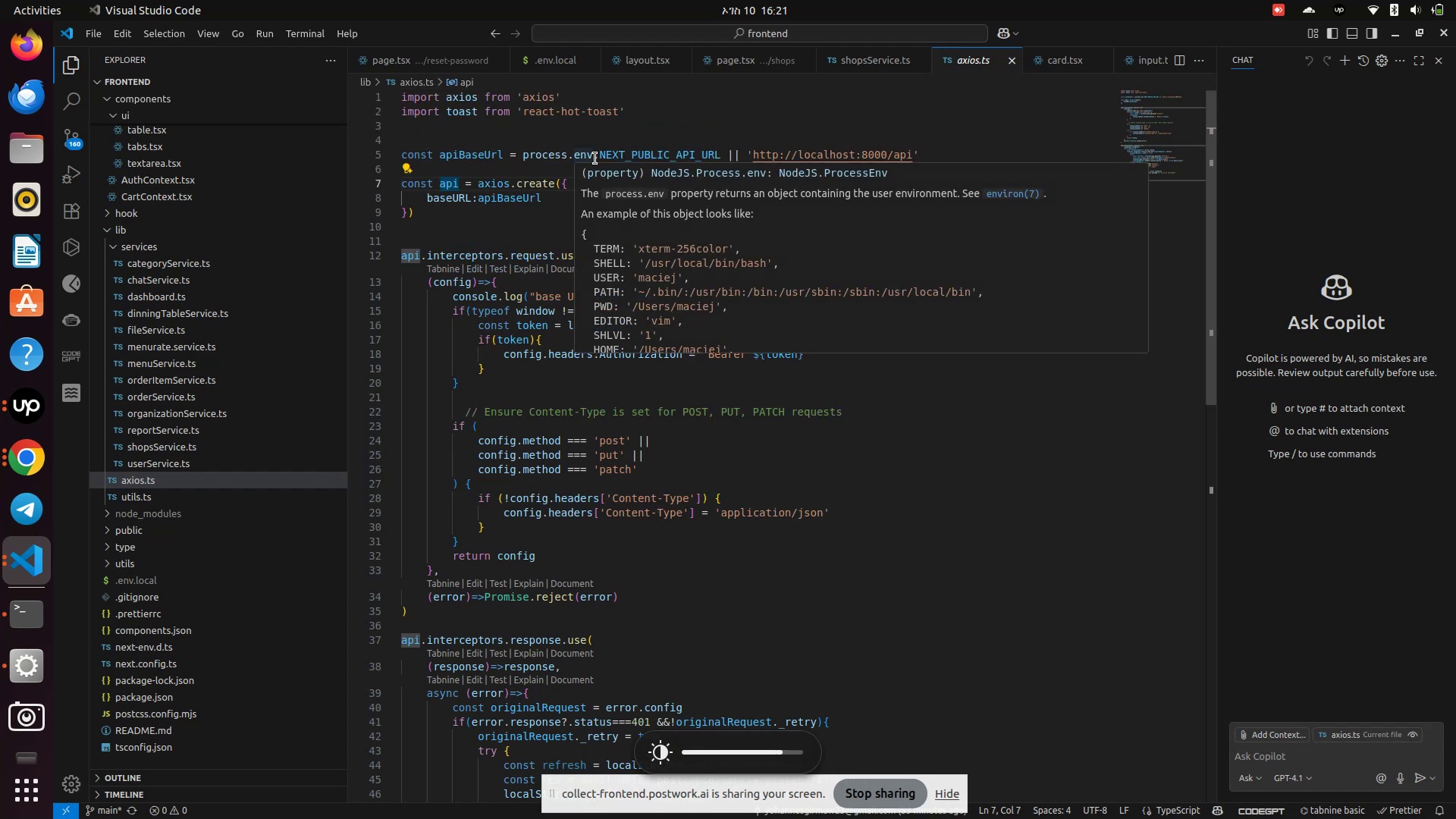 
key(Unknown)
 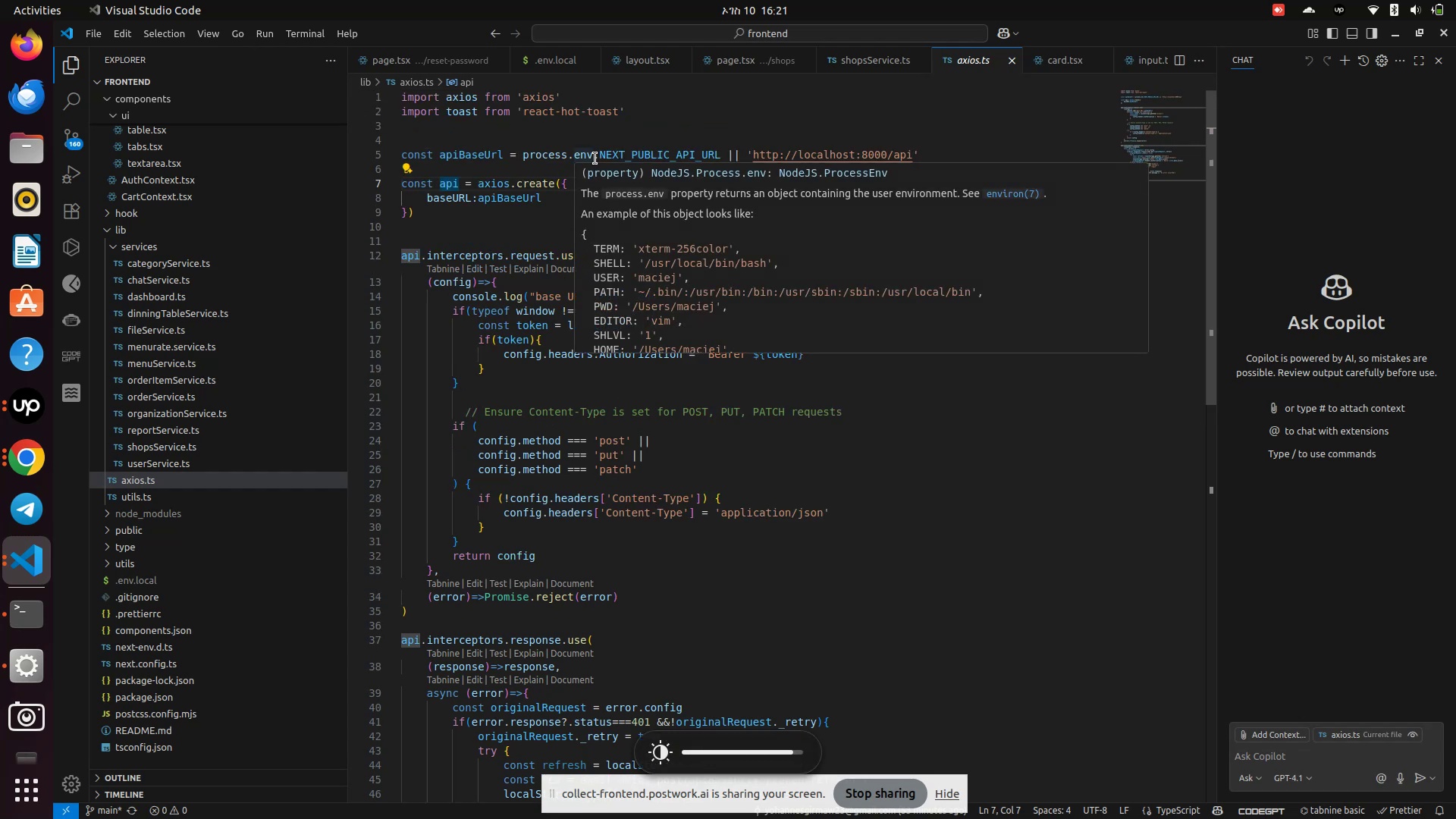 
key(Unknown)
 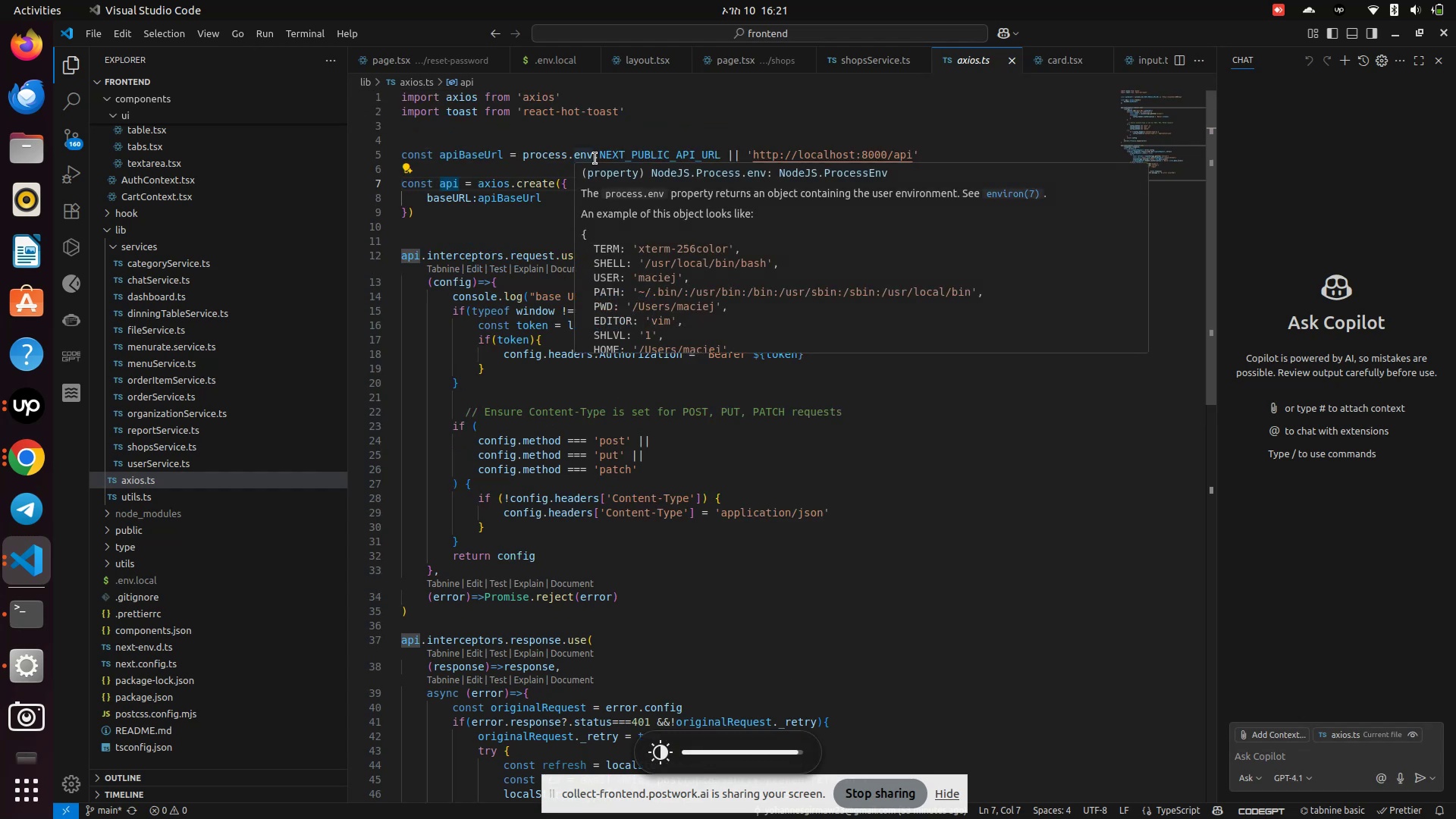 
key(Unknown)
 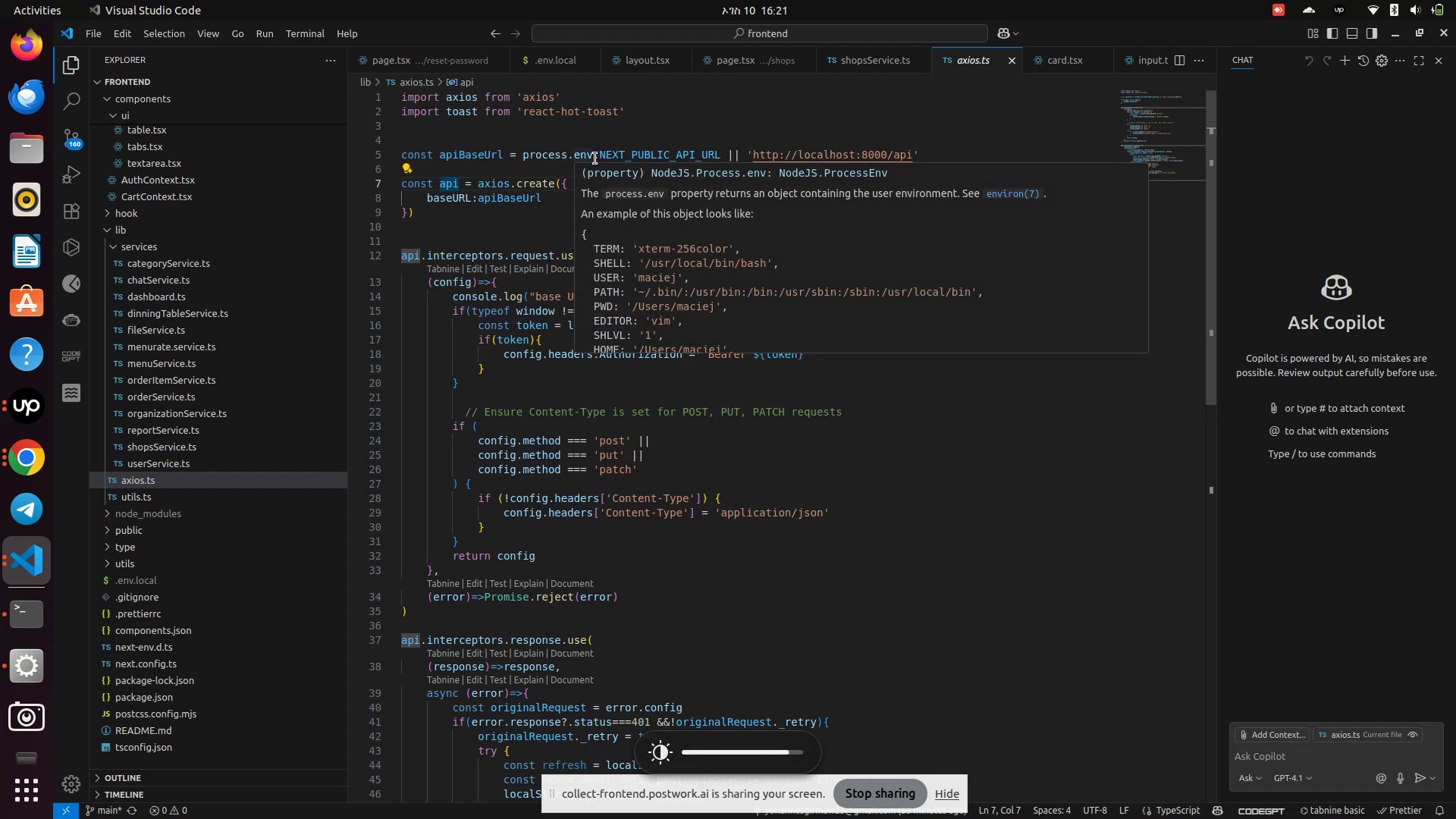 
key(Unknown)
 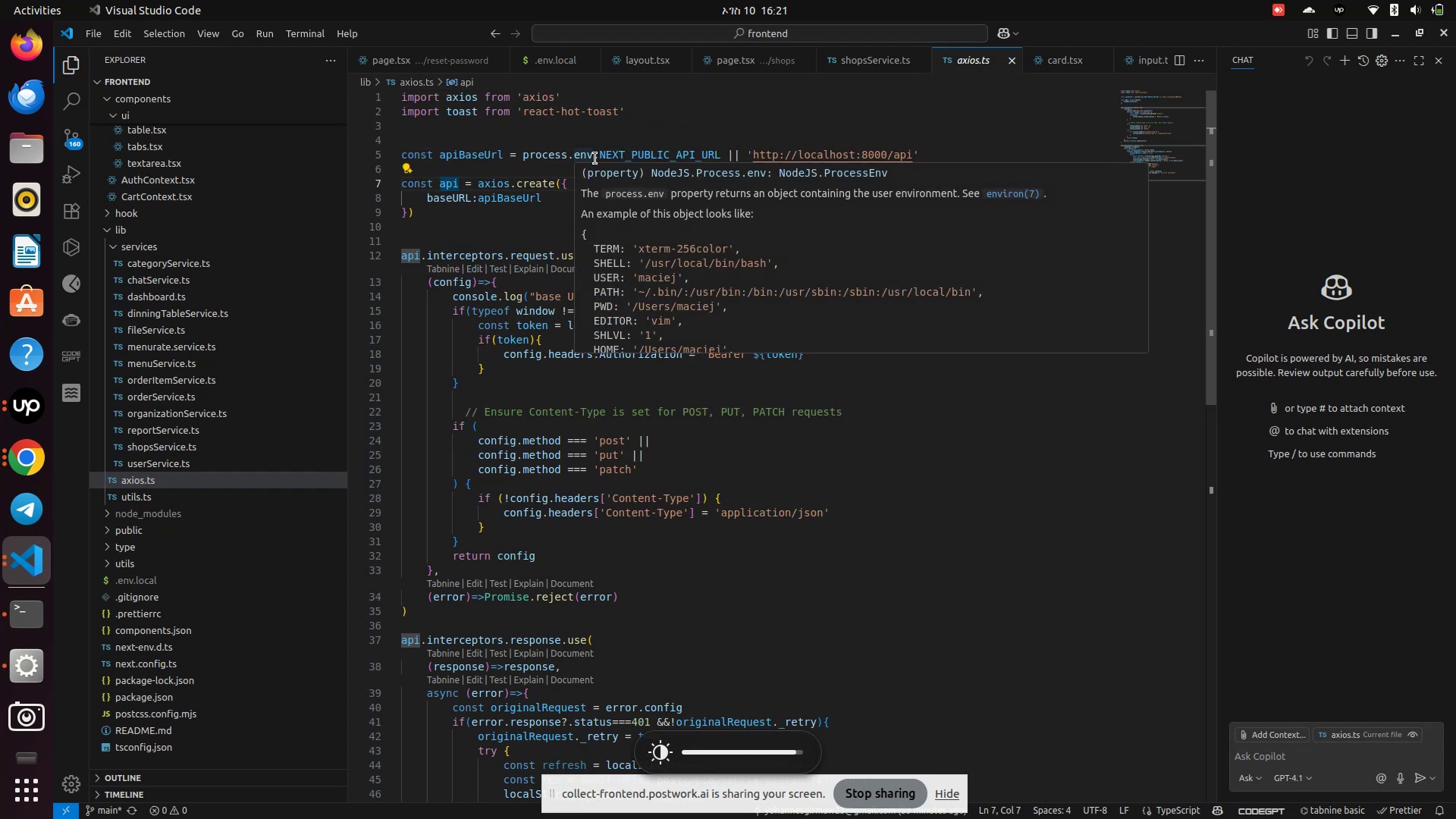 
key(Unknown)
 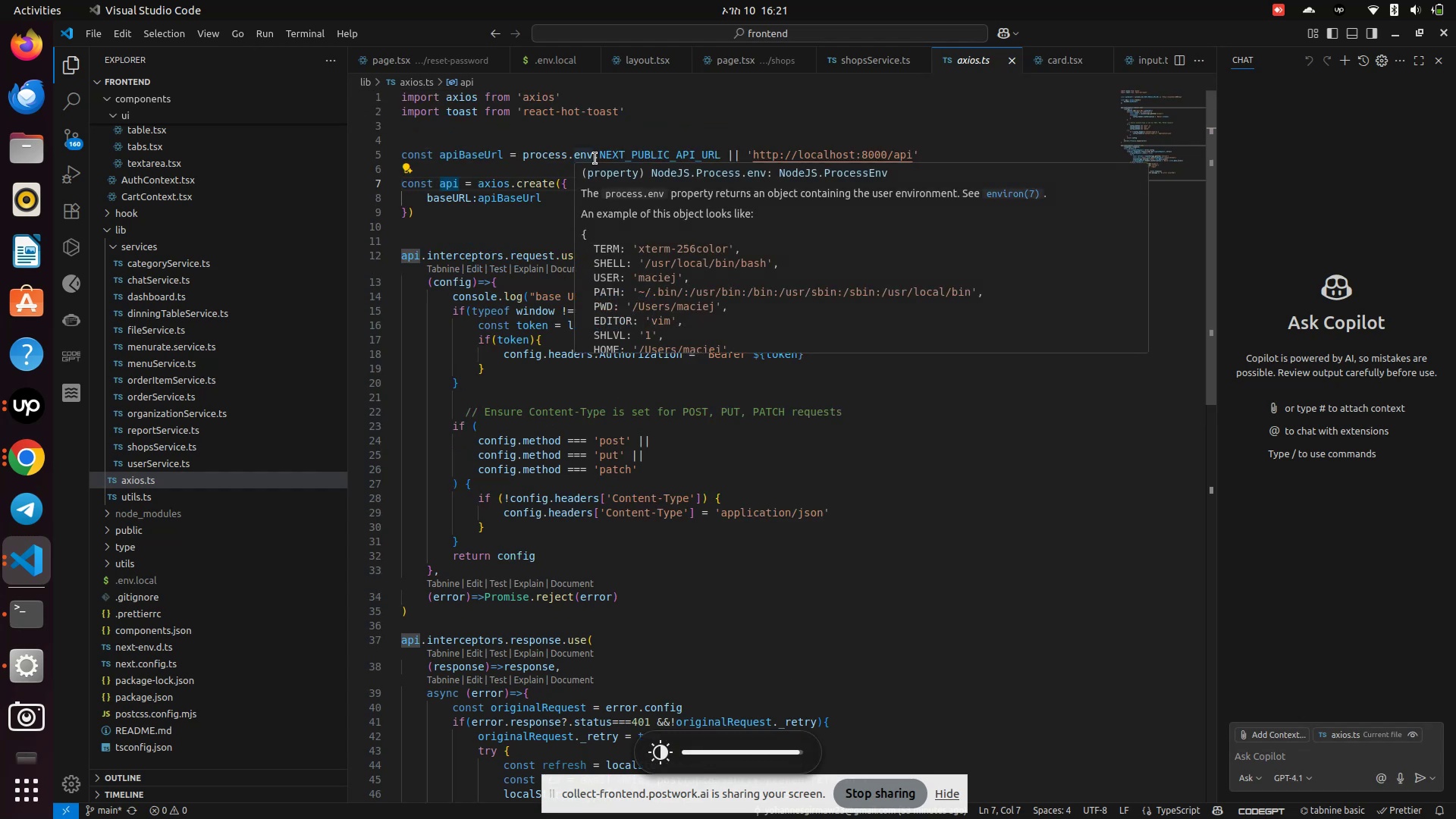 
key(Unknown)
 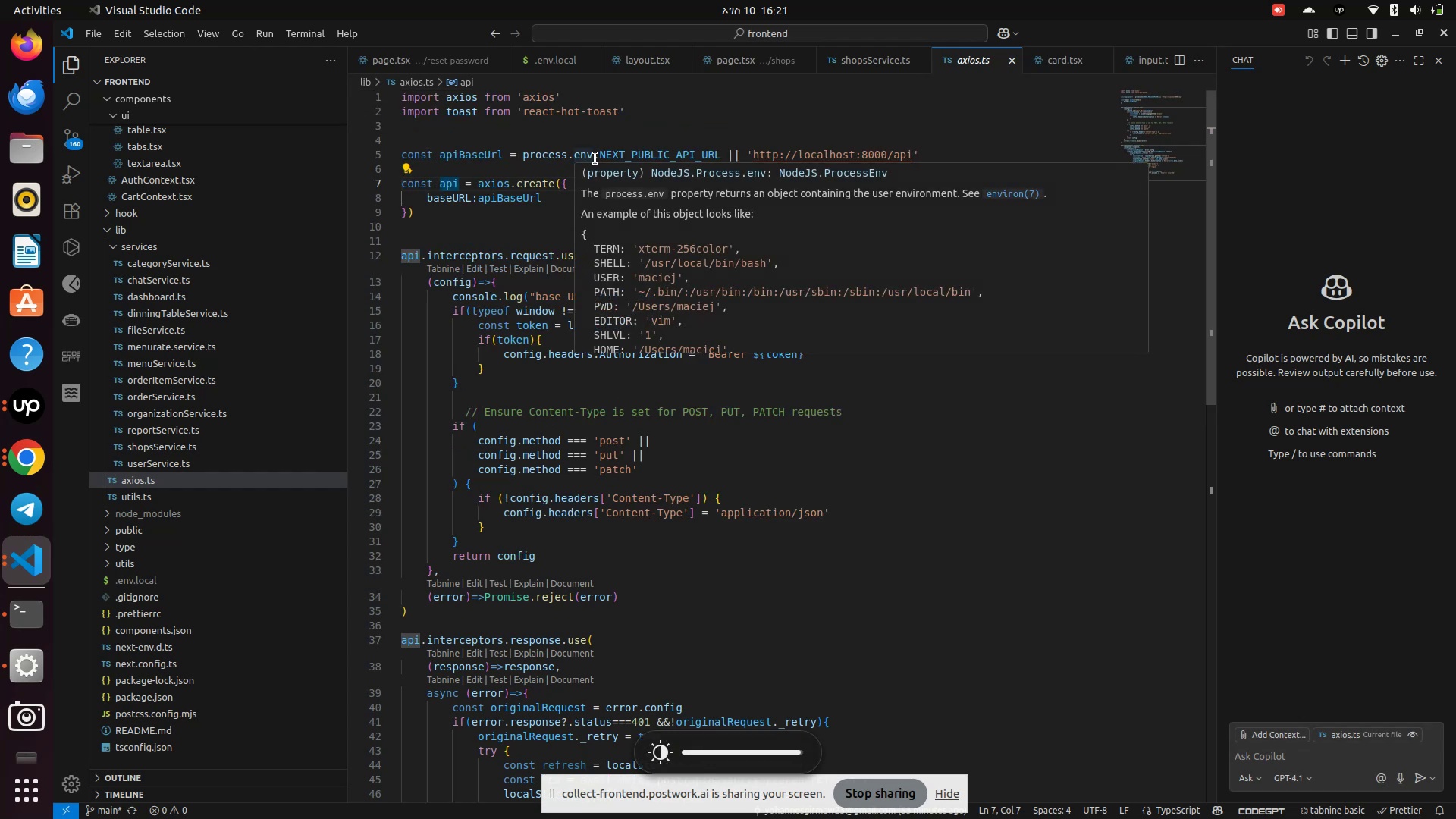 
key(Unknown)
 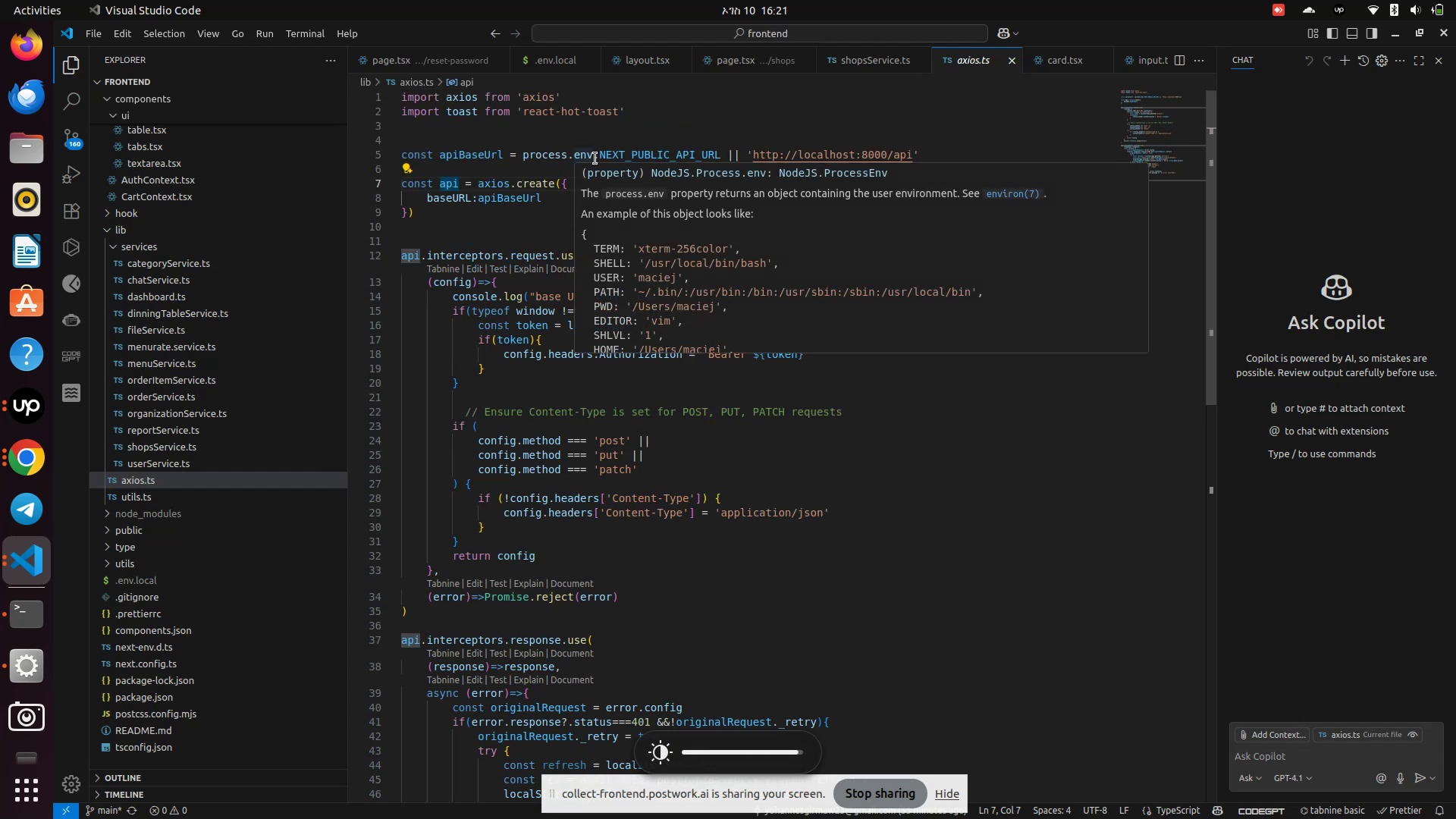 
key(Unknown)
 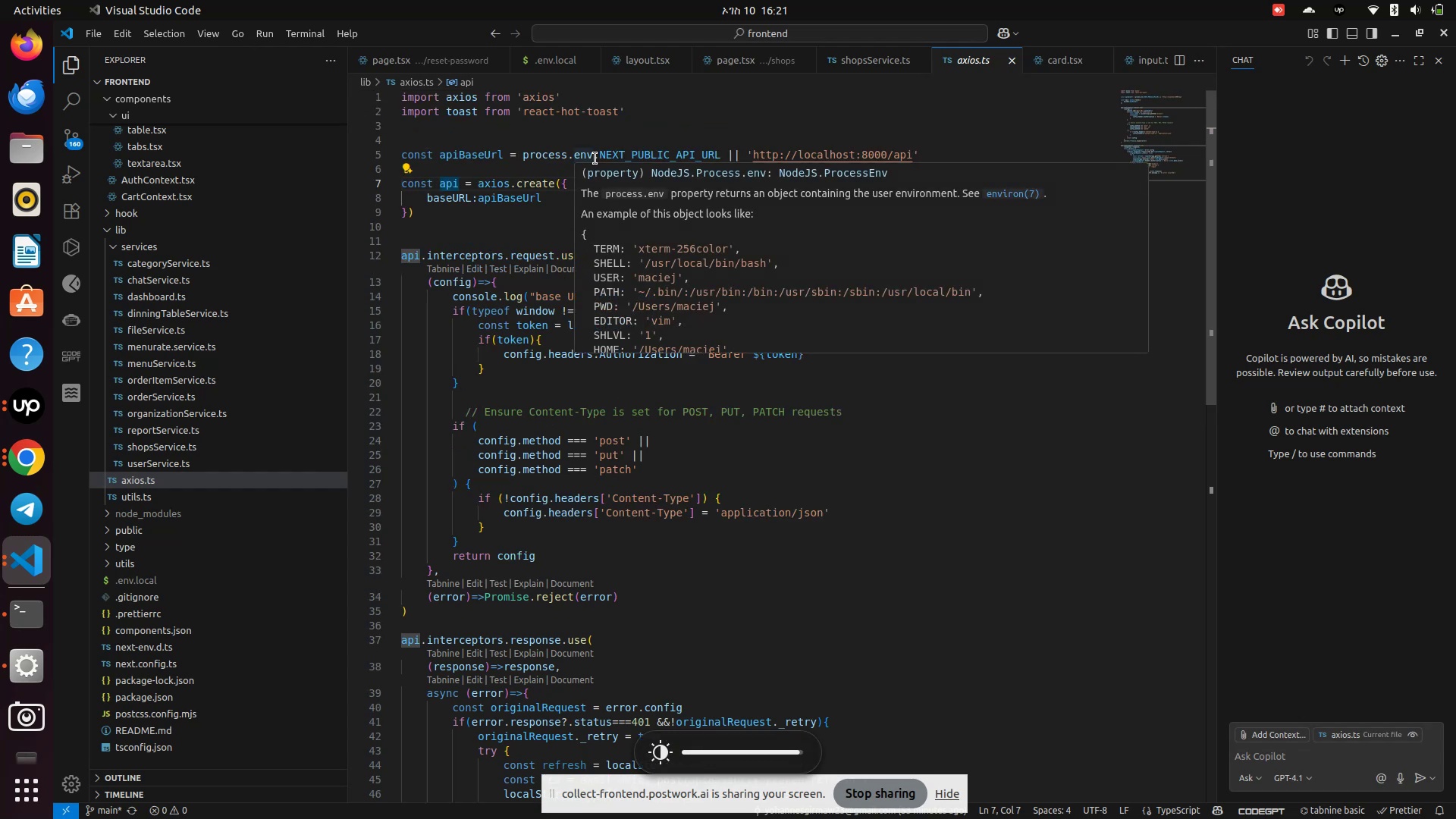 
key(Unknown)
 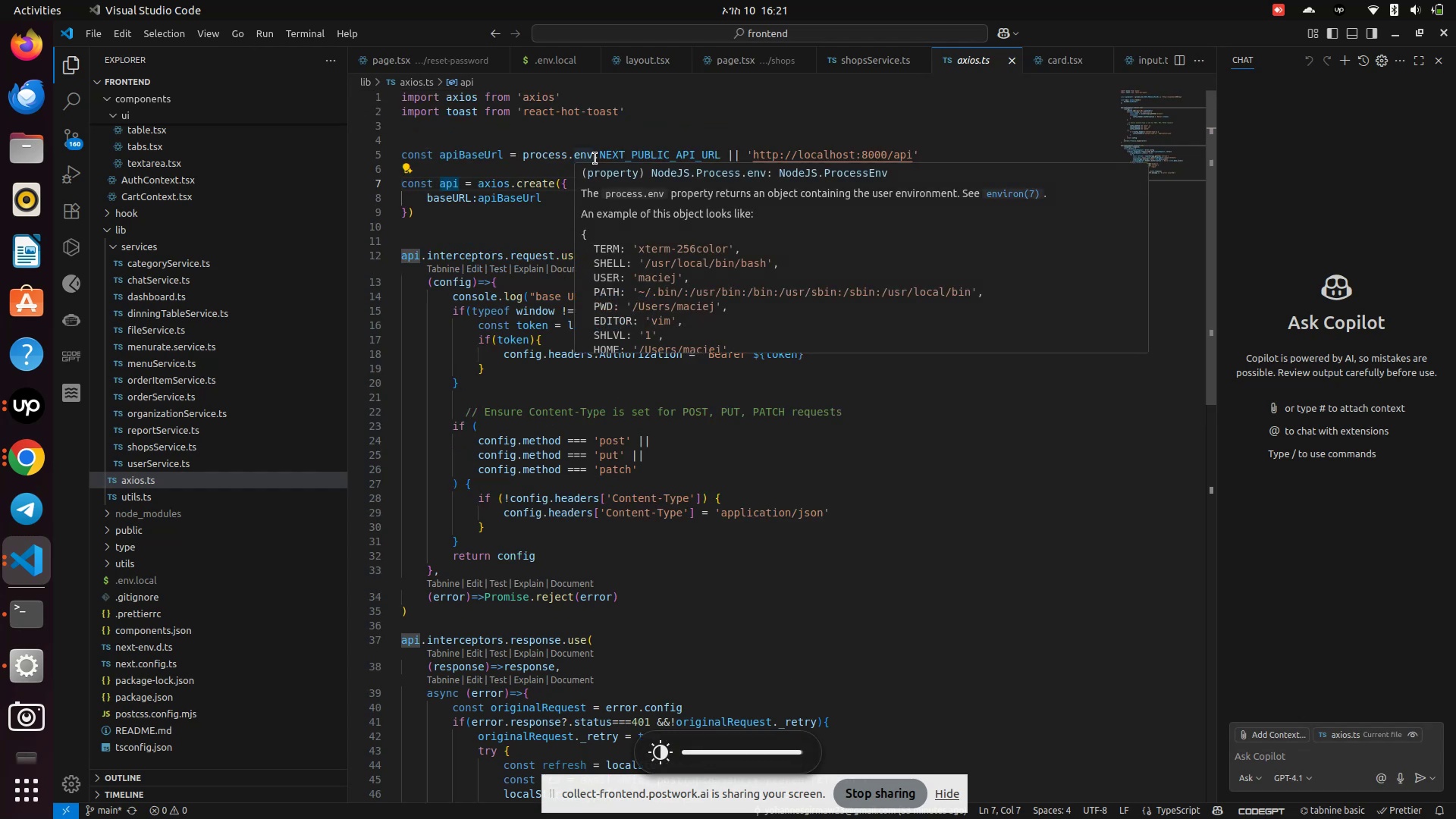 
key(Unknown)
 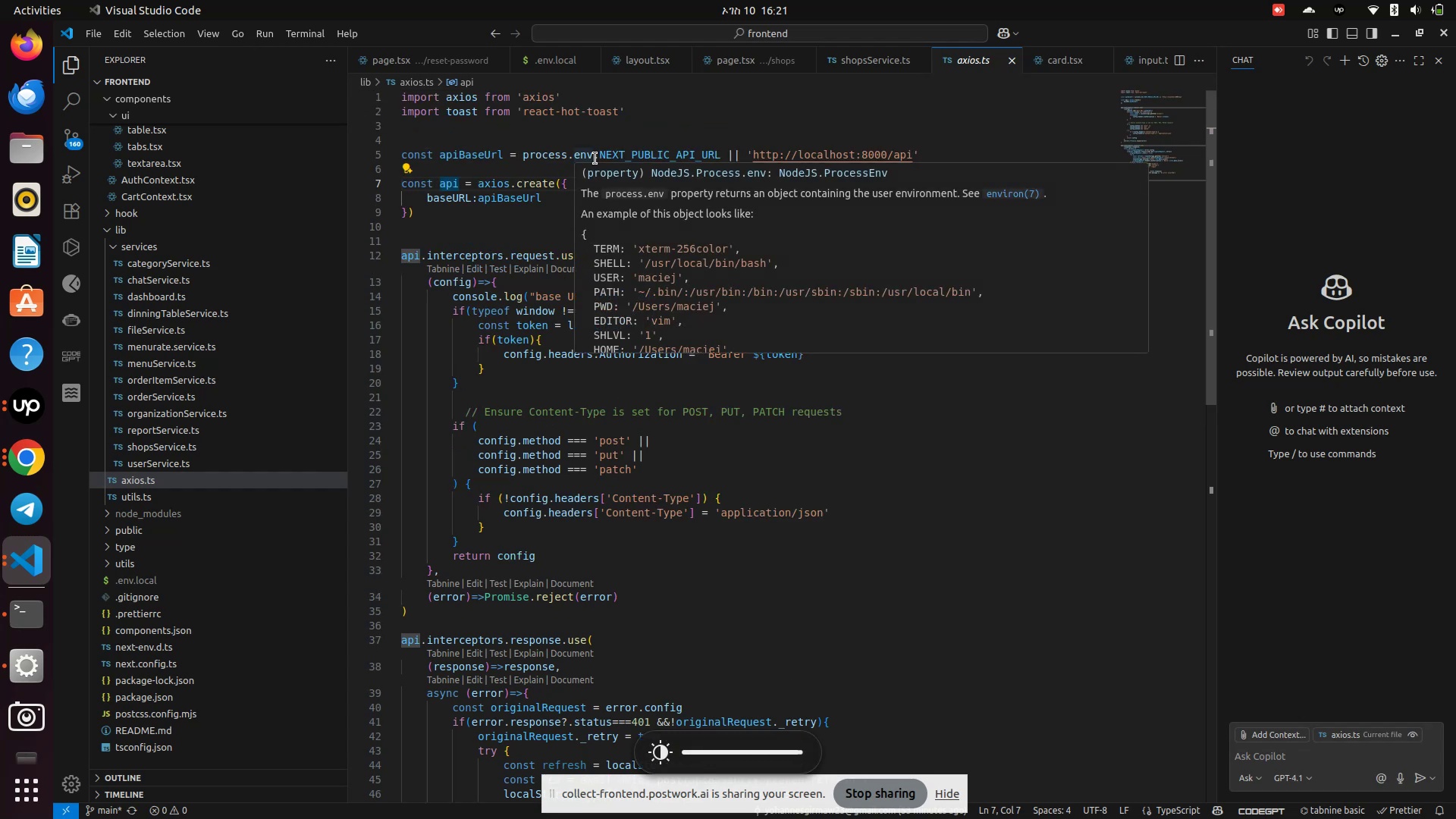 
key(Unknown)
 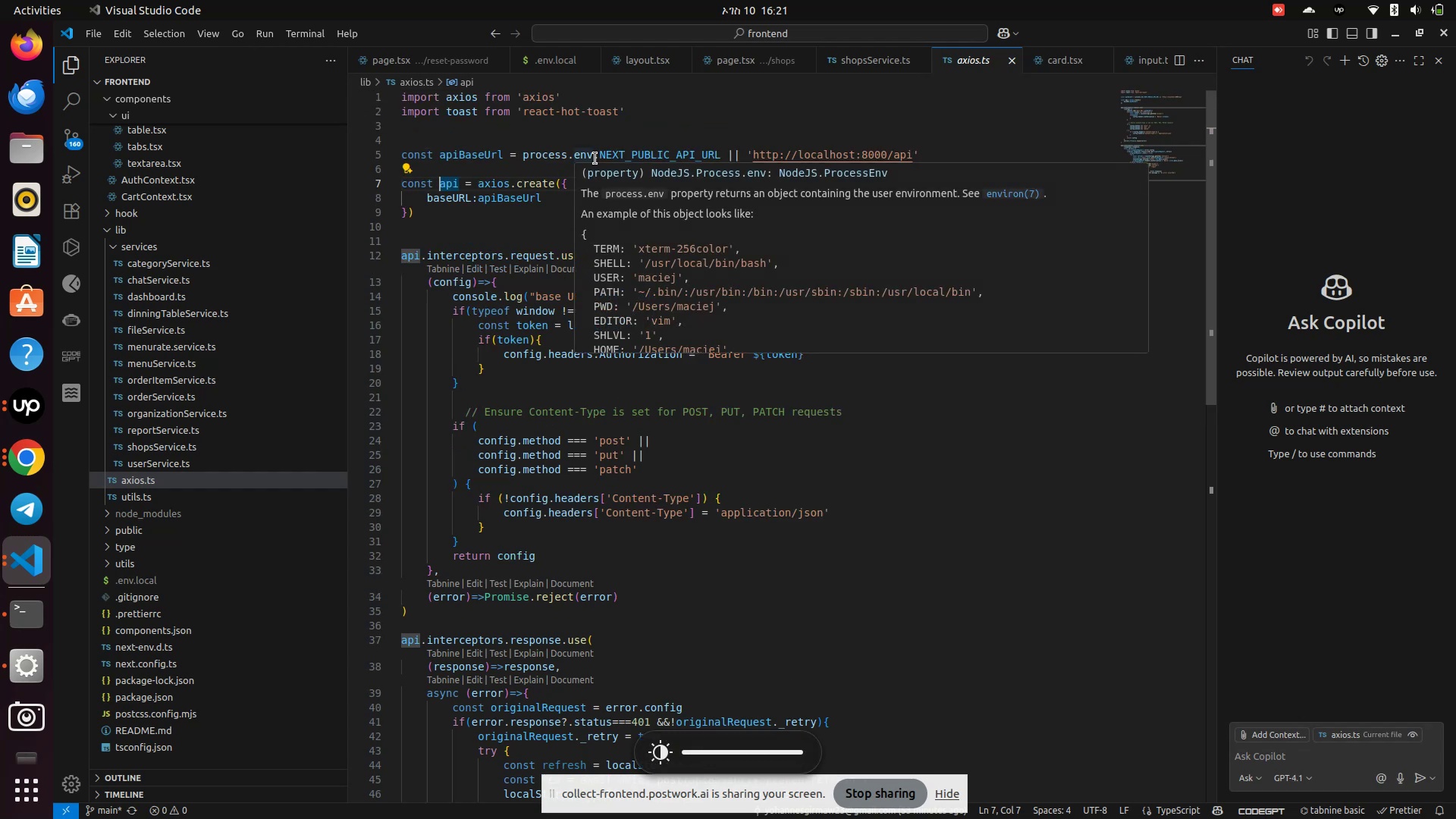 
key(Unknown)
 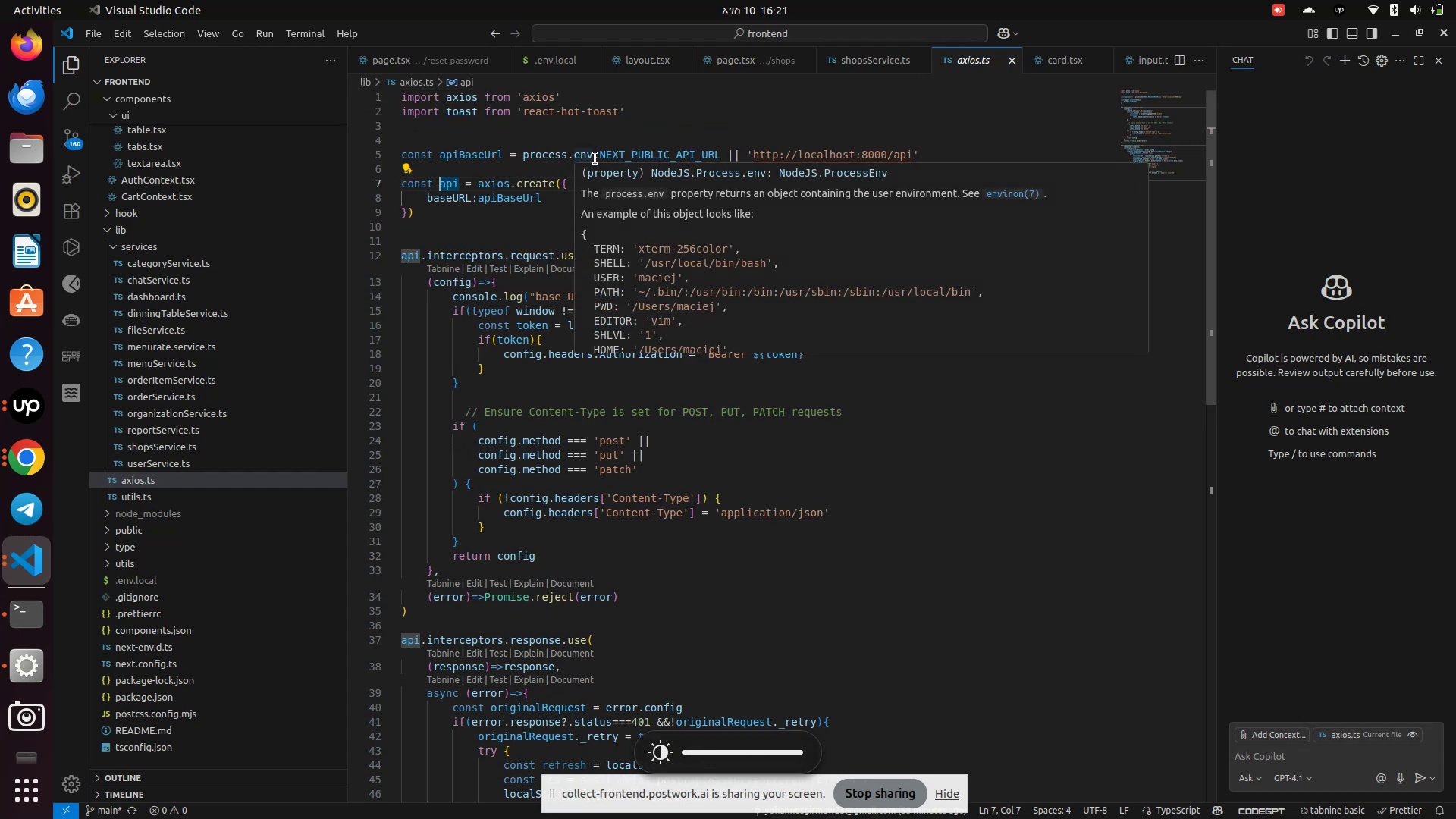 
key(Unknown)
 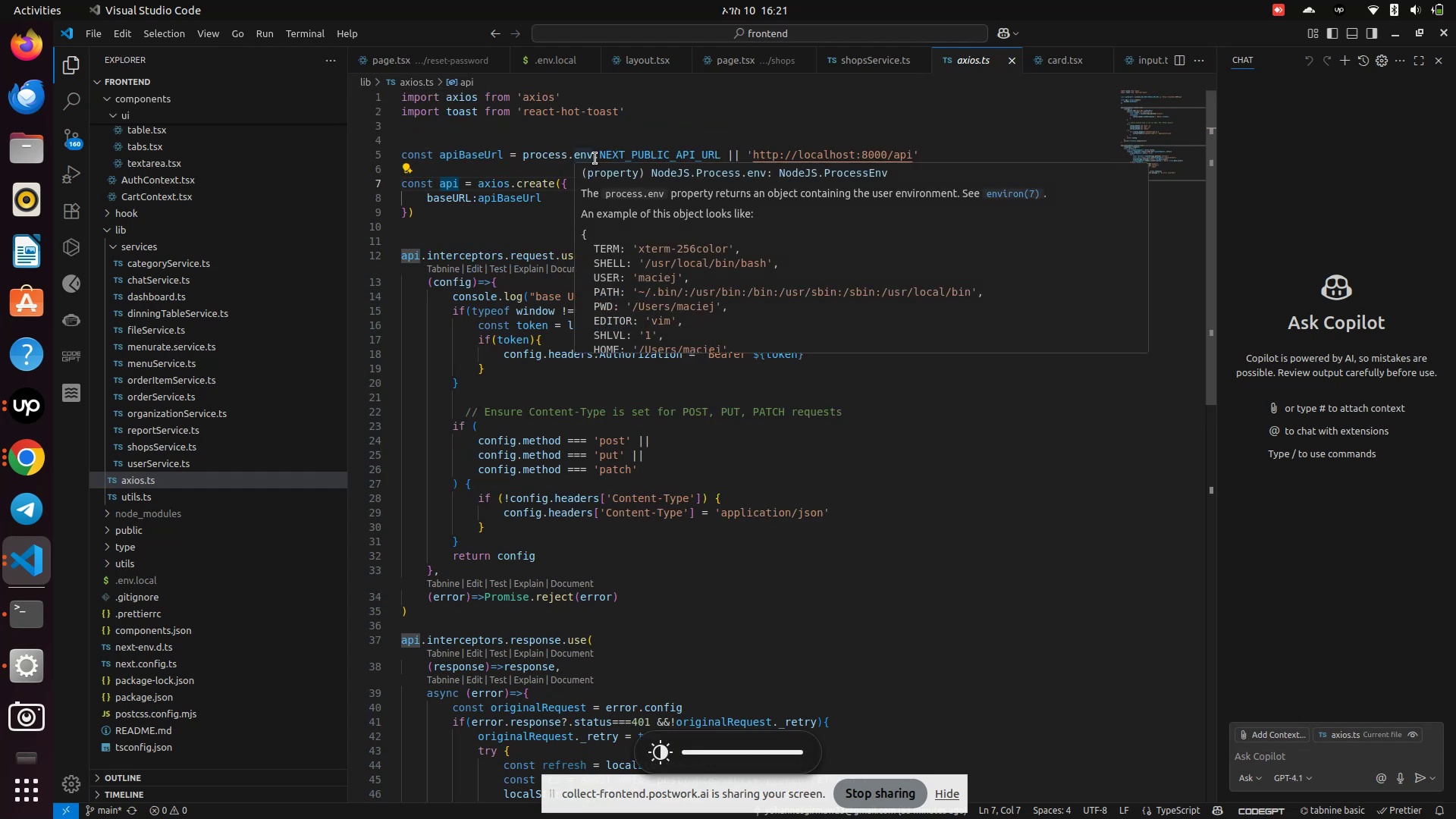 
key(Unknown)
 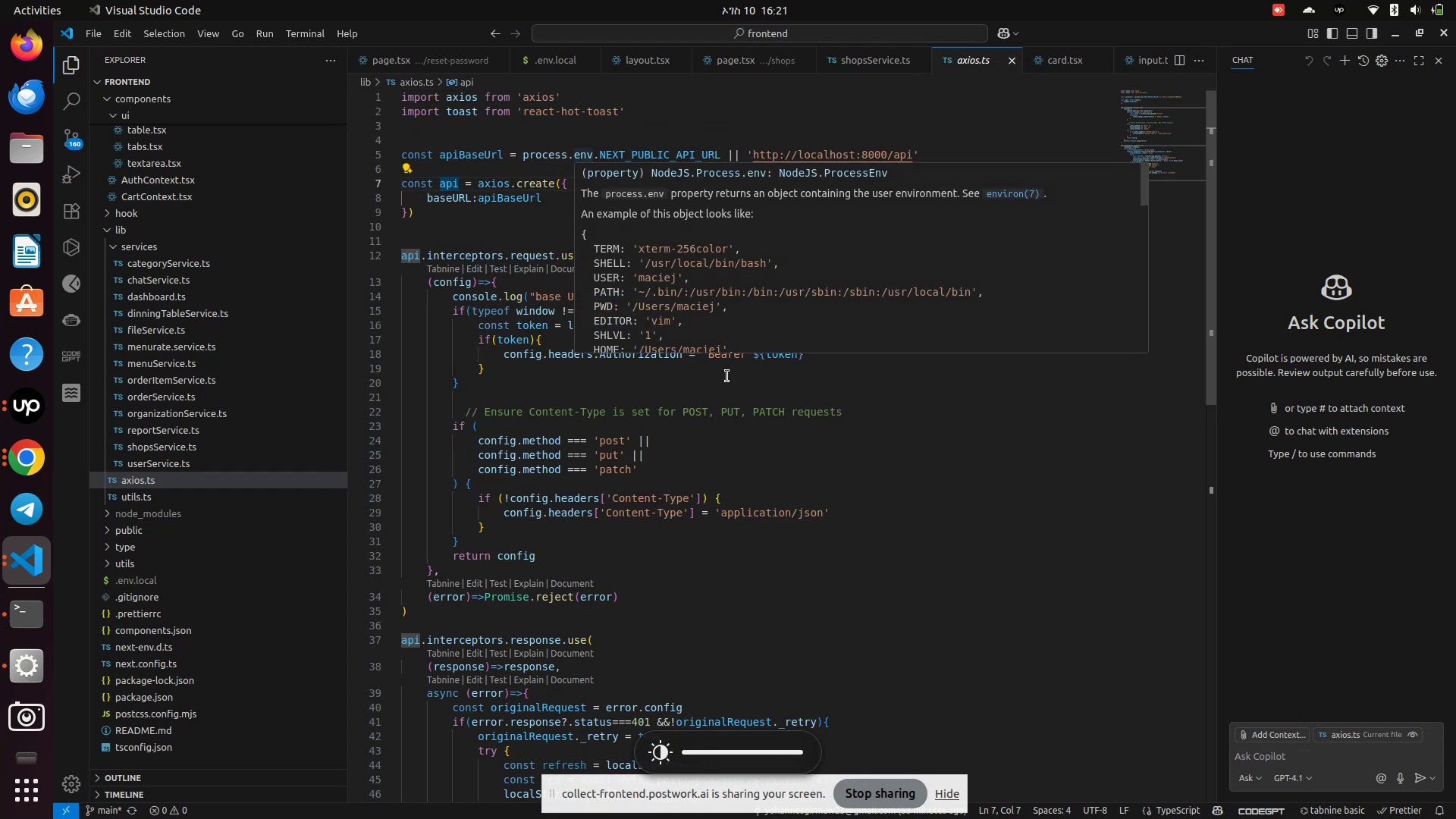 
left_click([721, 377])
 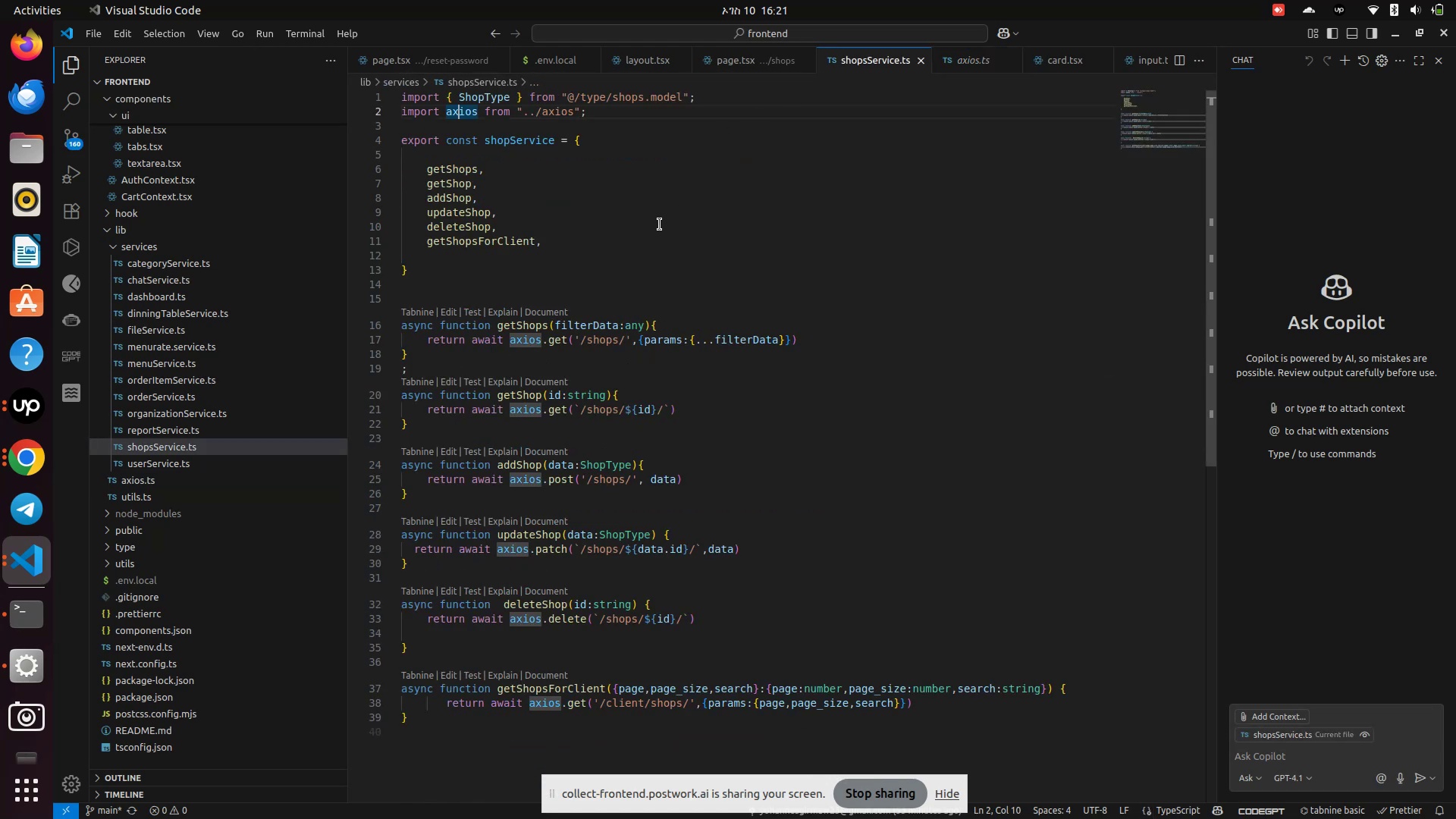 
wait(5.19)
 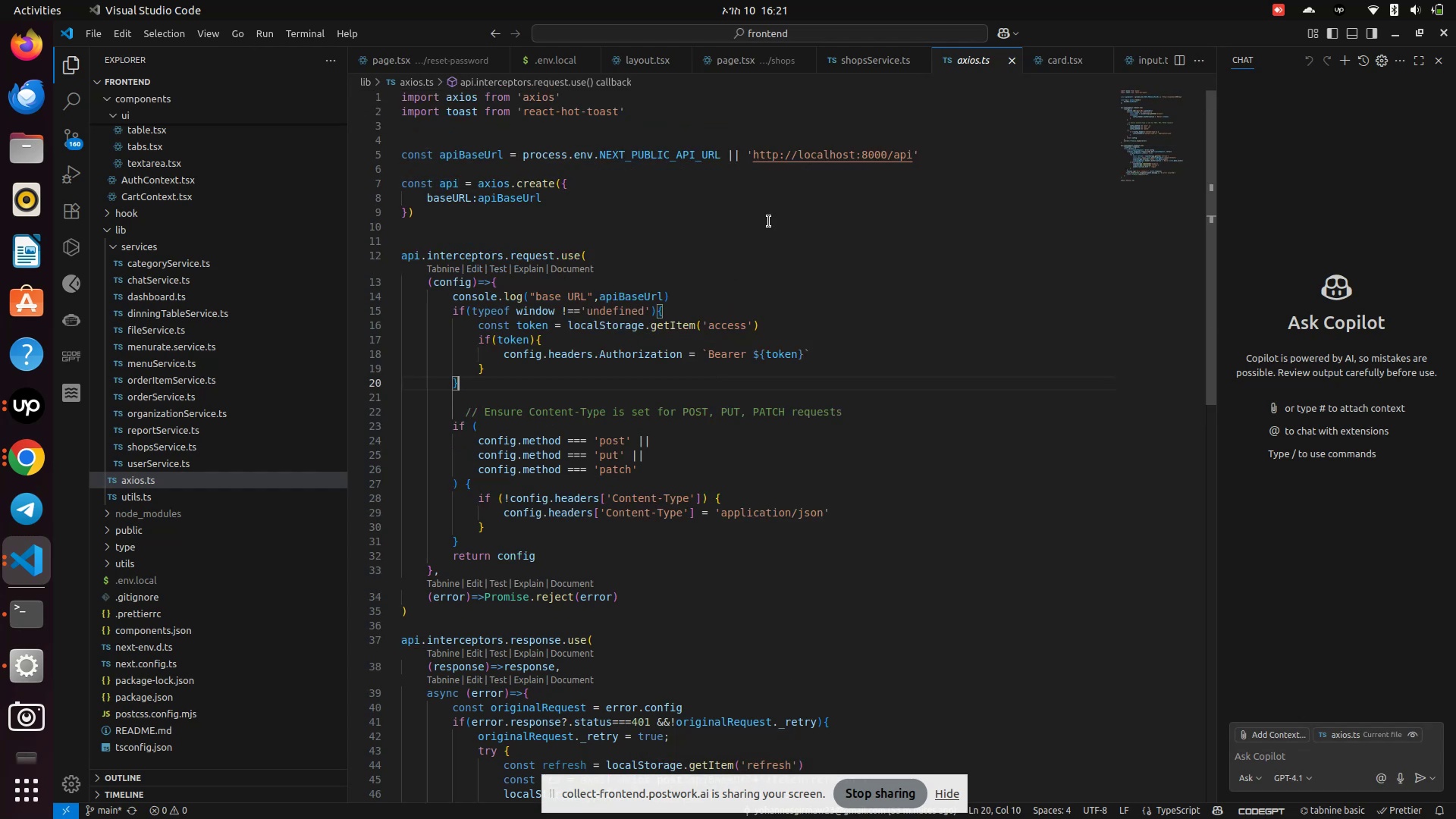 
hold_key(key=ControlLeft, duration=1.05)
left_click([491, 98])
 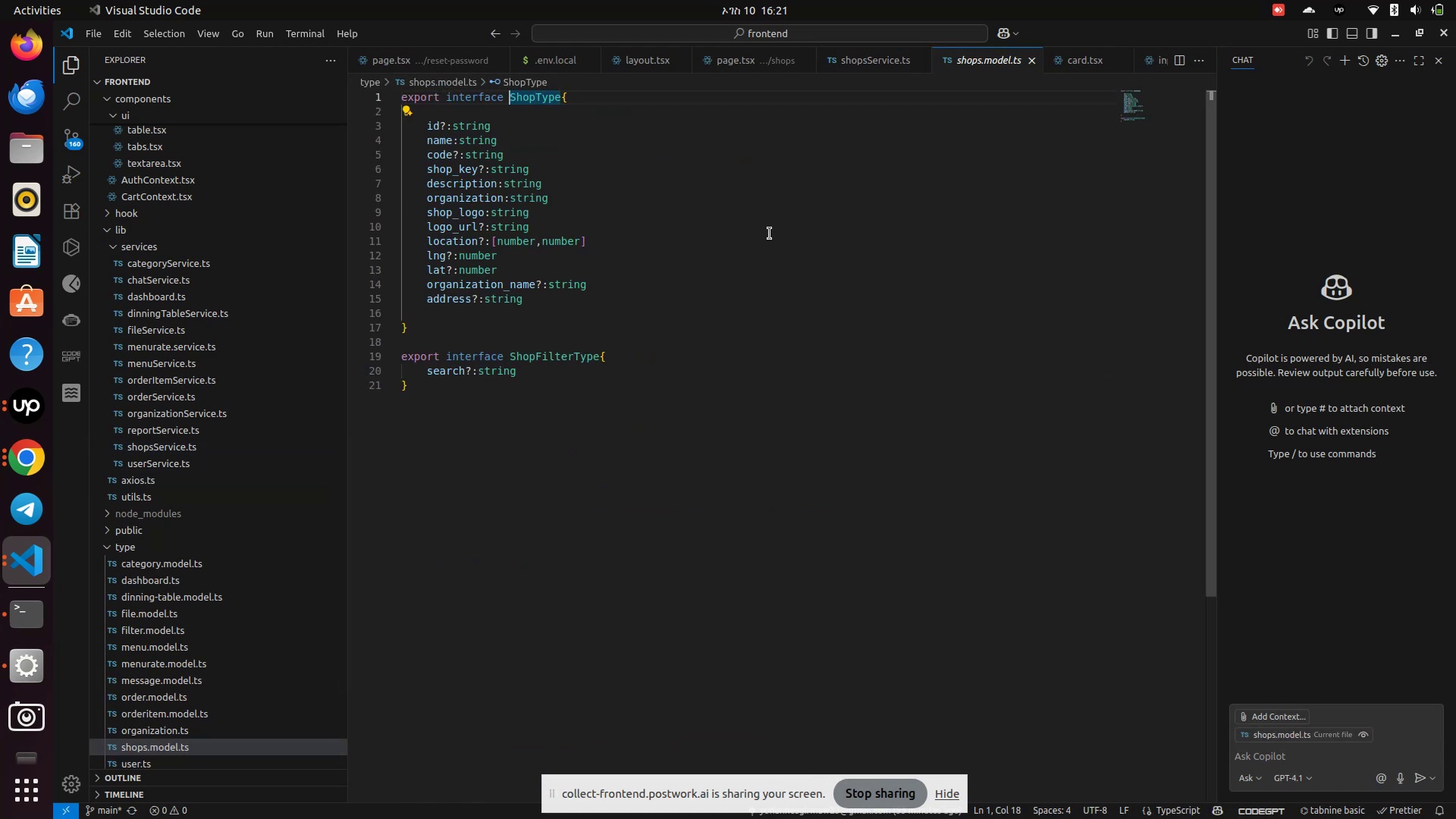 
wait(6.81)
 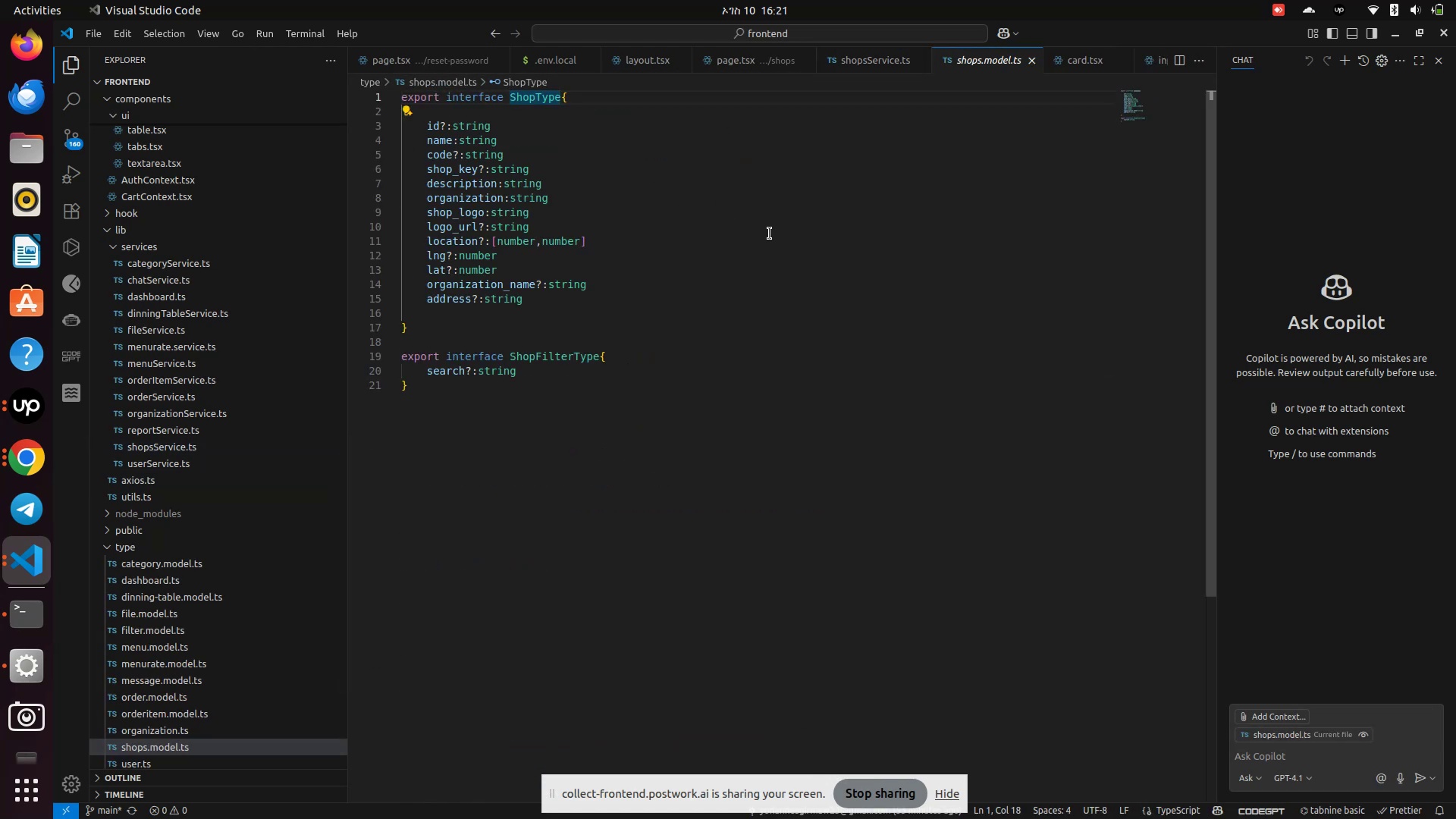 
left_click([875, 60])
 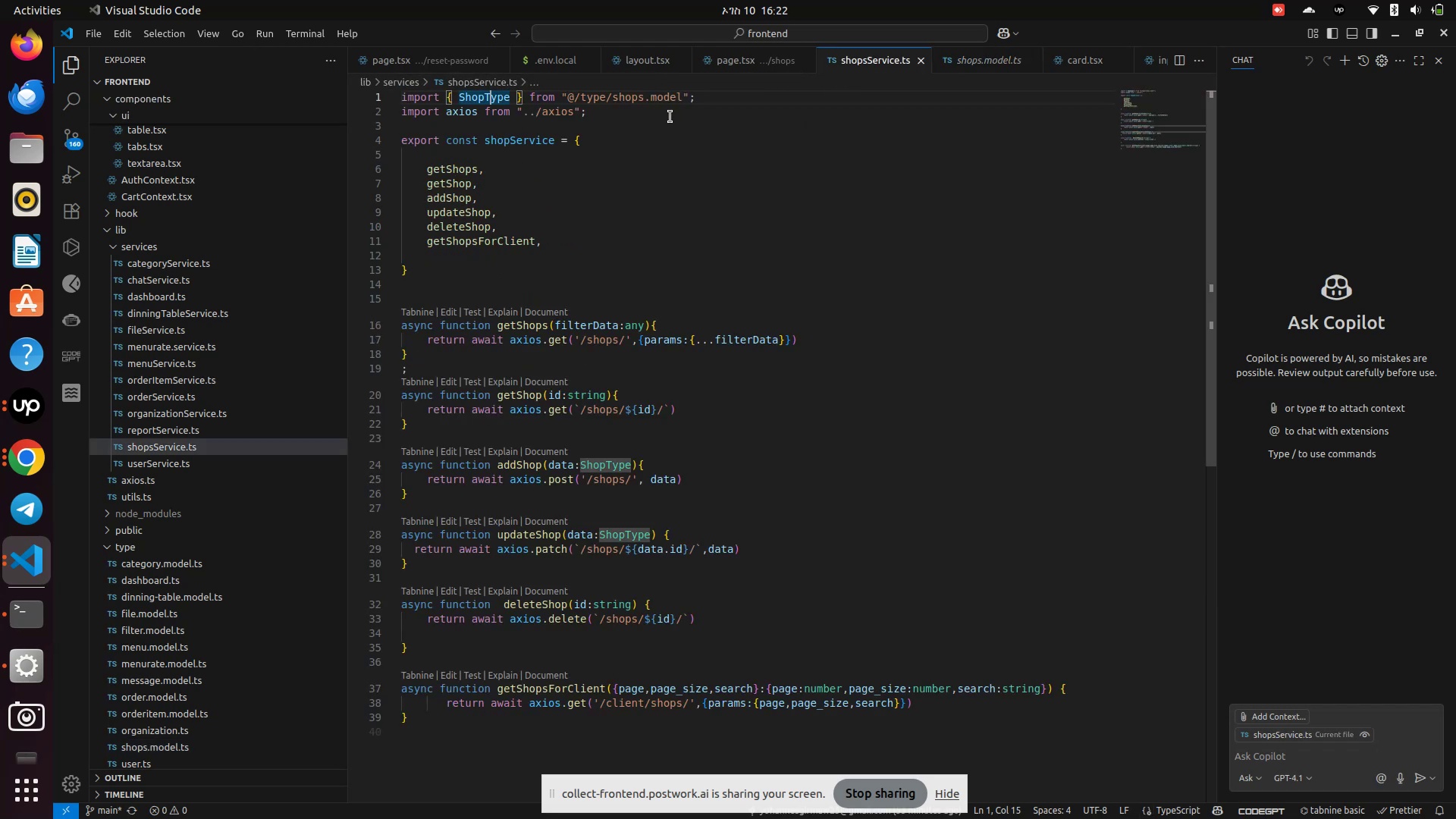 
wait(6.04)
 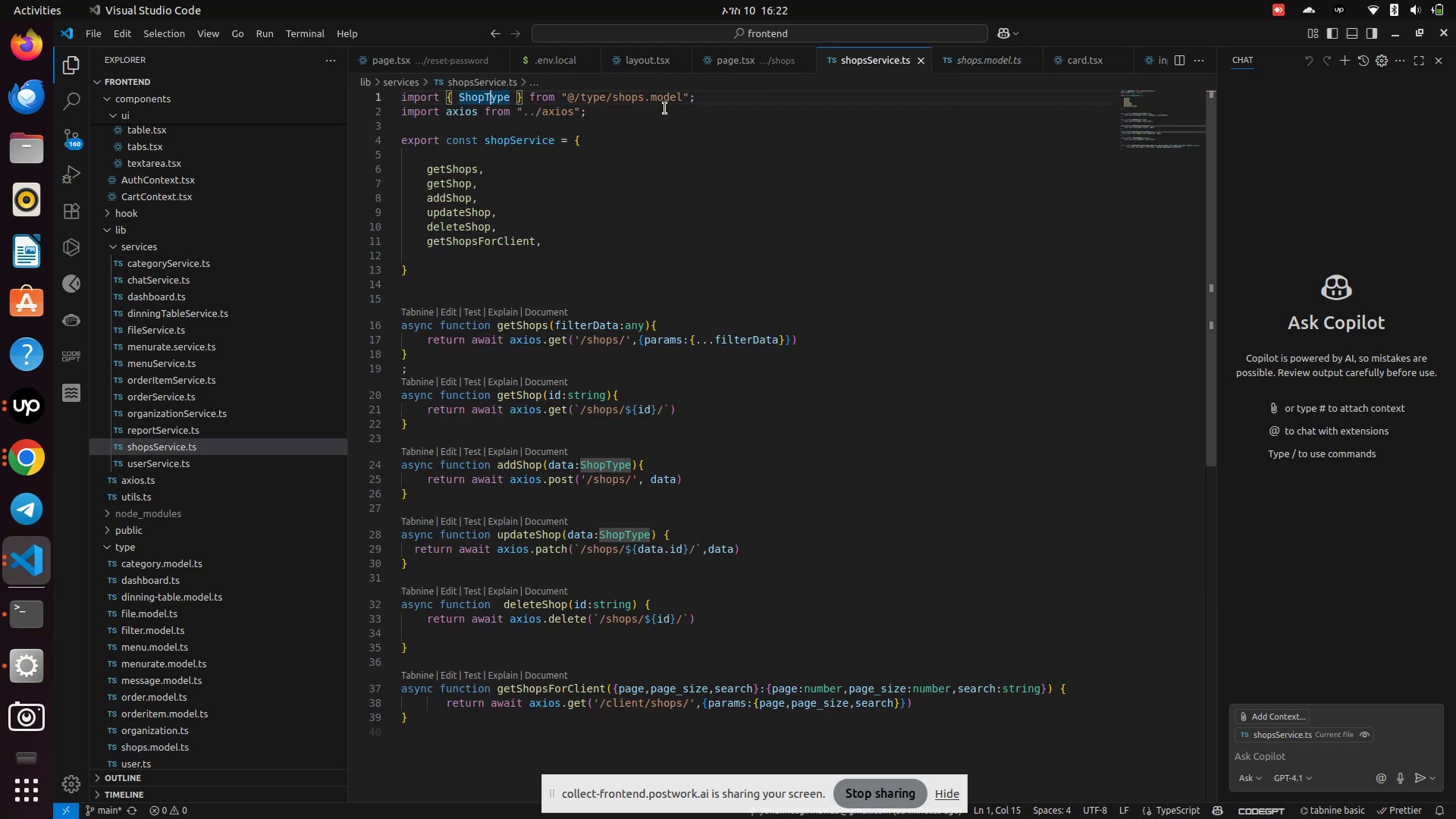 
scroll: coordinate [705, 175], scroll_direction: down, amount: 3.0
 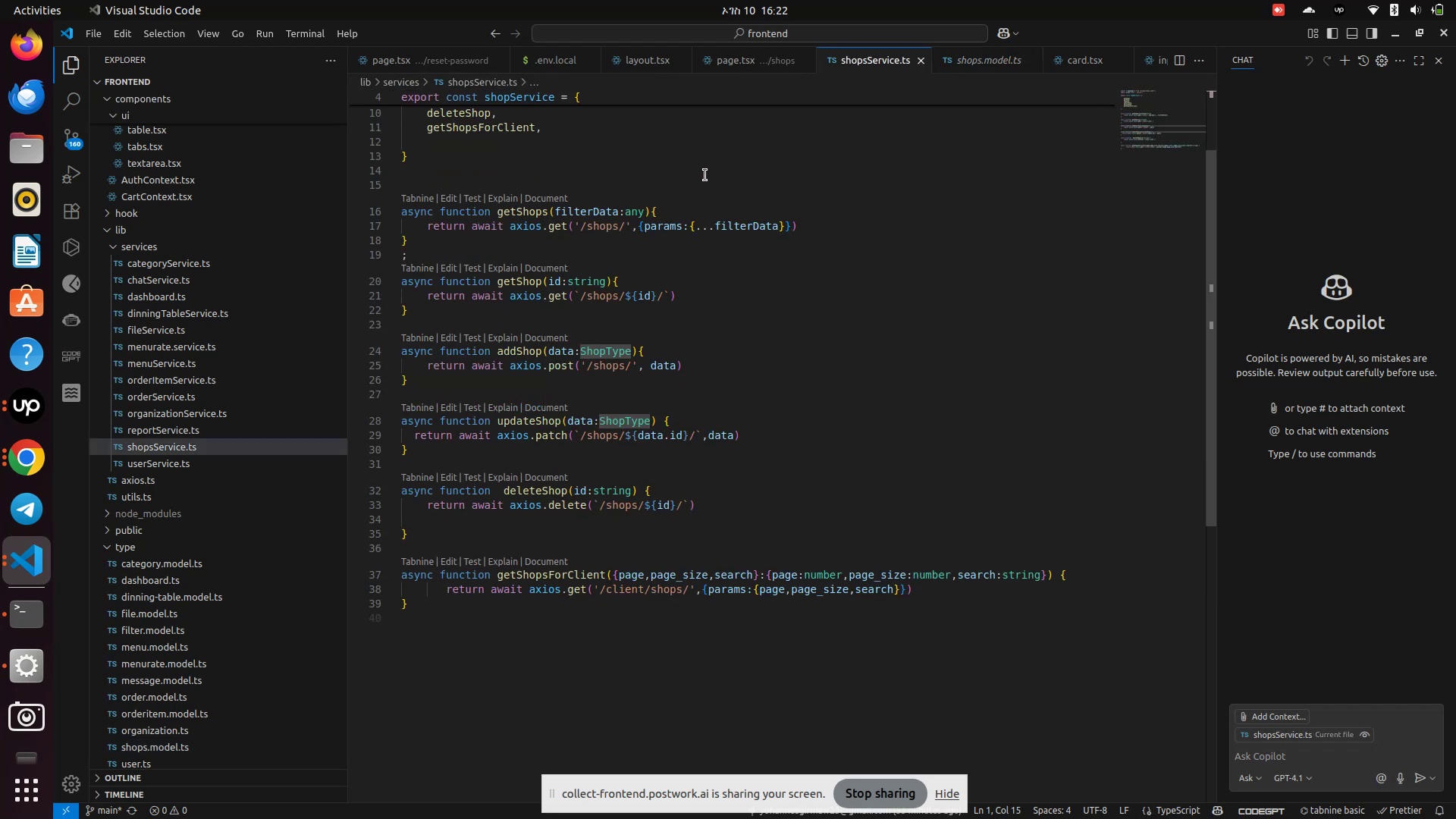 
key(Control+ControlLeft)
 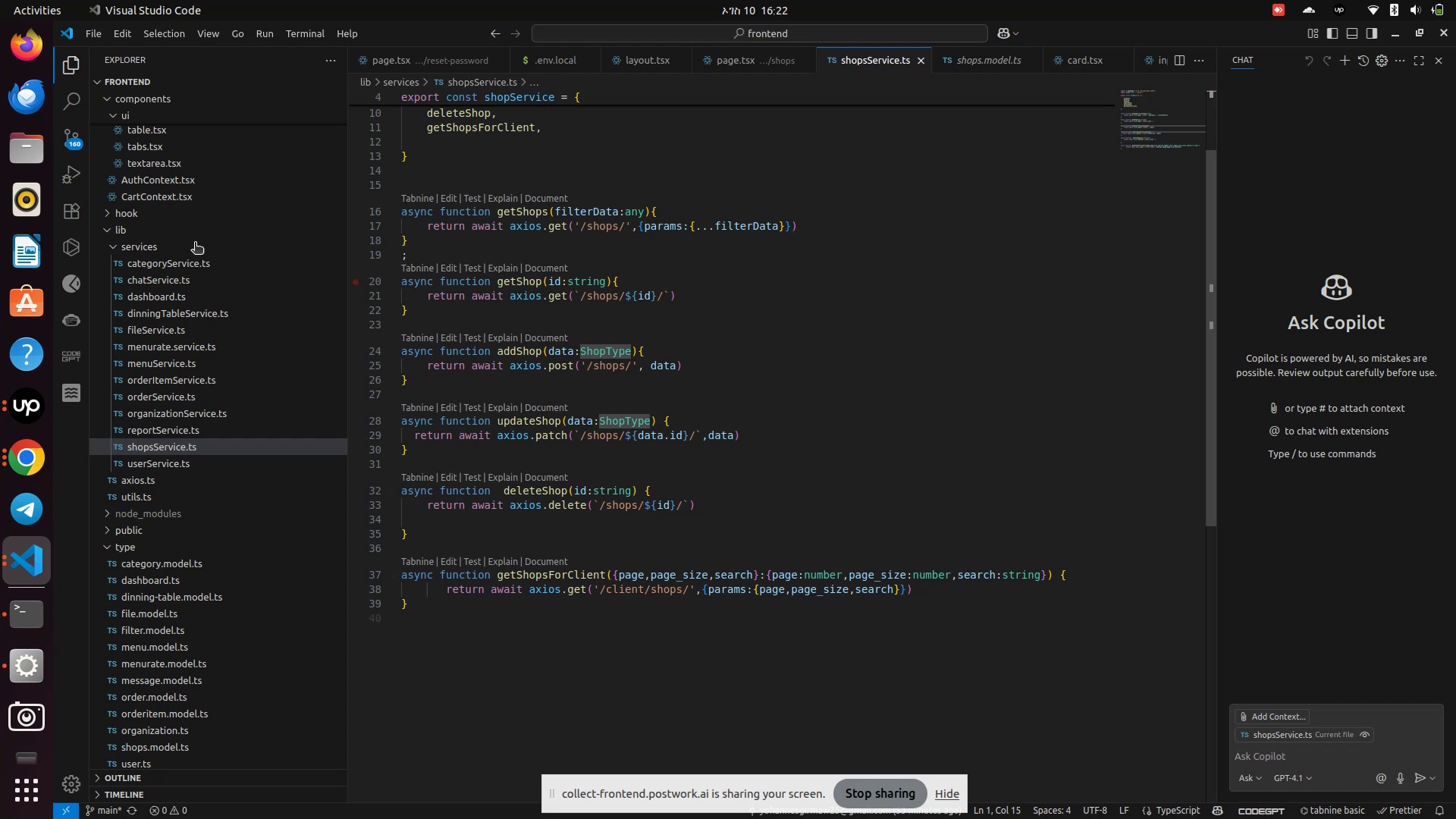 
scroll: coordinate [193, 256], scroll_direction: up, amount: 3.0
 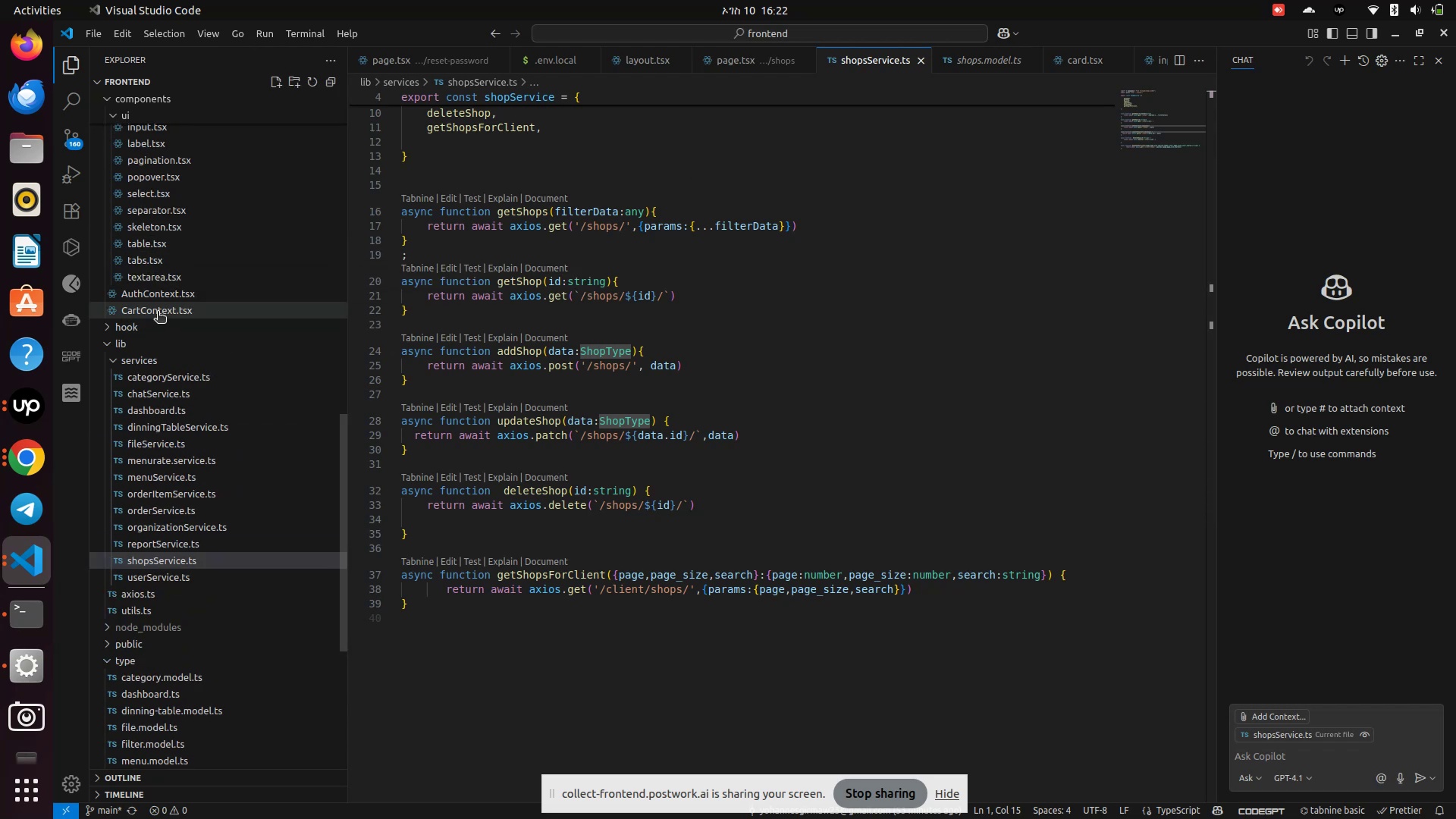 
left_click([155, 310])
 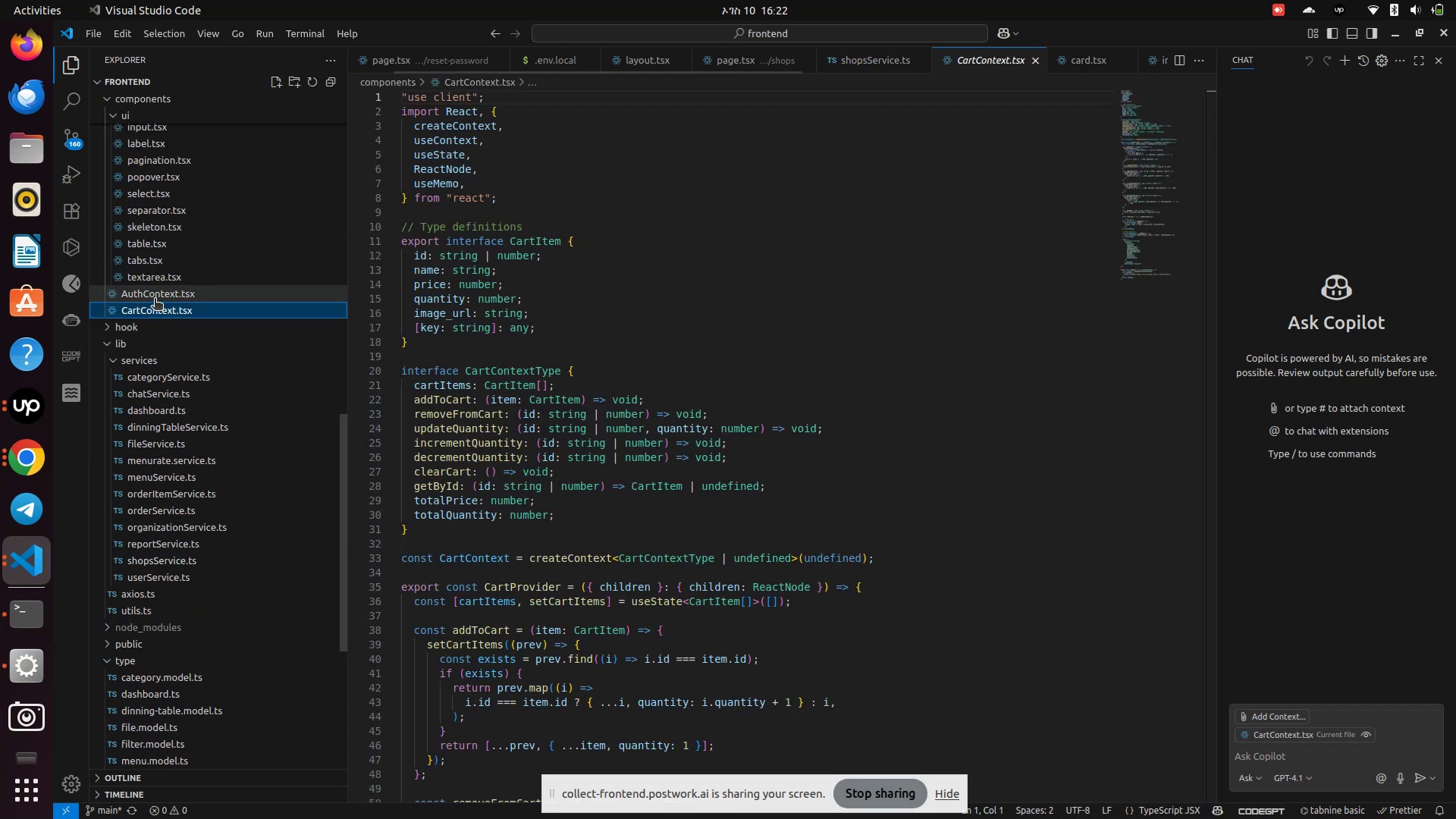 
left_click([155, 300])
 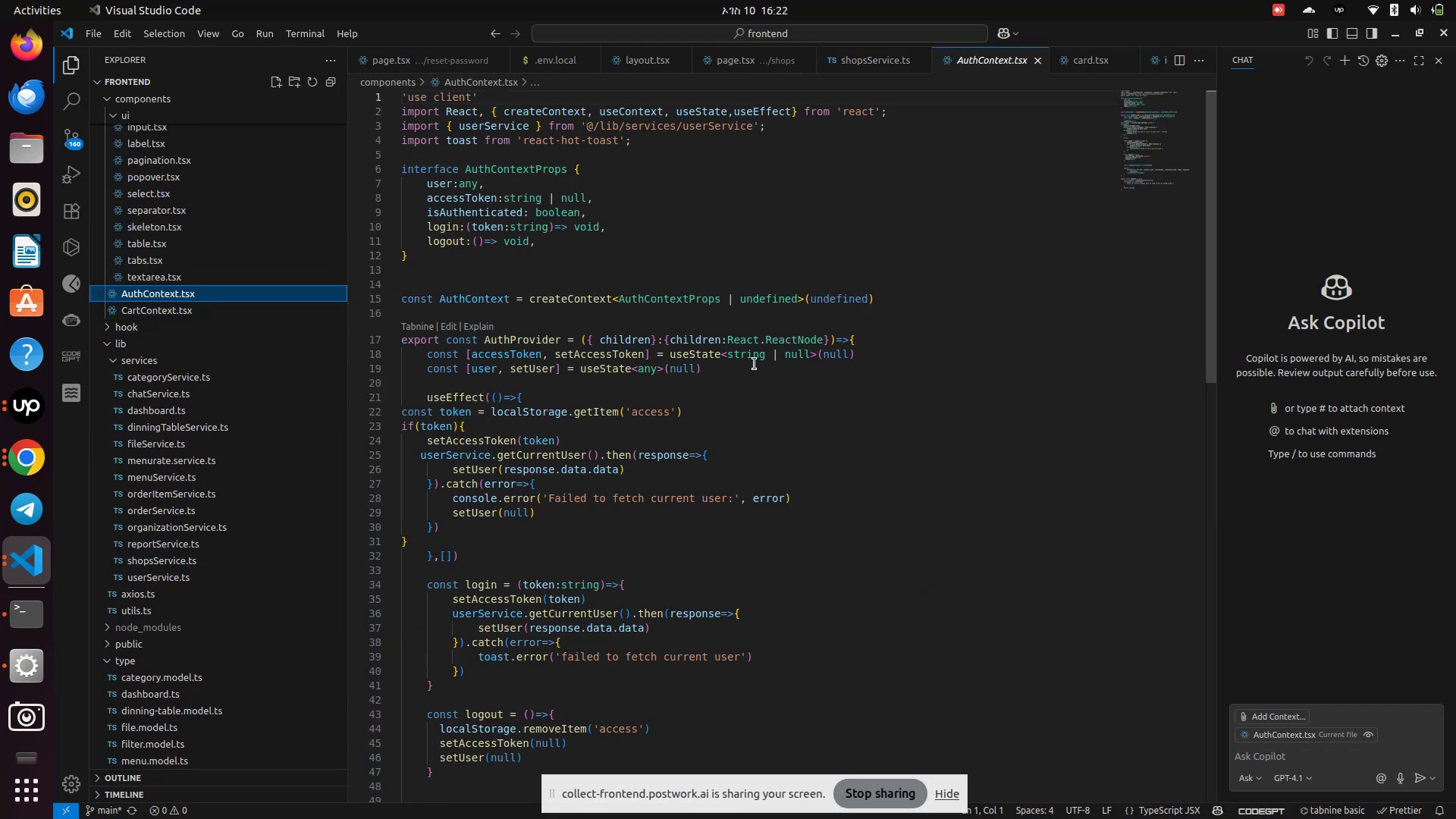 
scroll: coordinate [755, 364], scroll_direction: down, amount: 7.0
 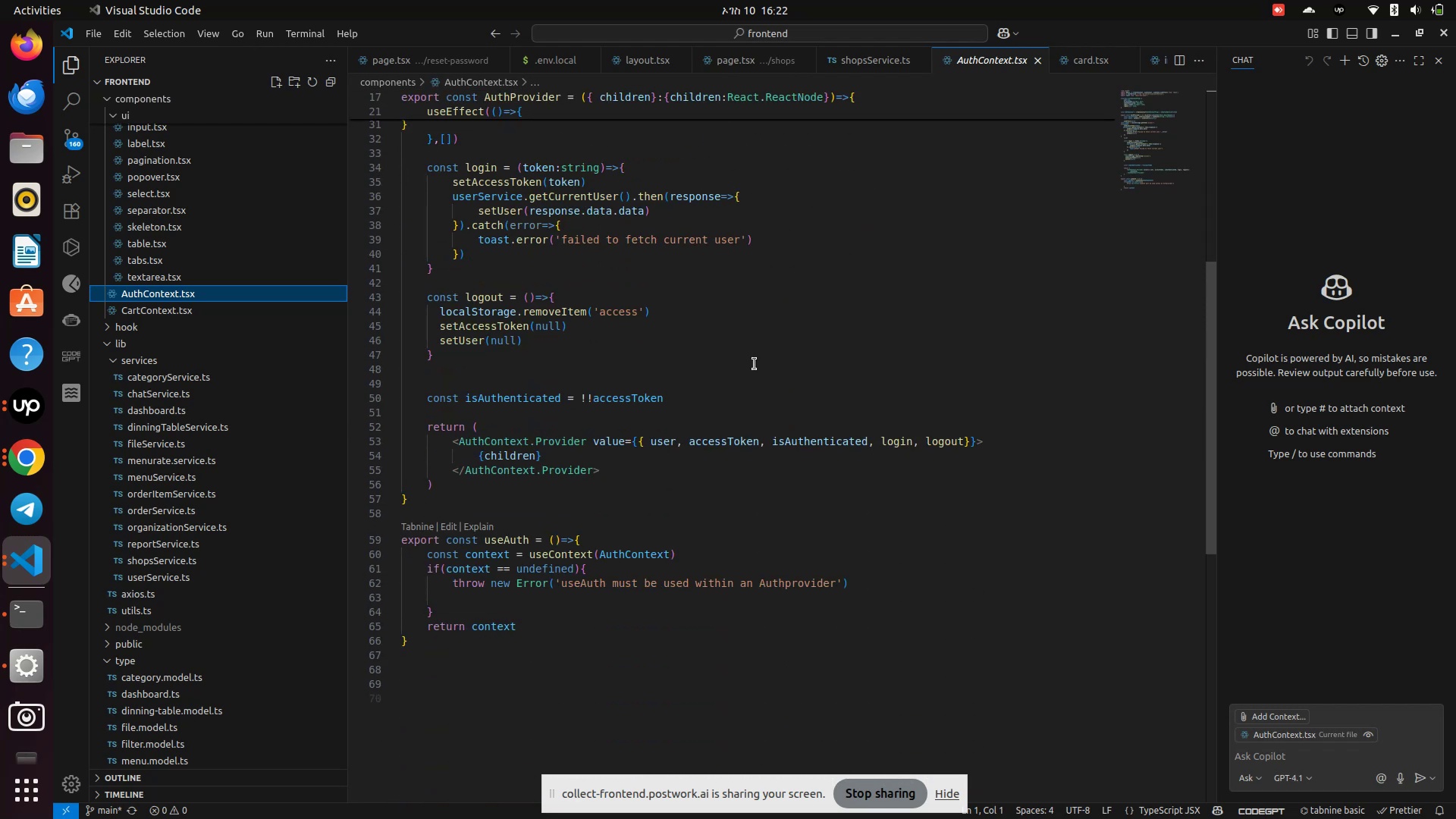 
scroll: coordinate [755, 364], scroll_direction: up, amount: 9.0
 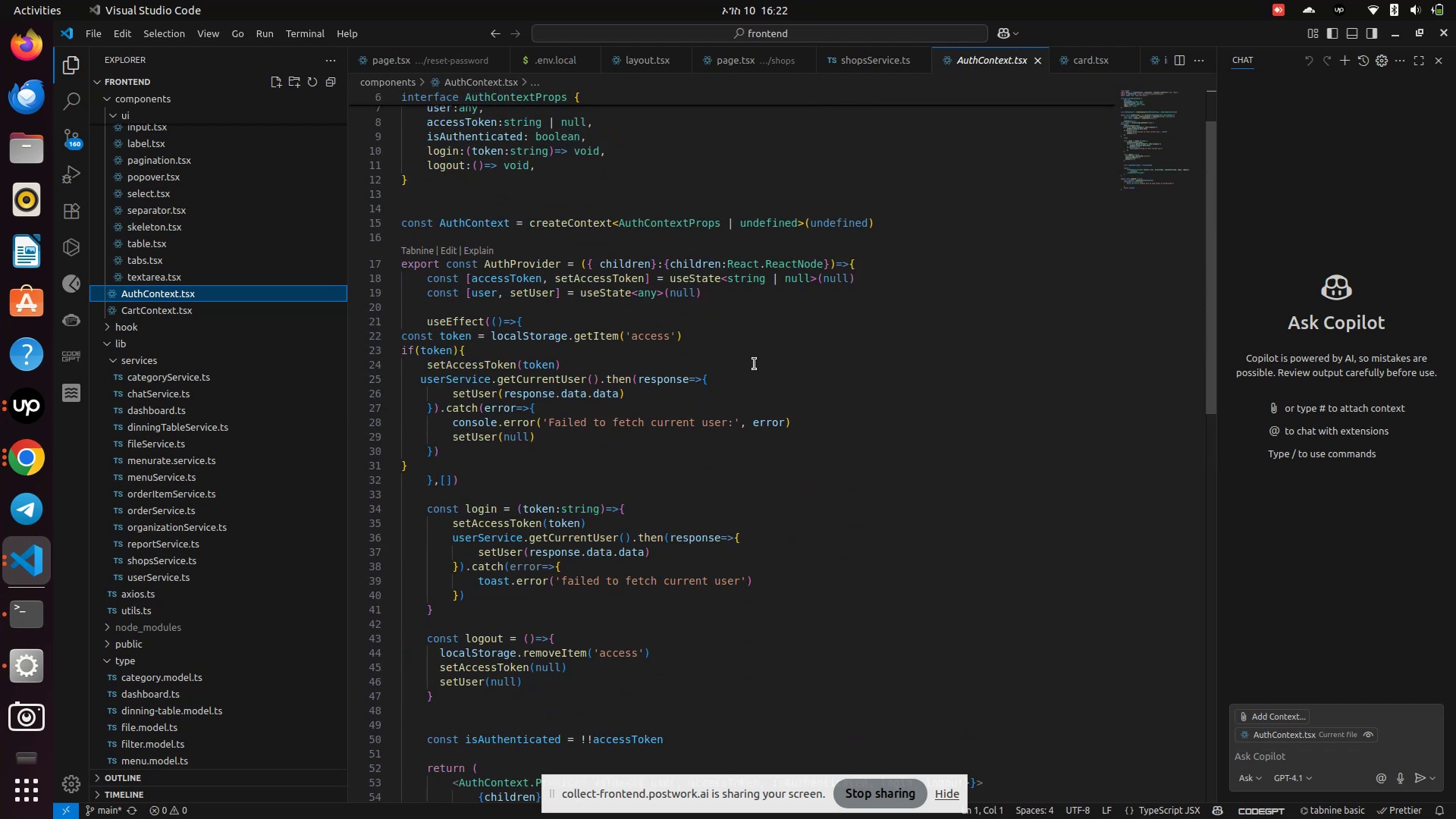 
left_click([754, 364])
 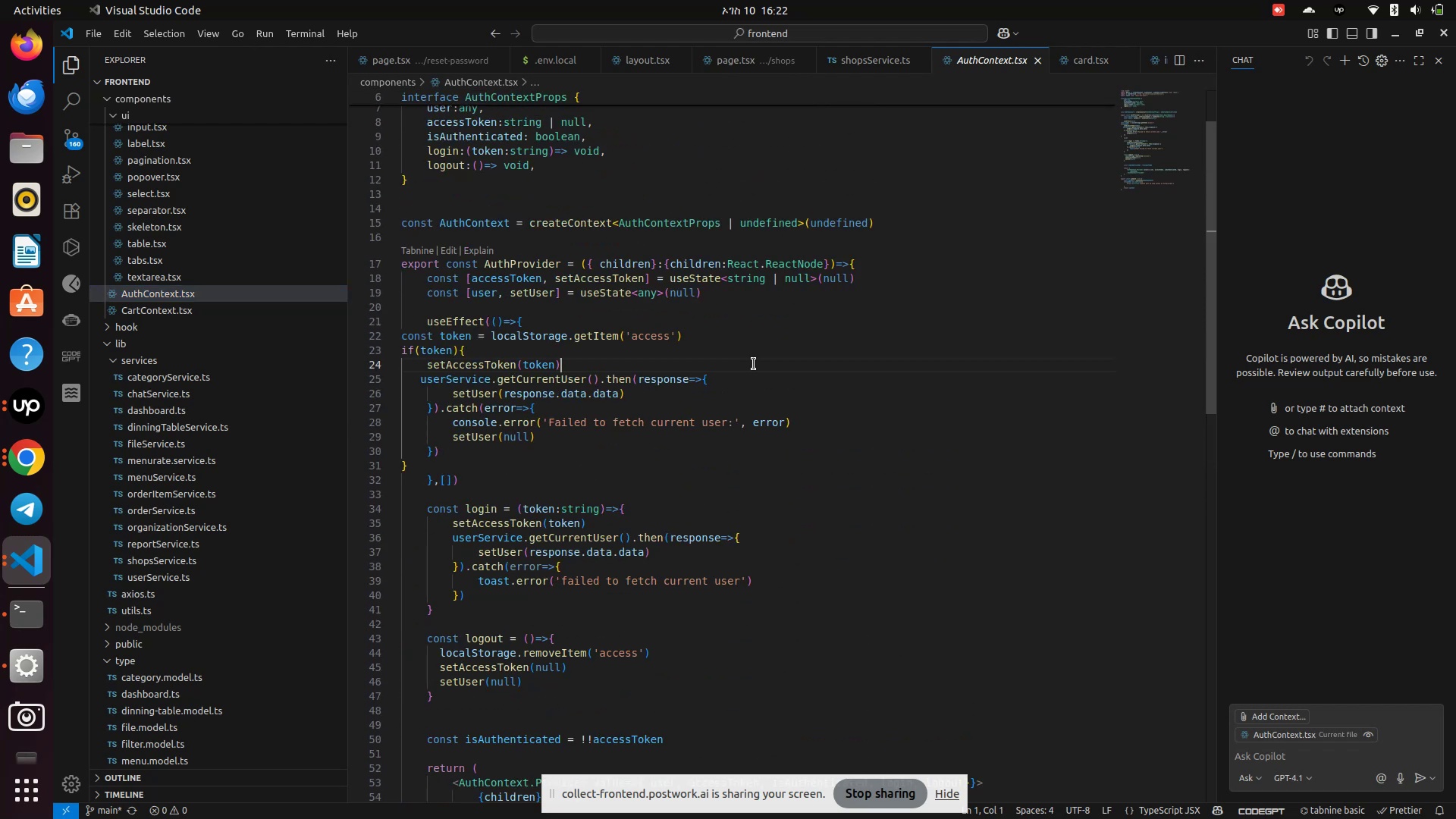 
key(Control+F)
 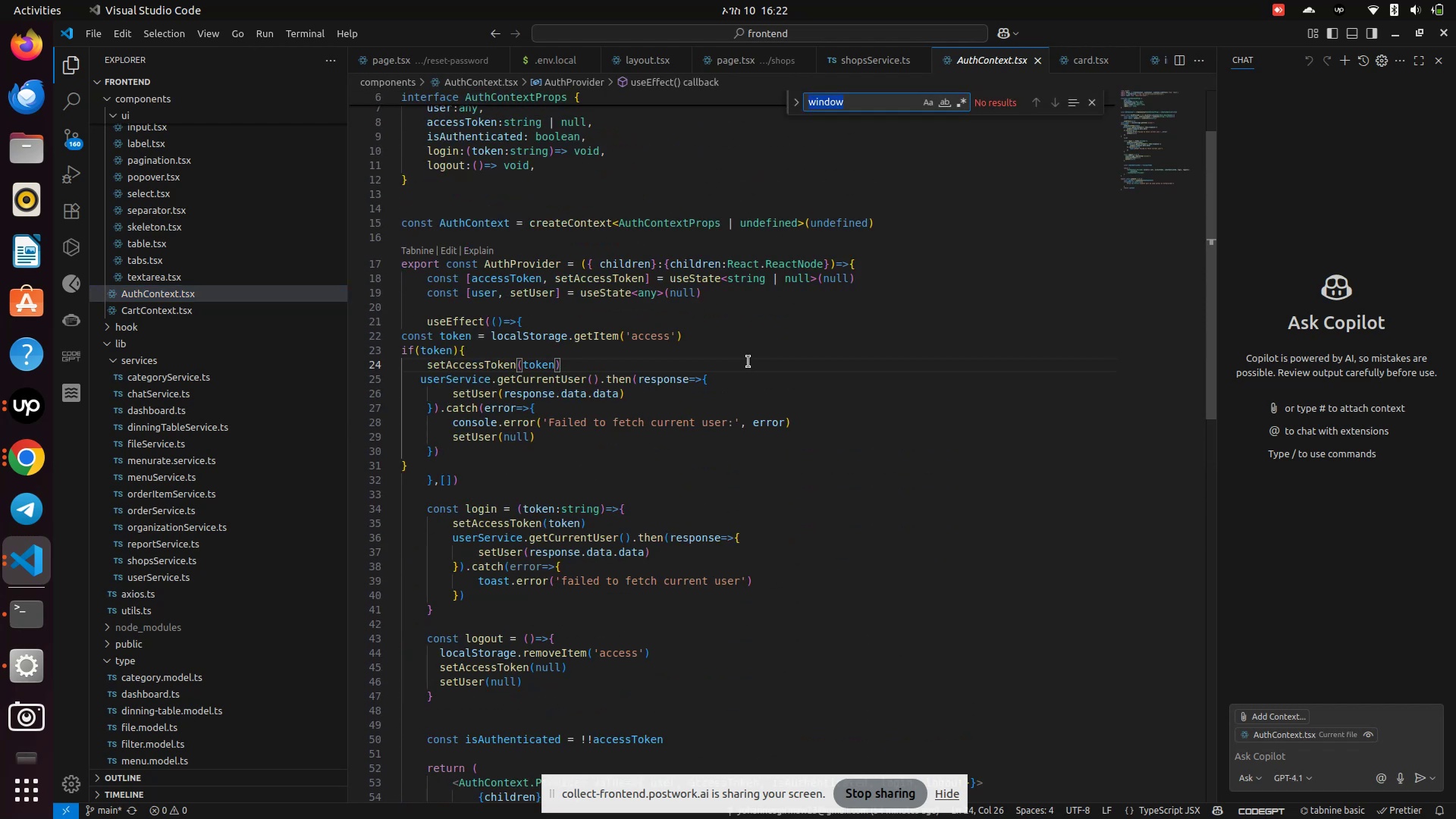 
type(window)
 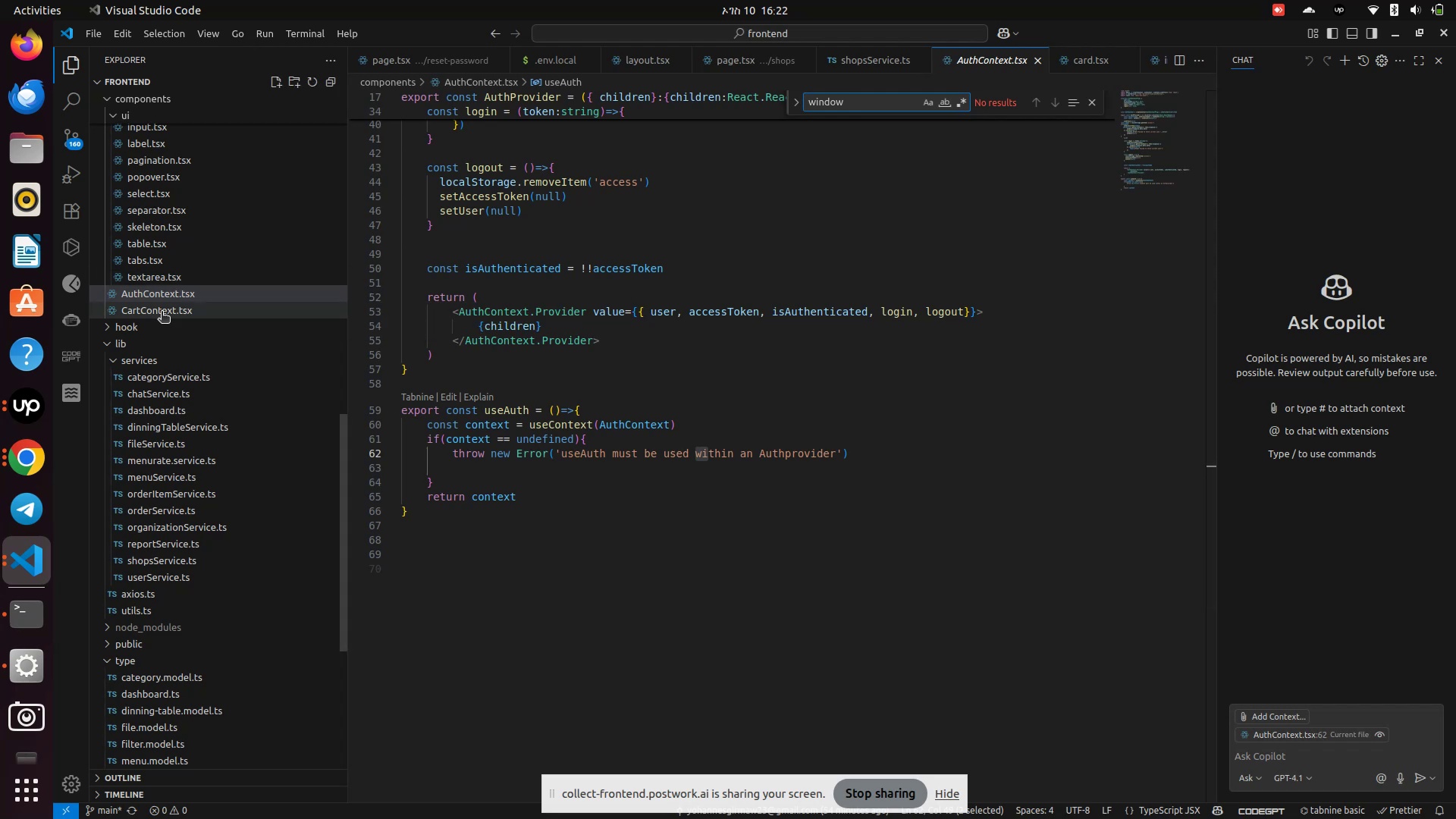 
left_click([158, 312])
 